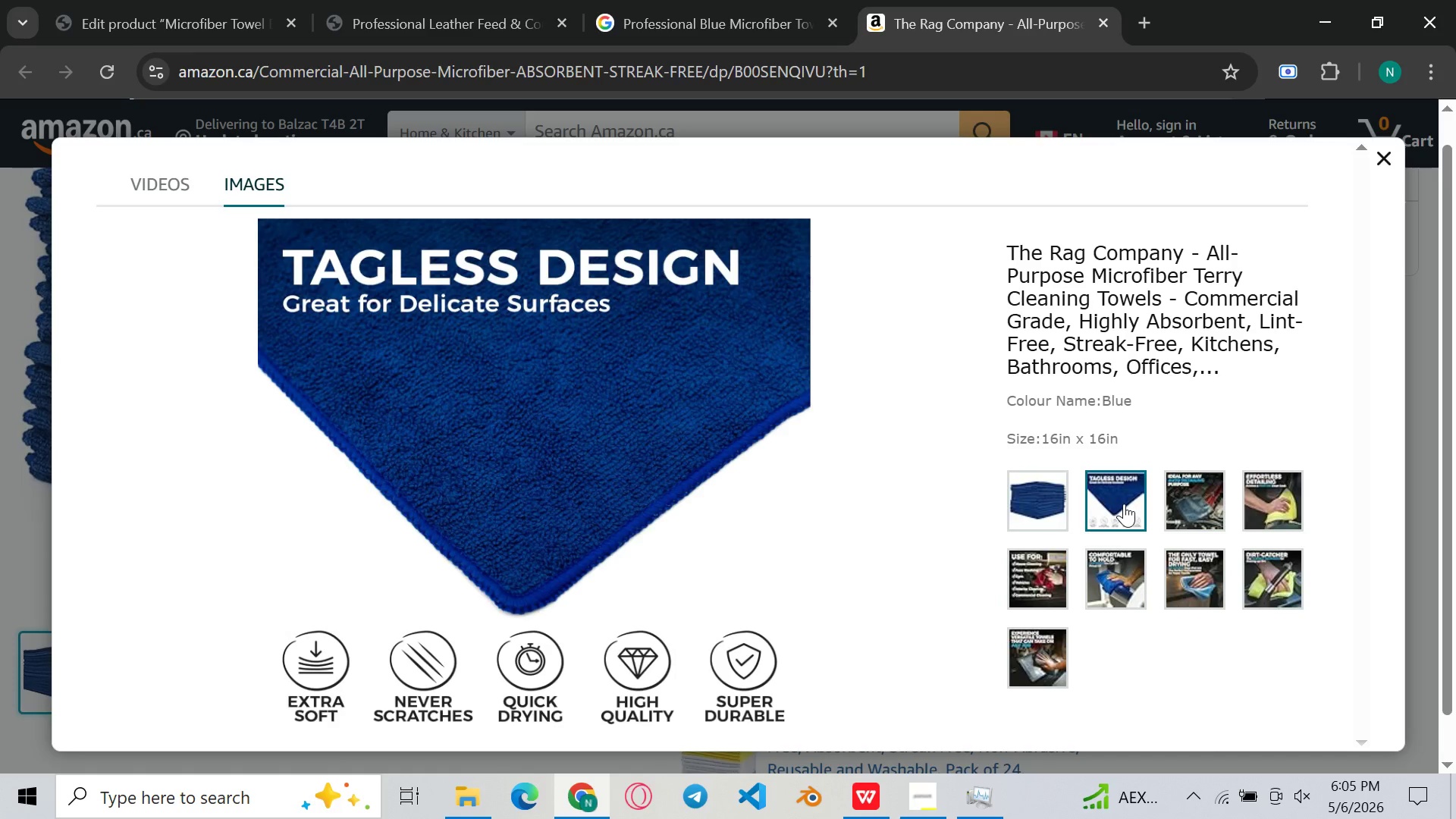 
wait(8.8)
 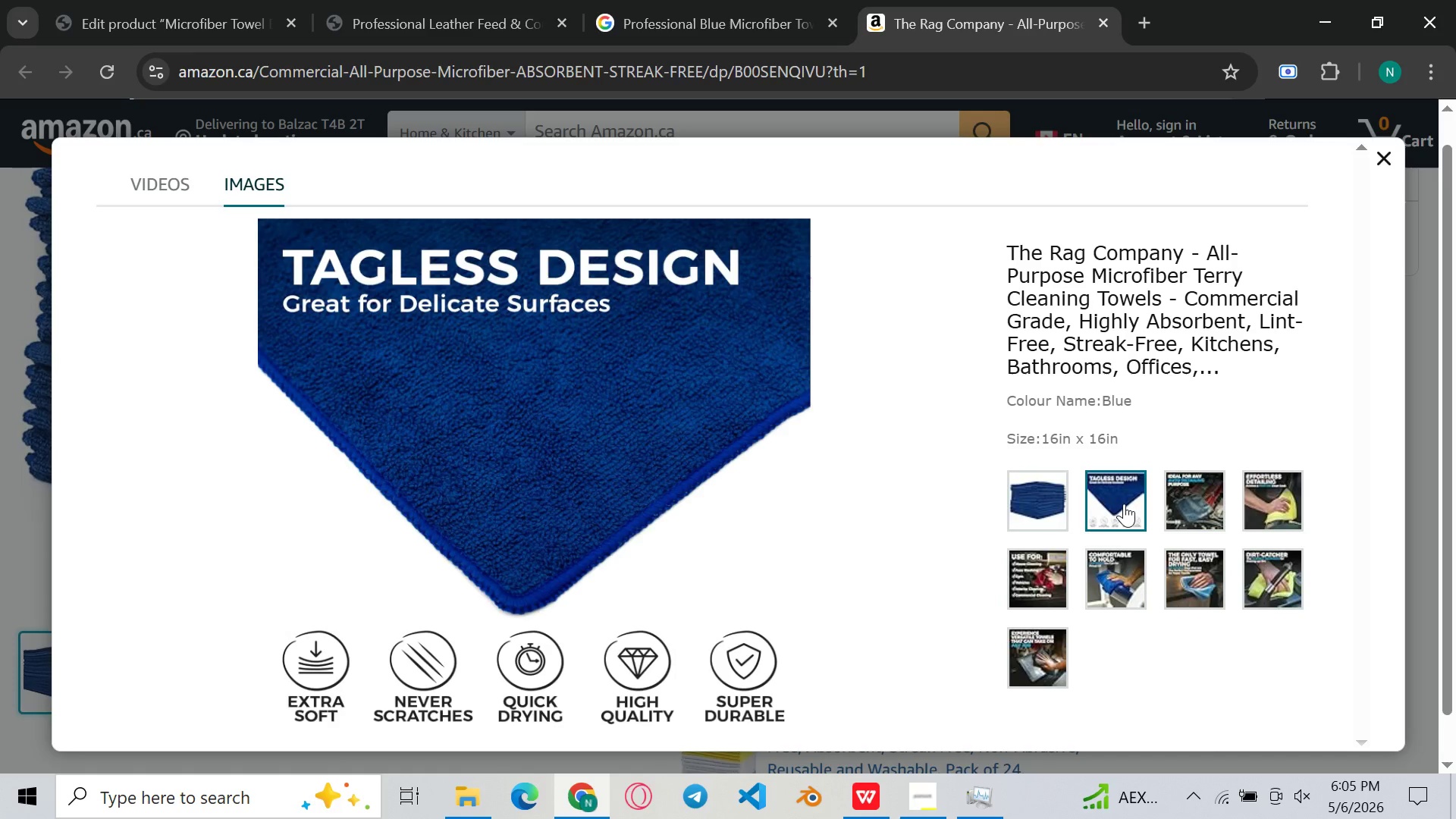 
key(Meta+Shift+S)
 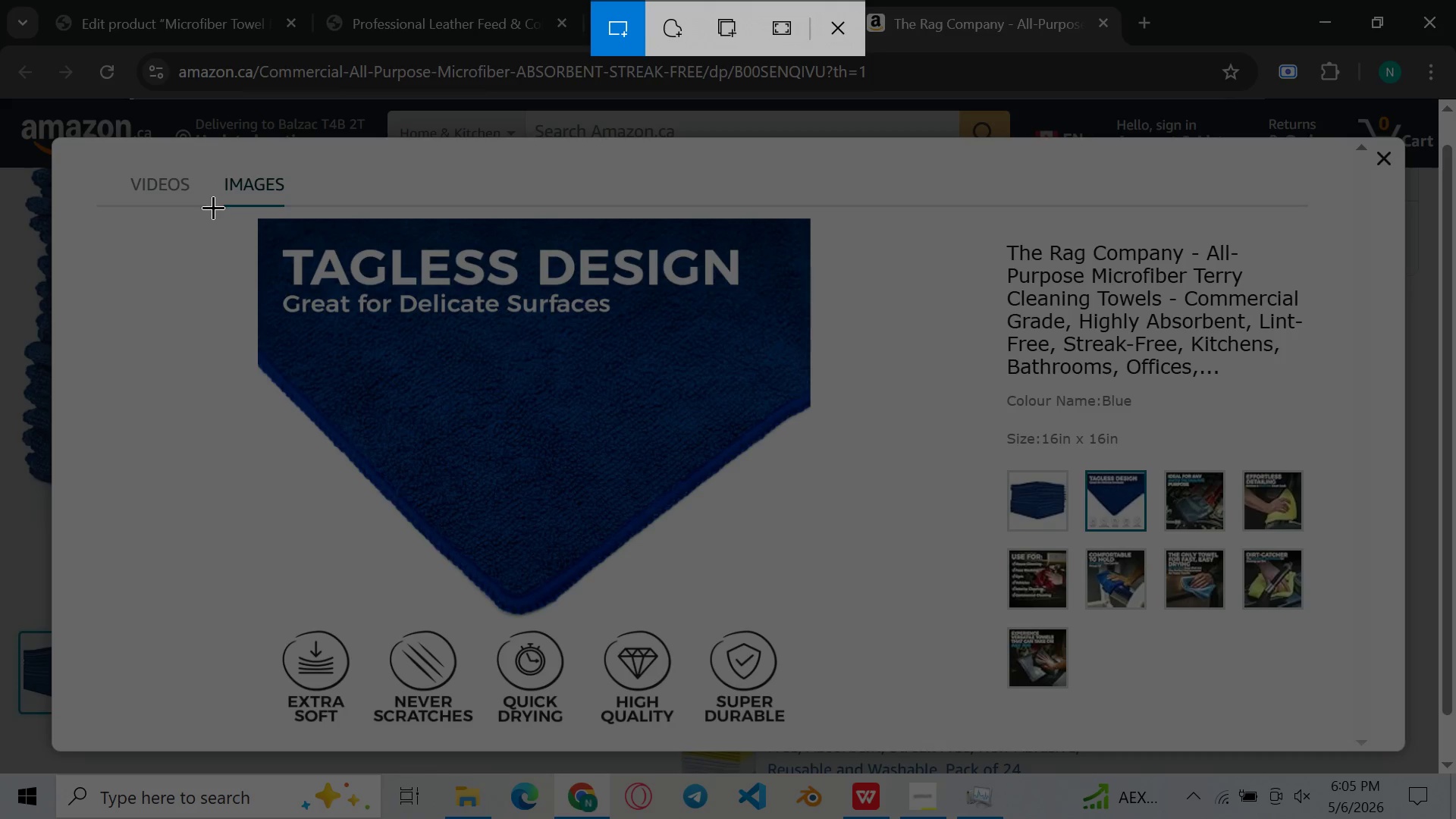 
left_click_drag(start_coordinate=[196, 209], to_coordinate=[880, 729])
 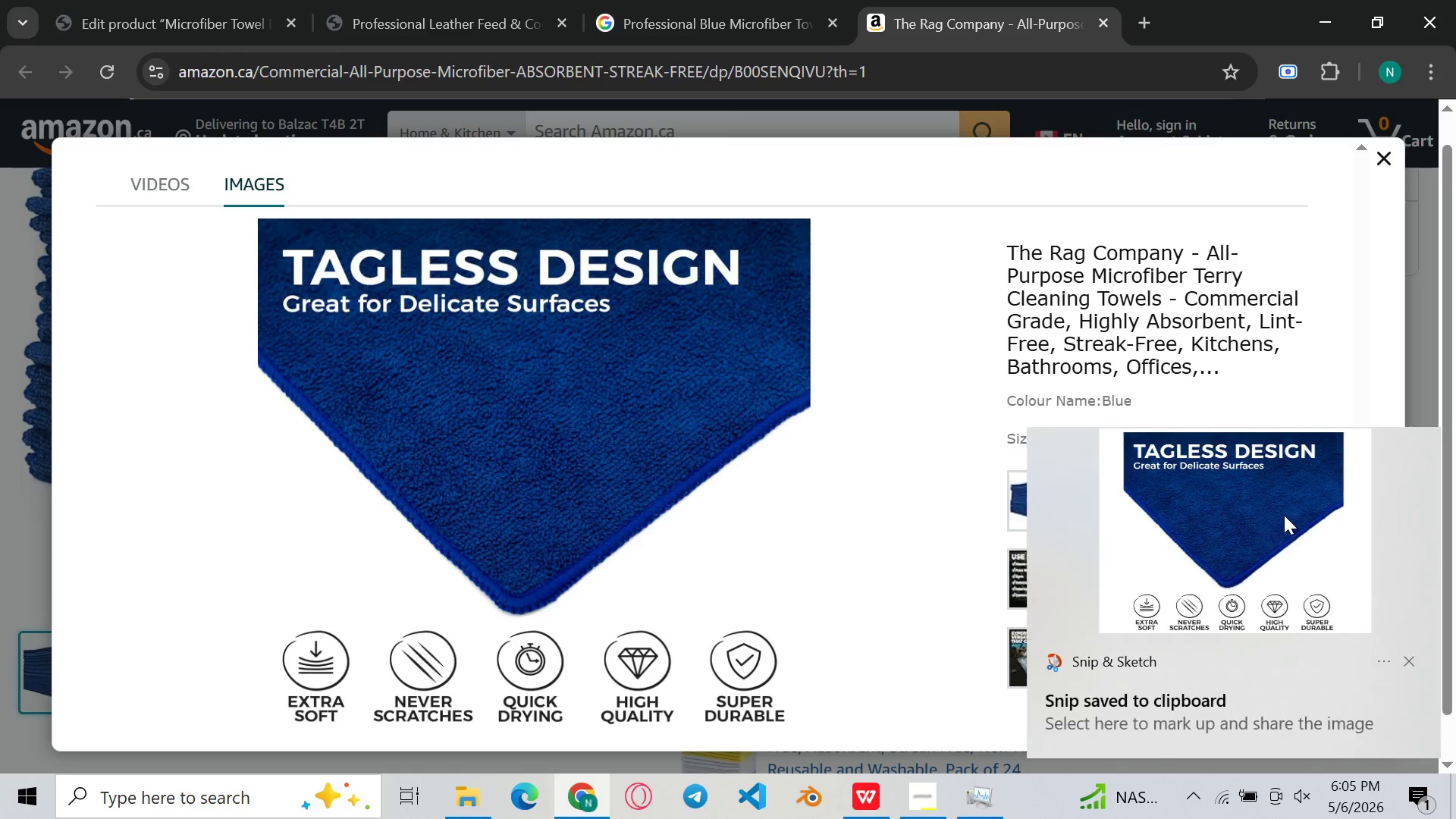 
double_click([1285, 515])
 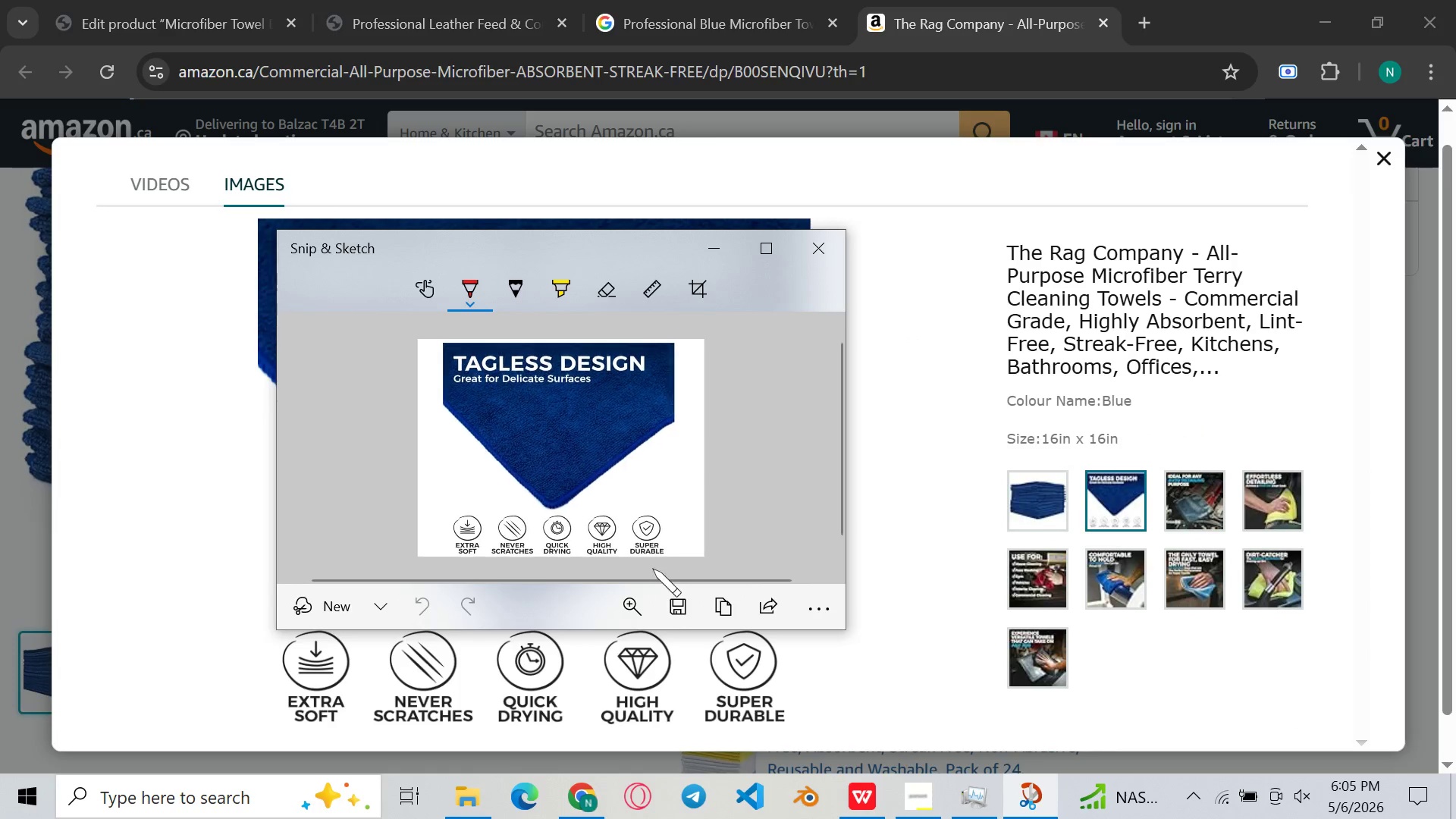 
left_click([676, 607])
 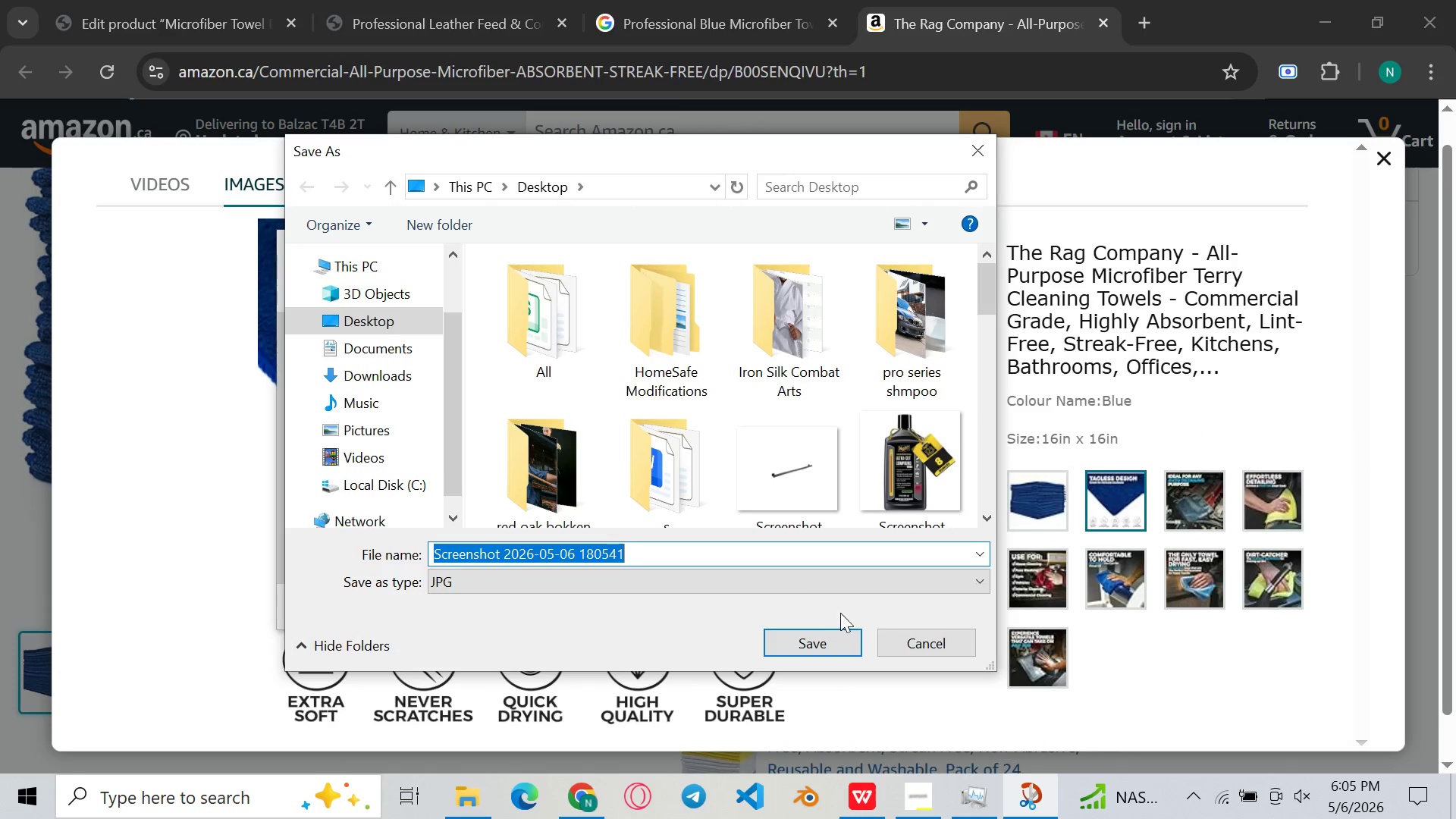 
left_click([815, 649])
 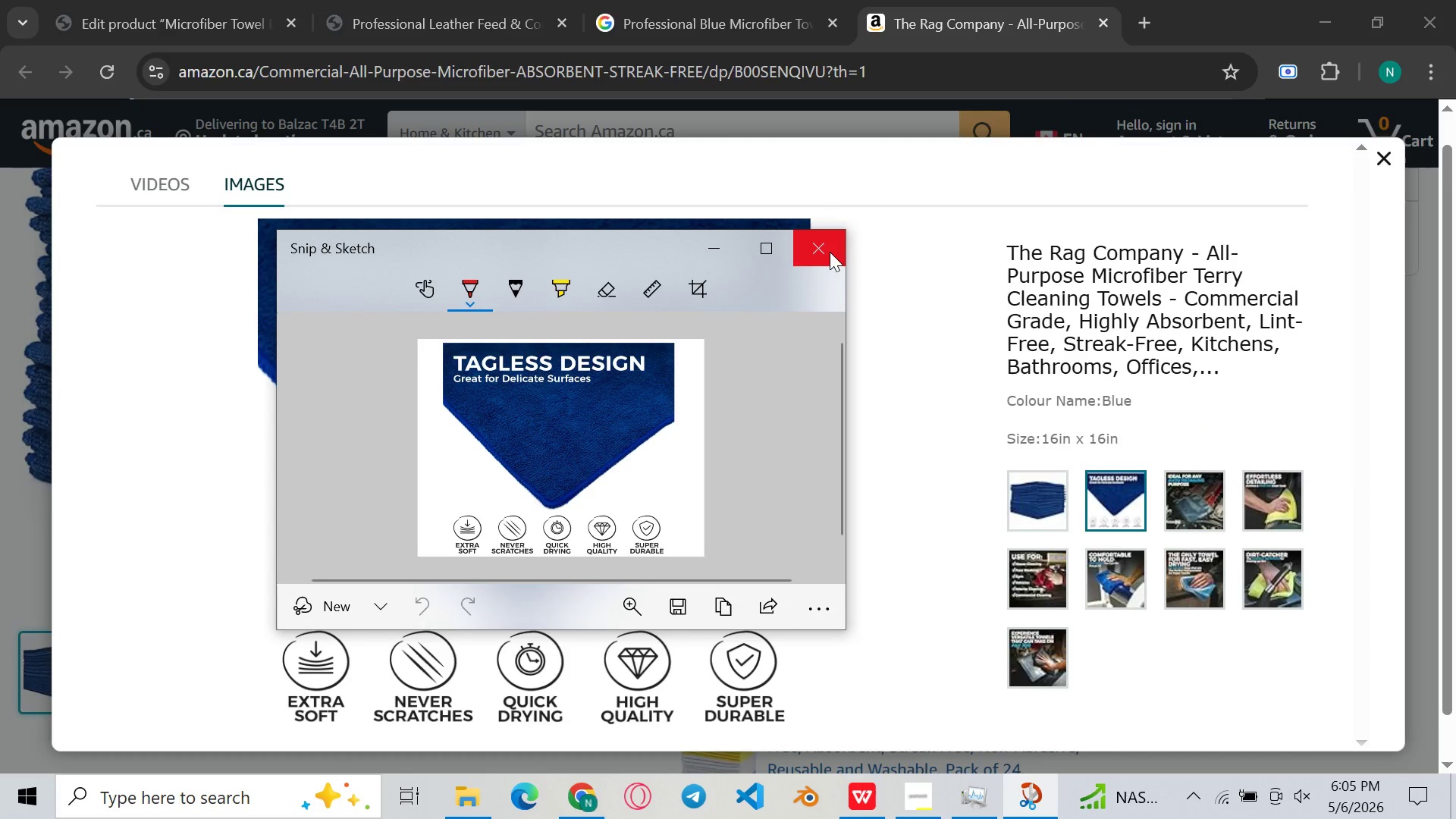 
left_click([830, 249])
 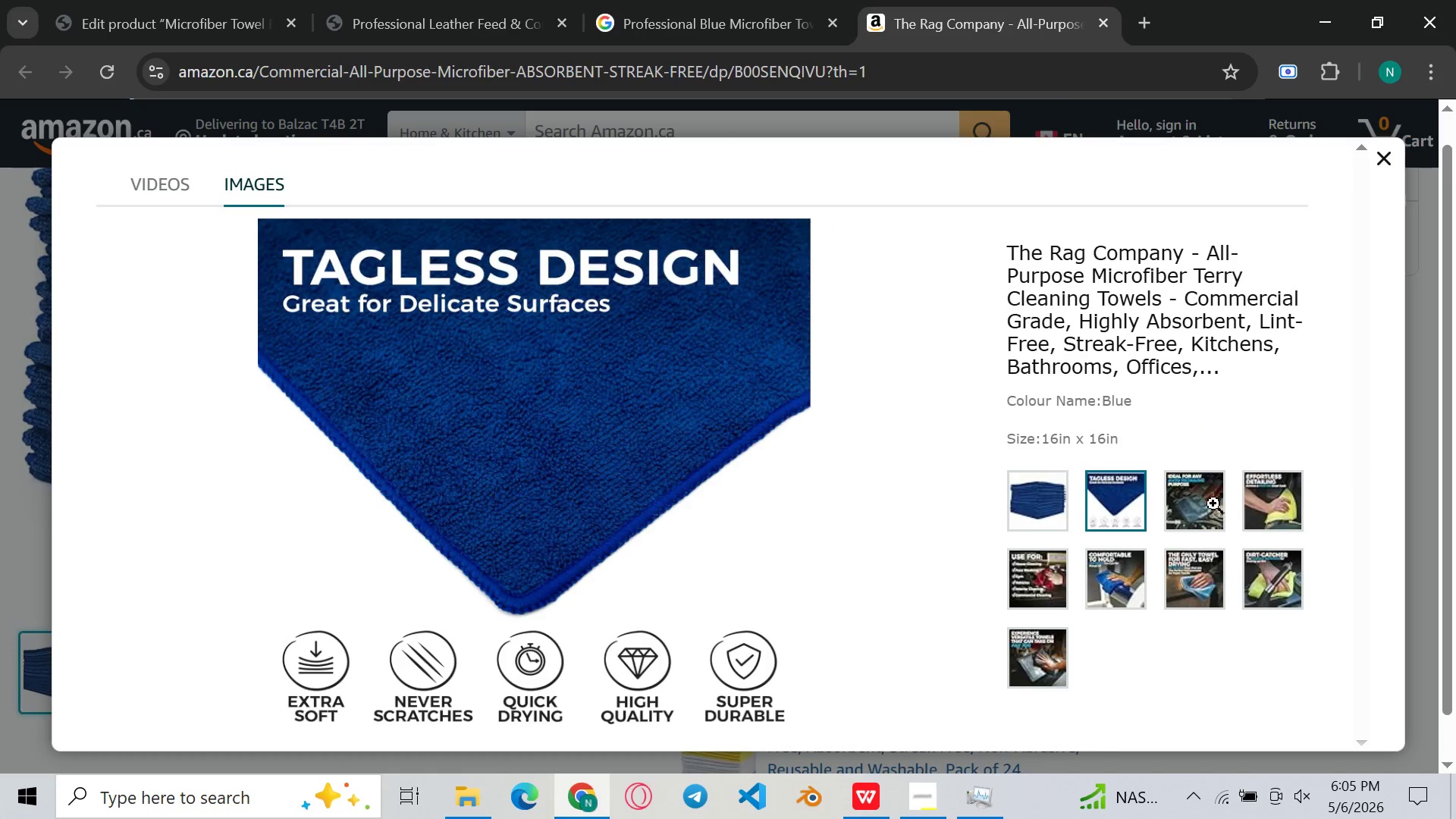 
left_click([1213, 504])
 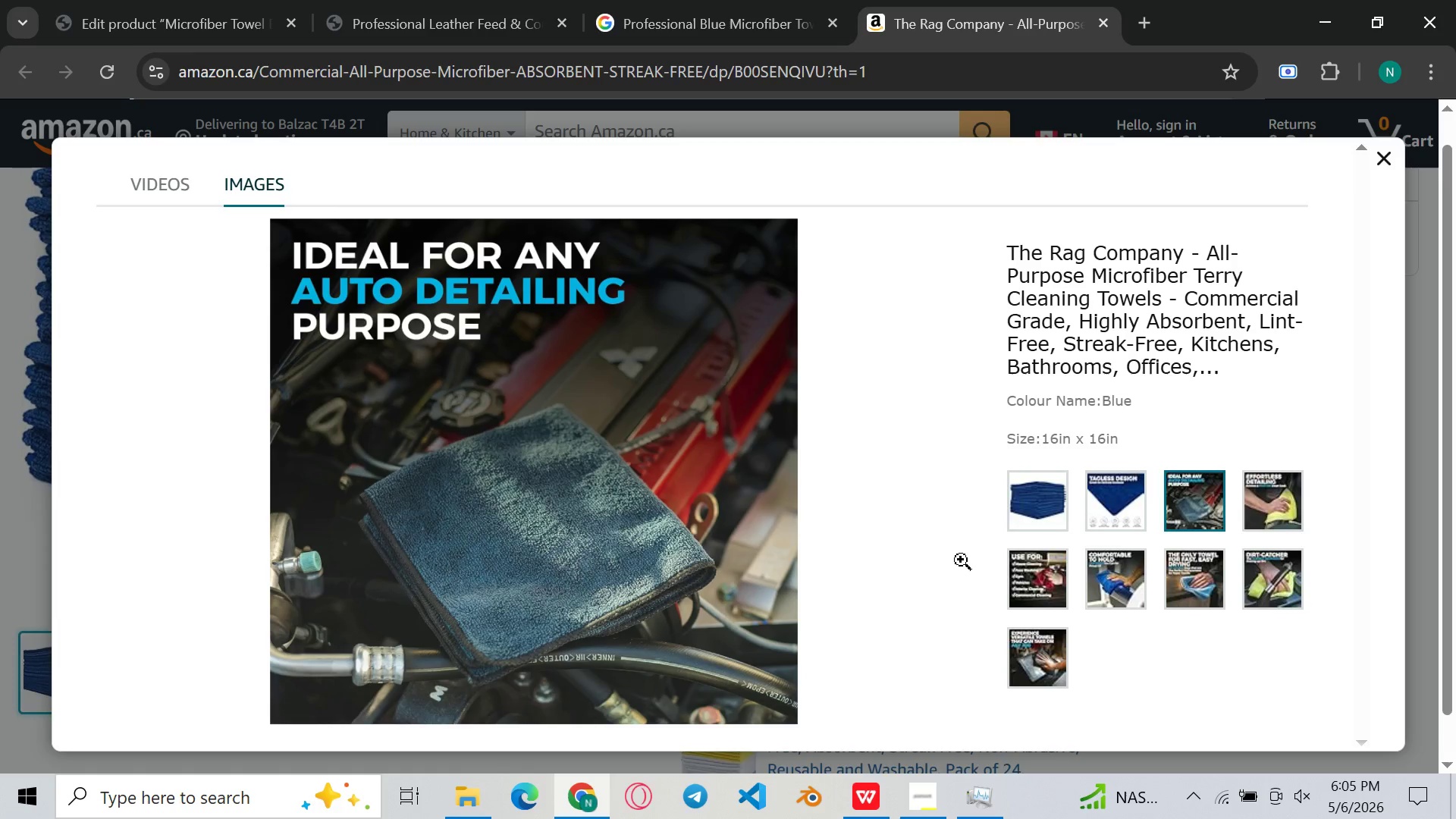 
key(Meta+Shift+S)
 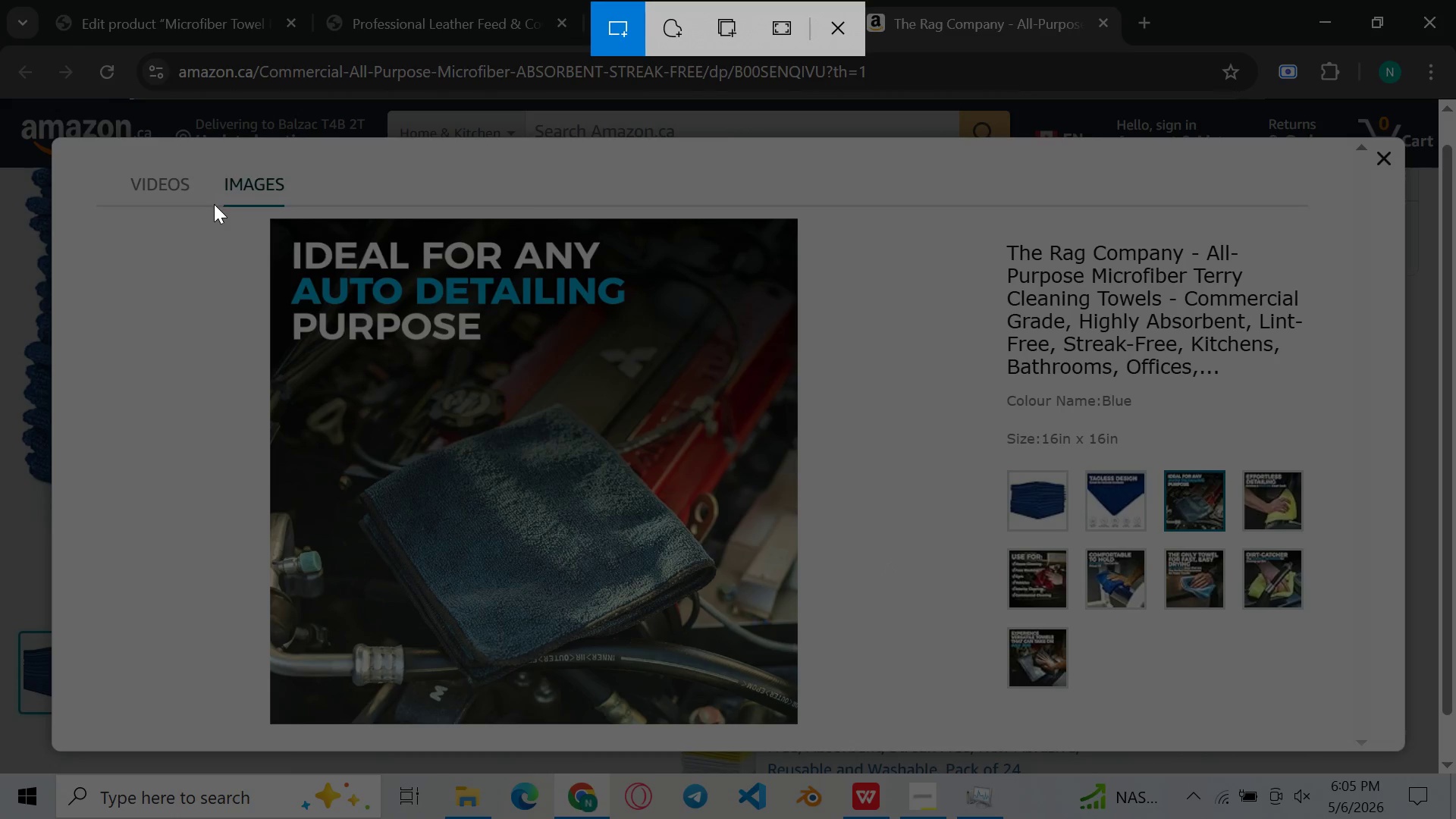 
left_click_drag(start_coordinate=[215, 212], to_coordinate=[852, 736])
 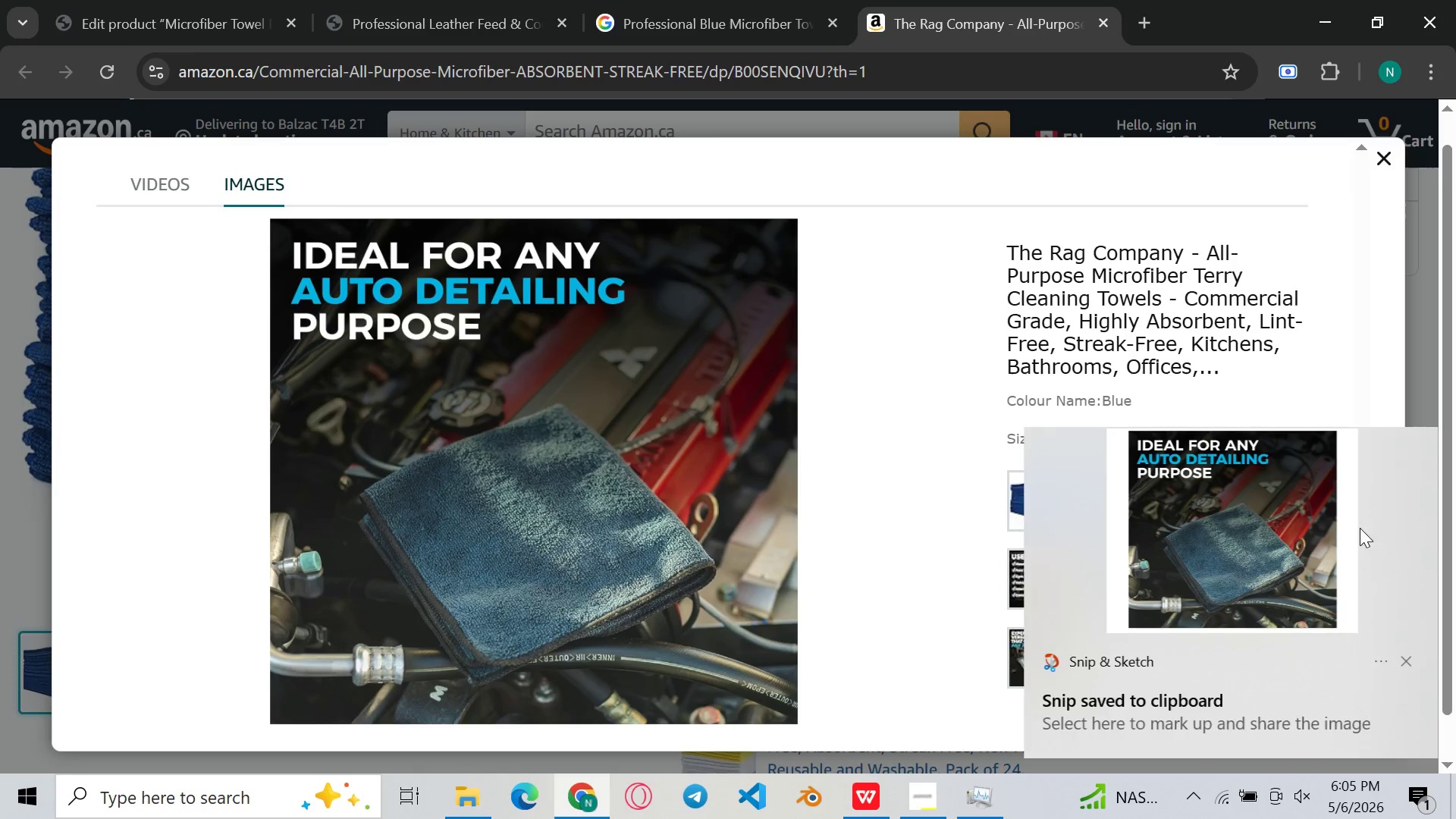 
double_click([1241, 579])
 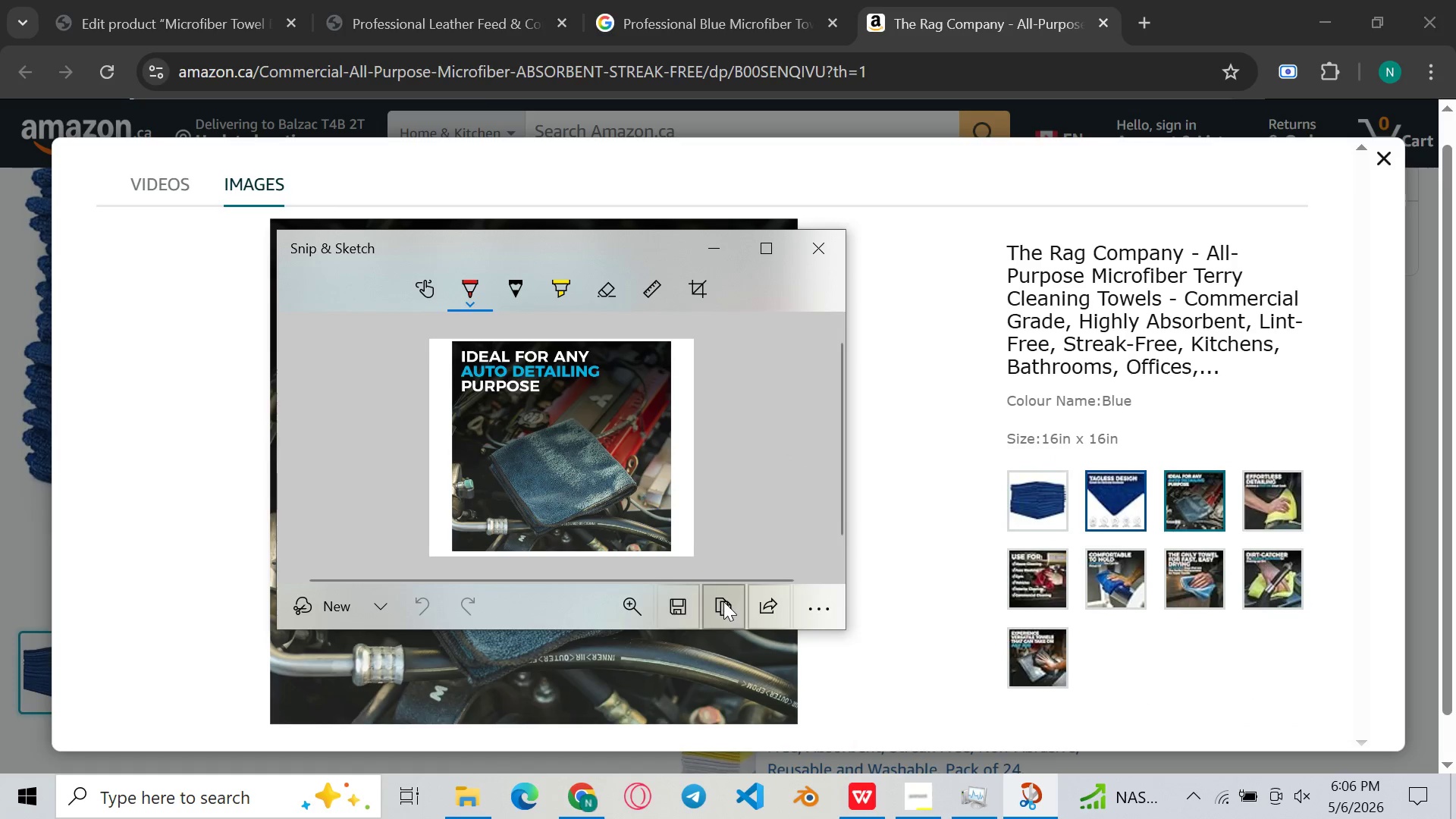 
left_click([690, 604])
 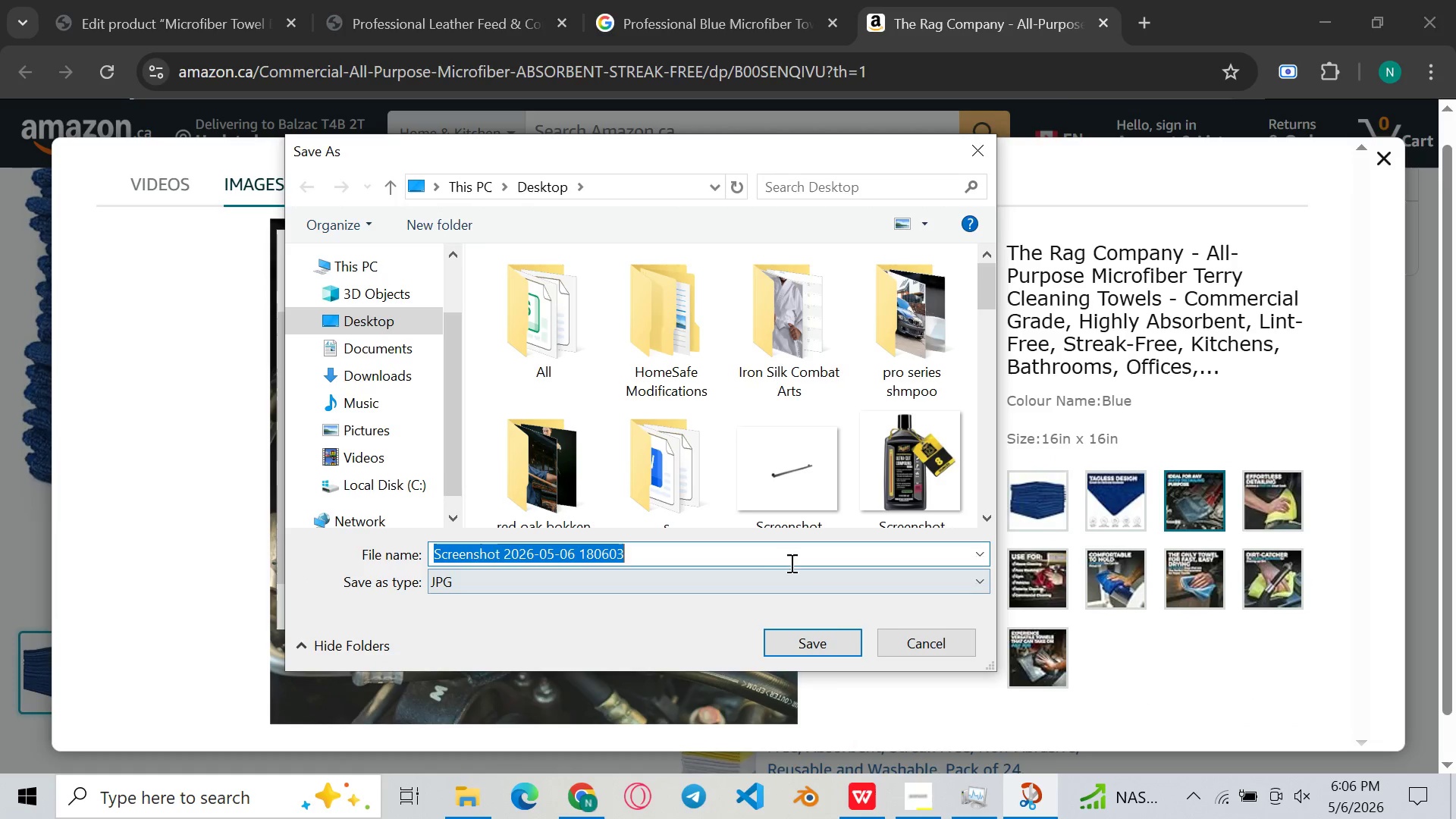 
left_click([824, 644])
 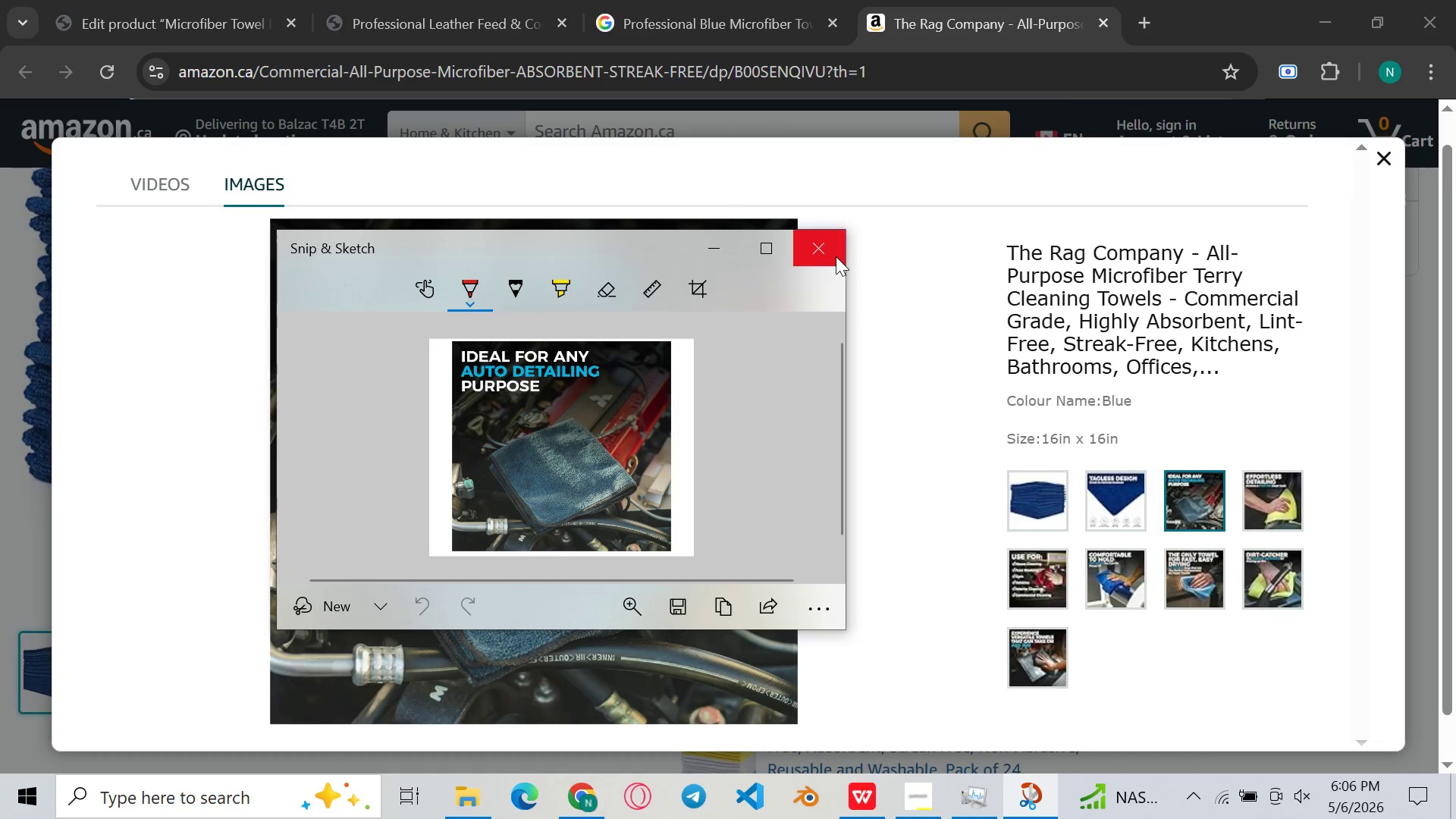 
left_click([836, 253])
 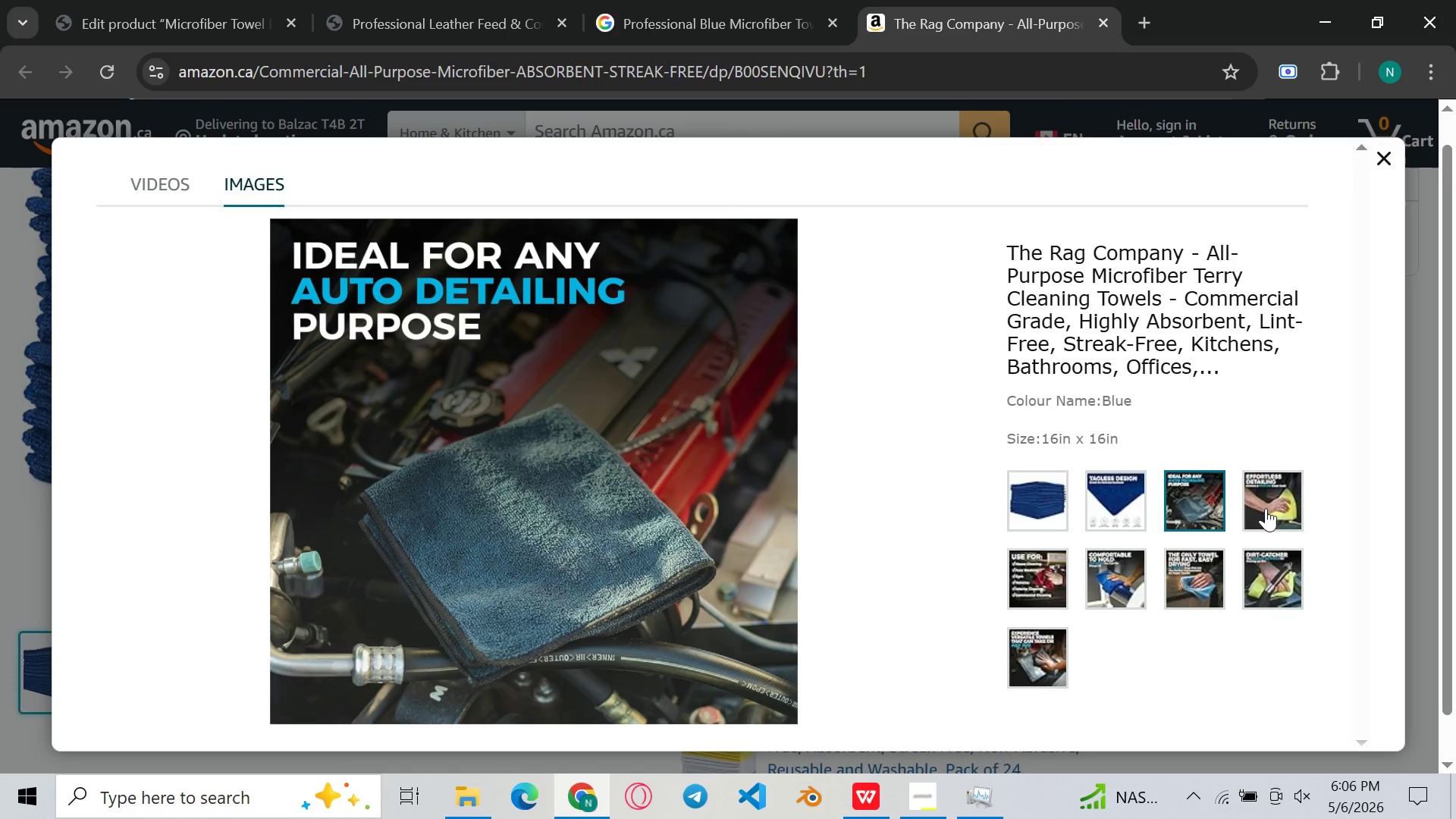 
left_click([1266, 508])
 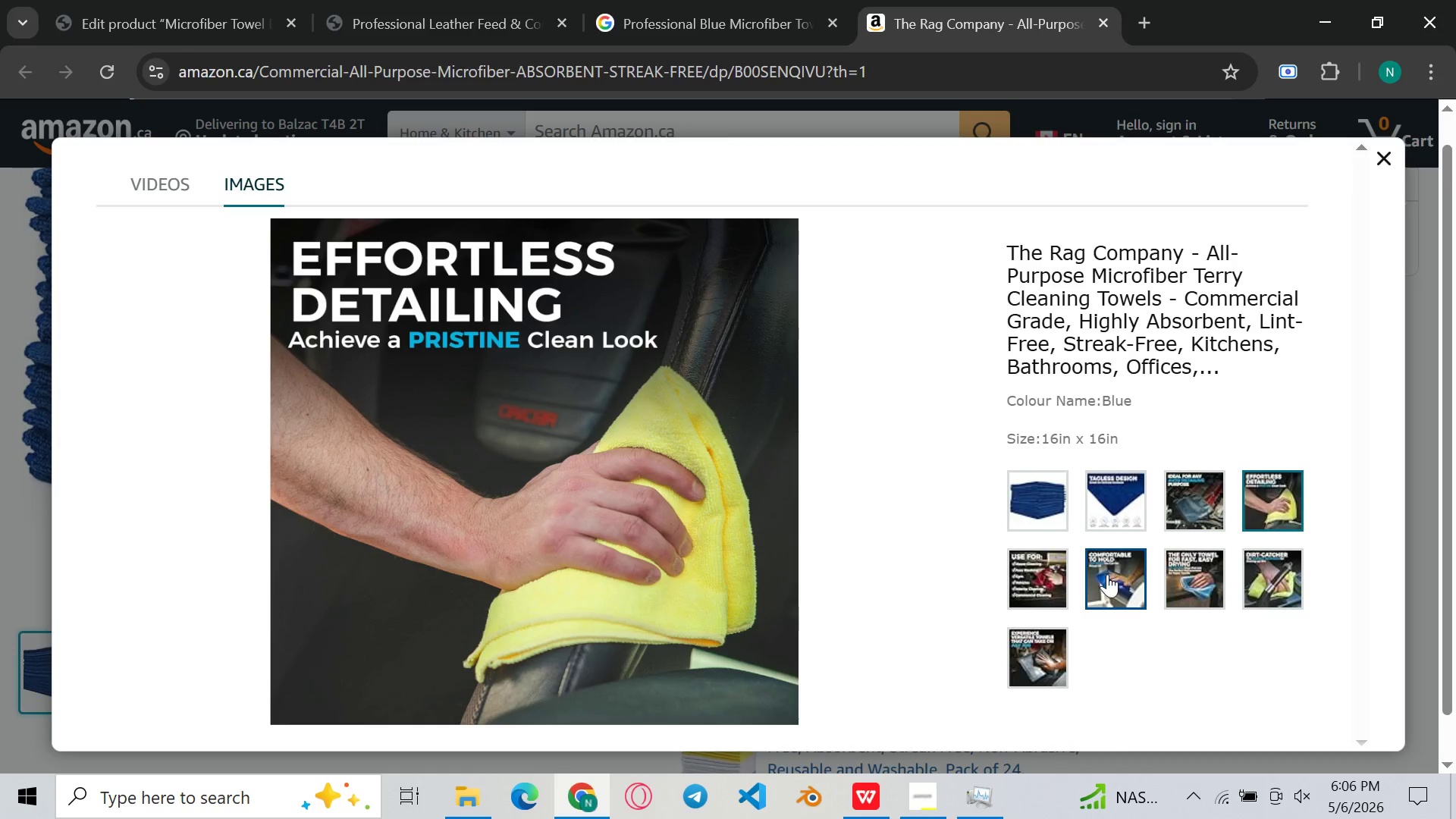 
left_click([1200, 588])
 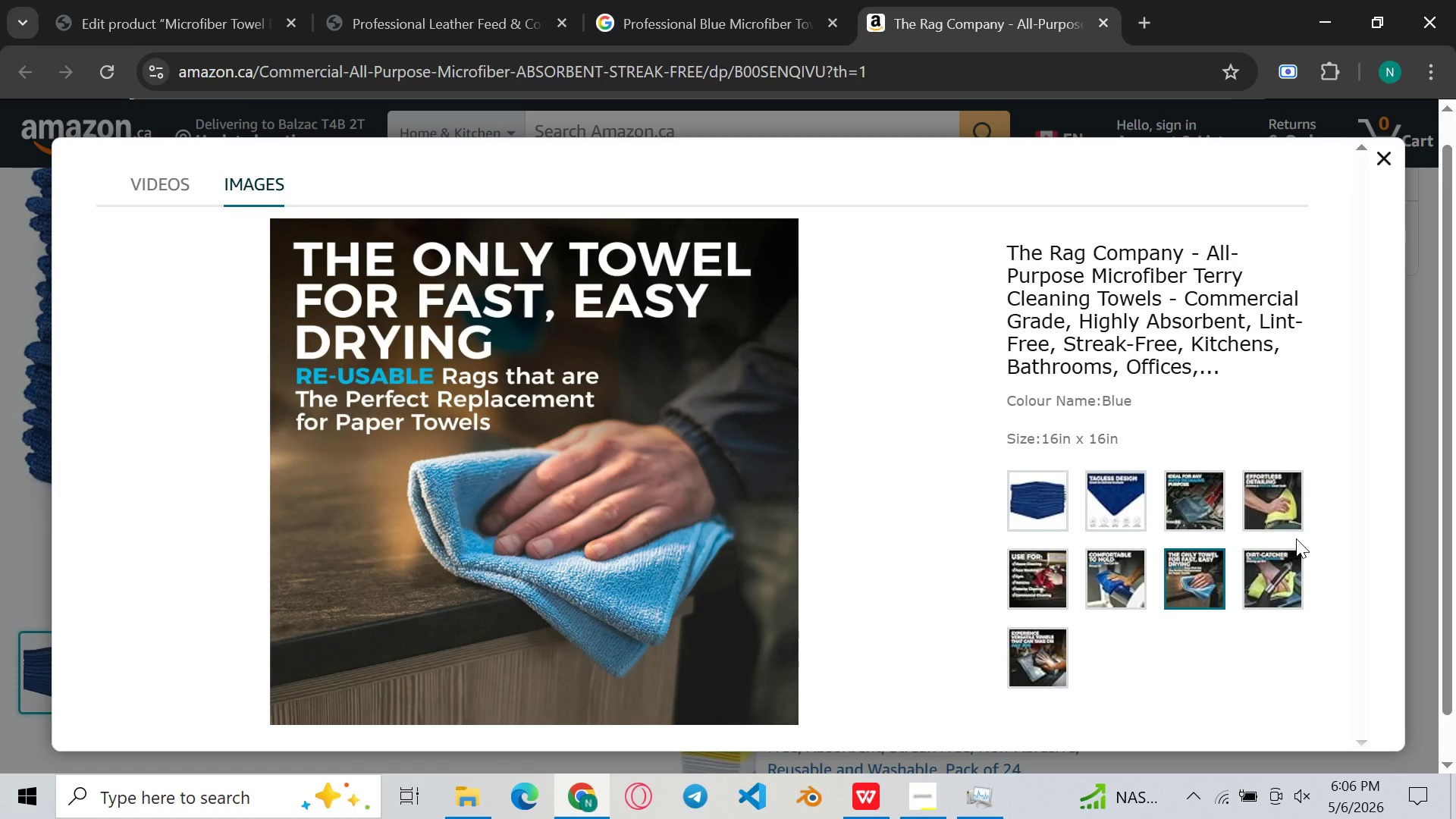 
left_click([1273, 514])
 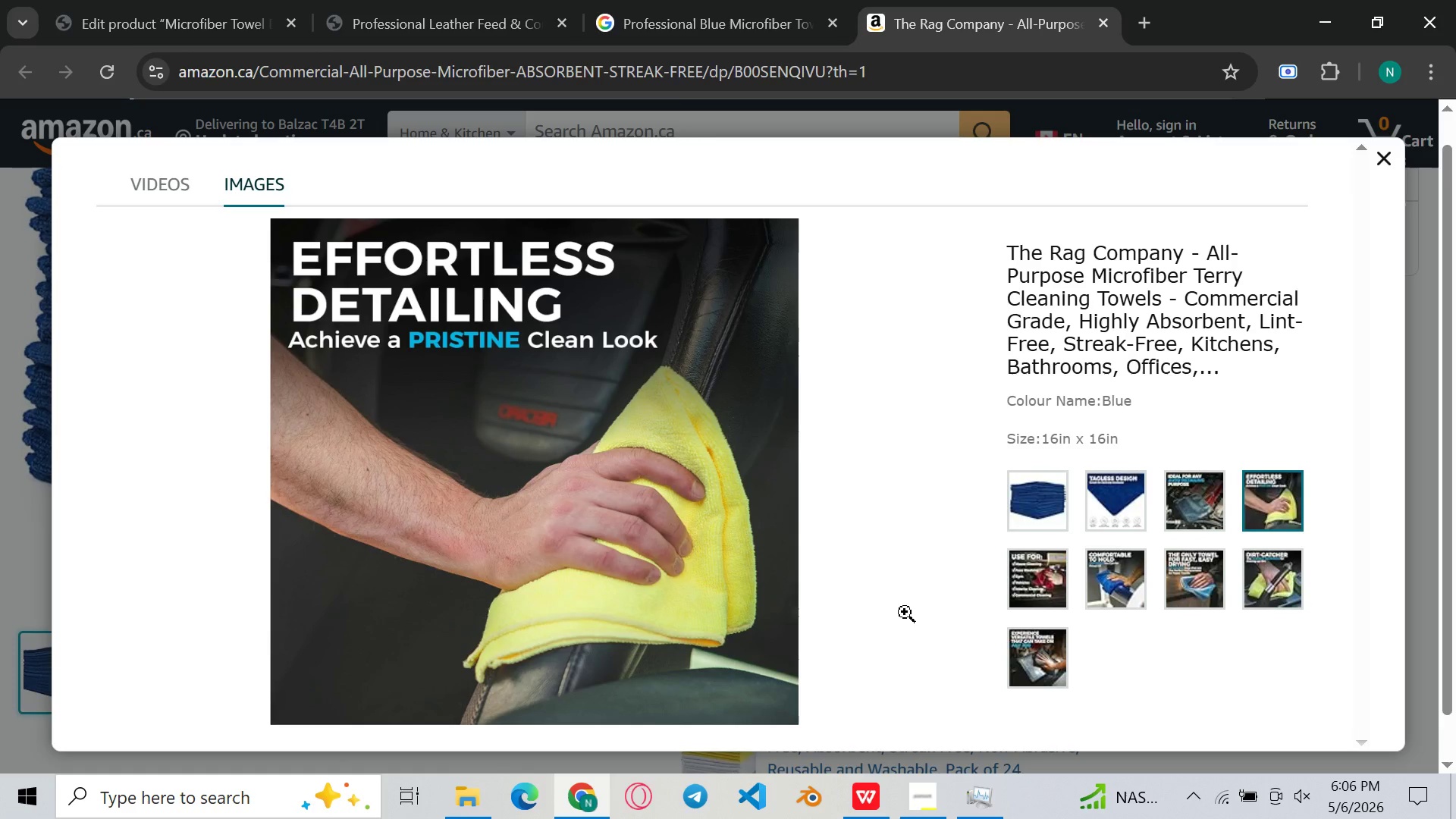 
key(Meta+Shift+ShiftLeft)
 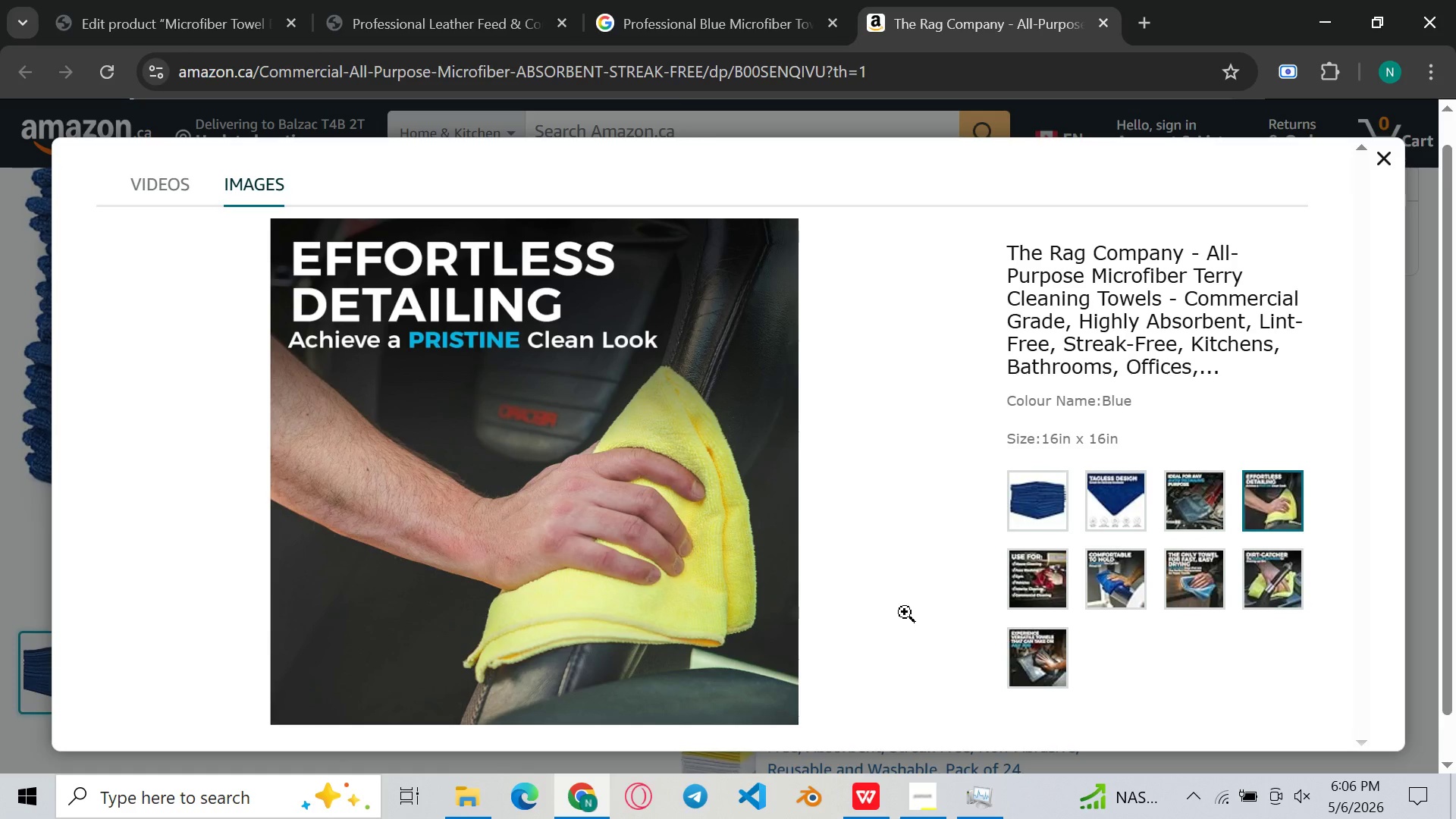 
key(Meta+S)
 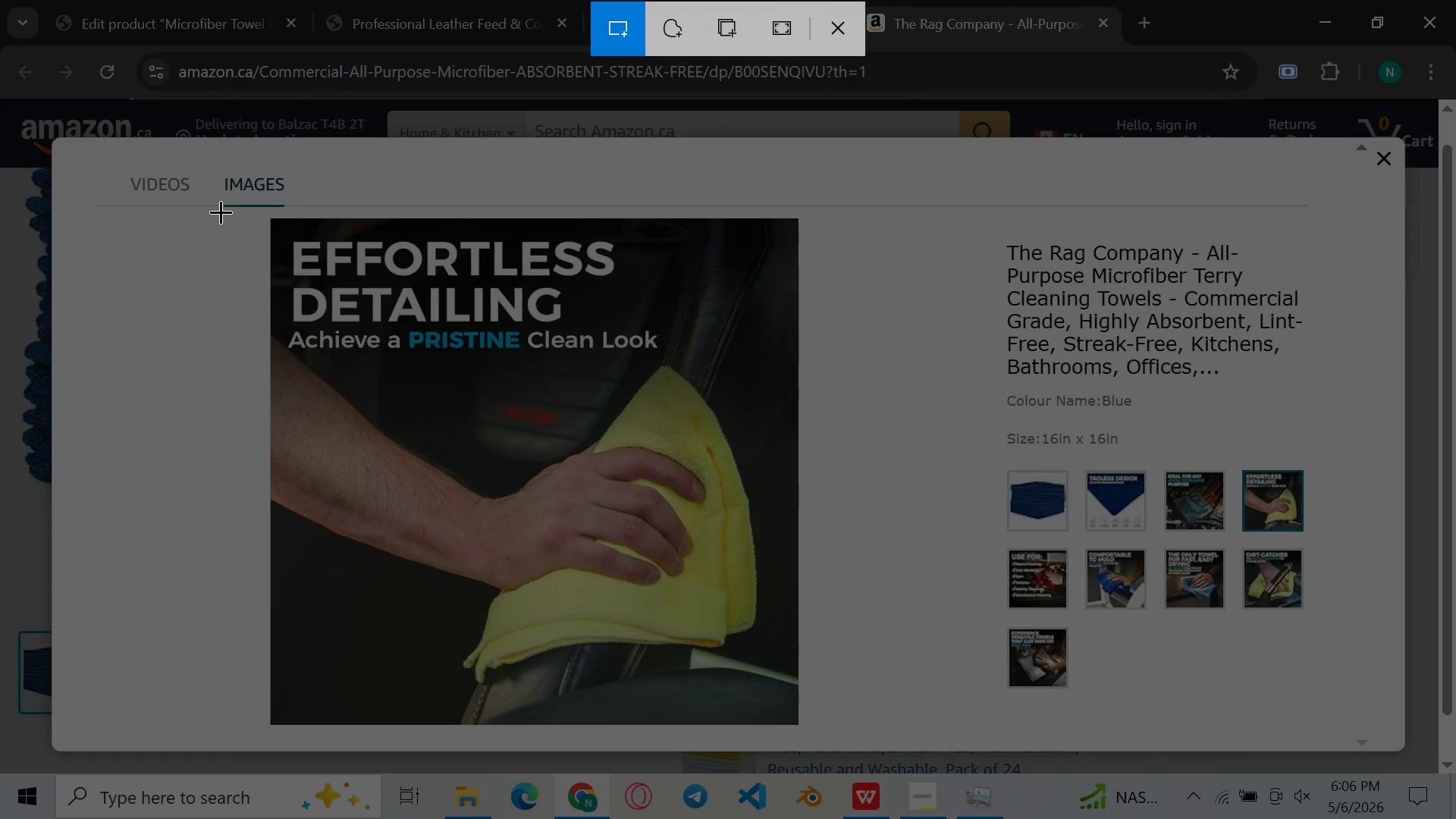 
left_click_drag(start_coordinate=[221, 212], to_coordinate=[839, 734])
 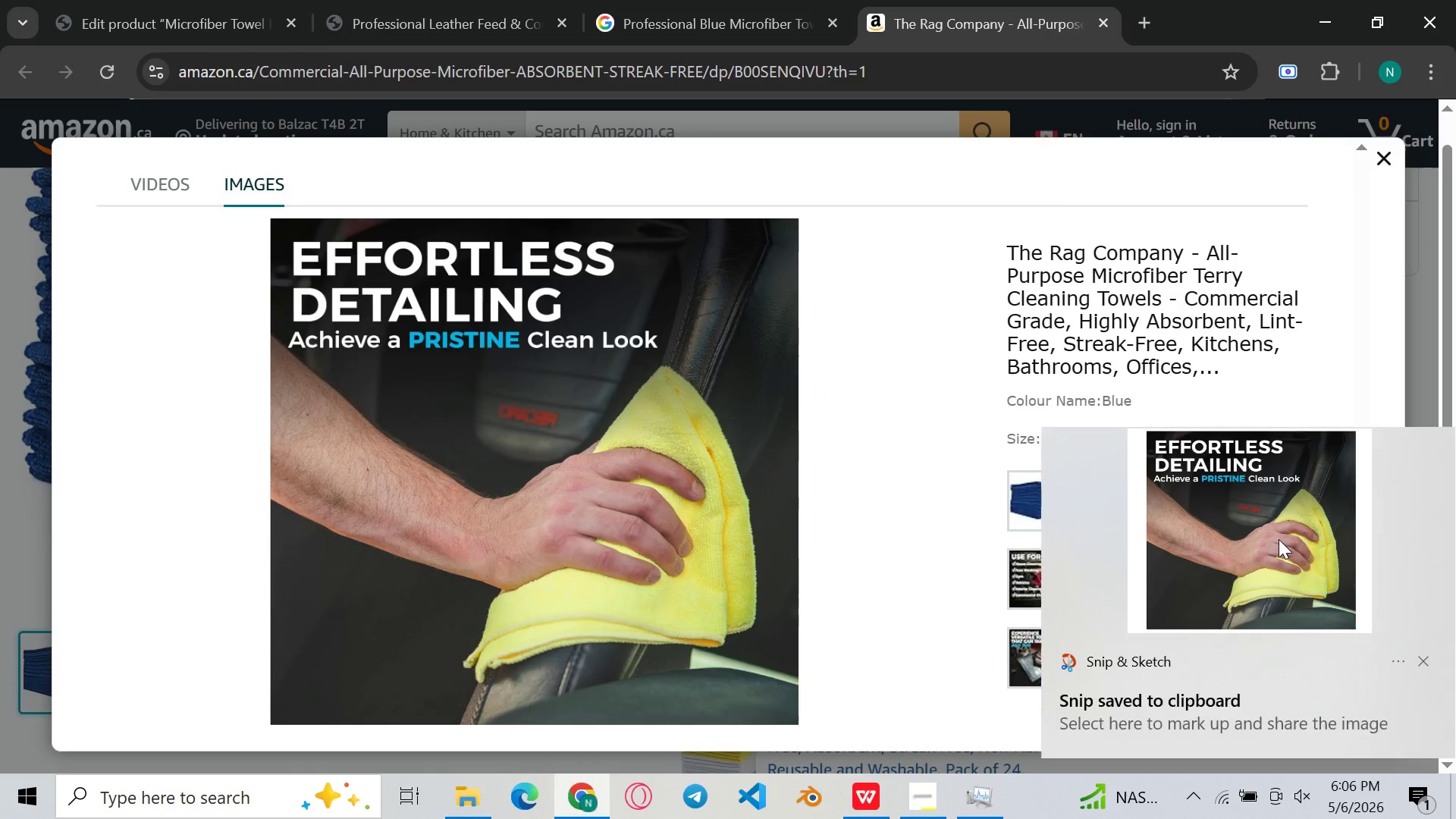 
double_click([1225, 549])
 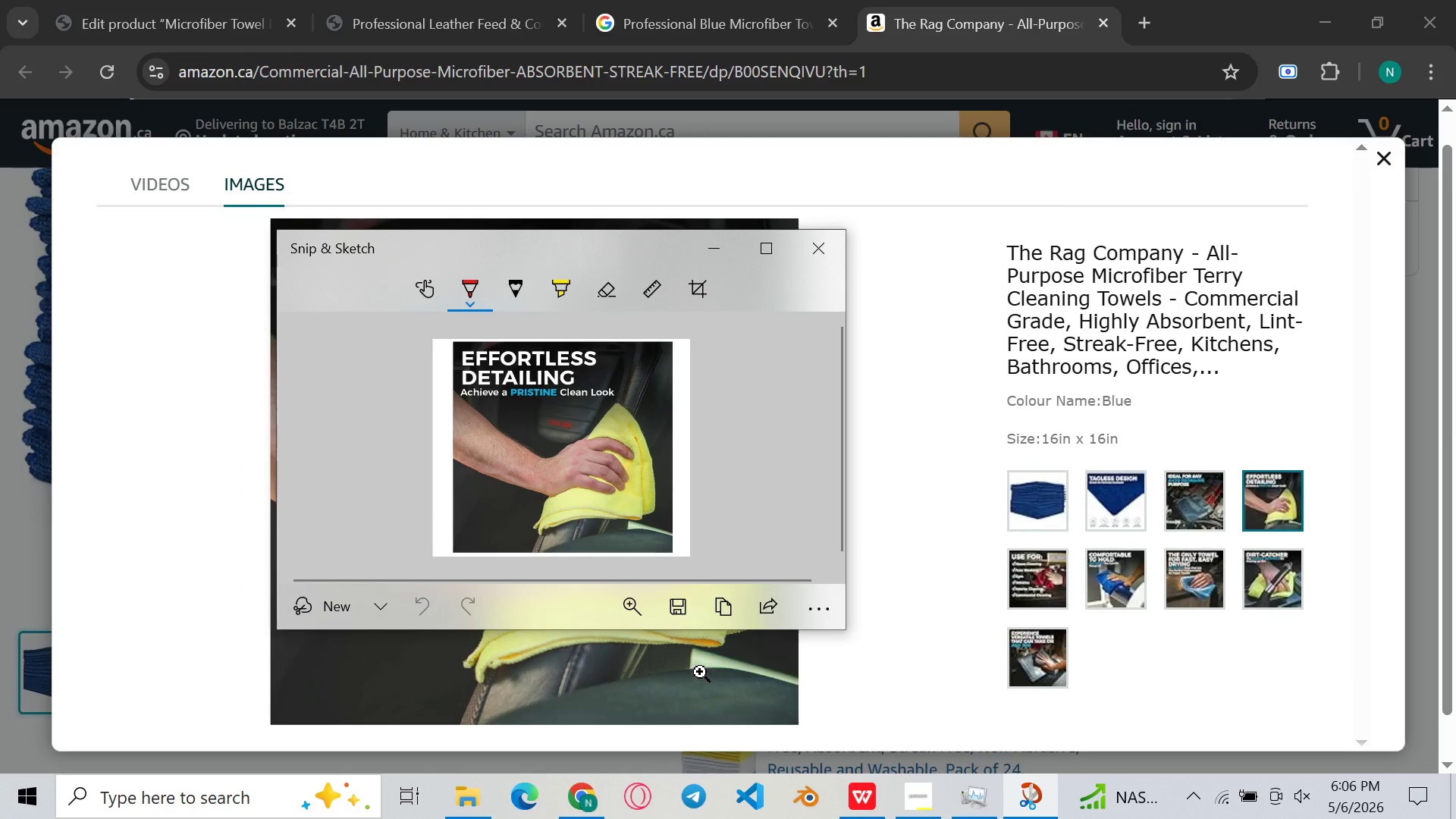 
left_click([692, 607])
 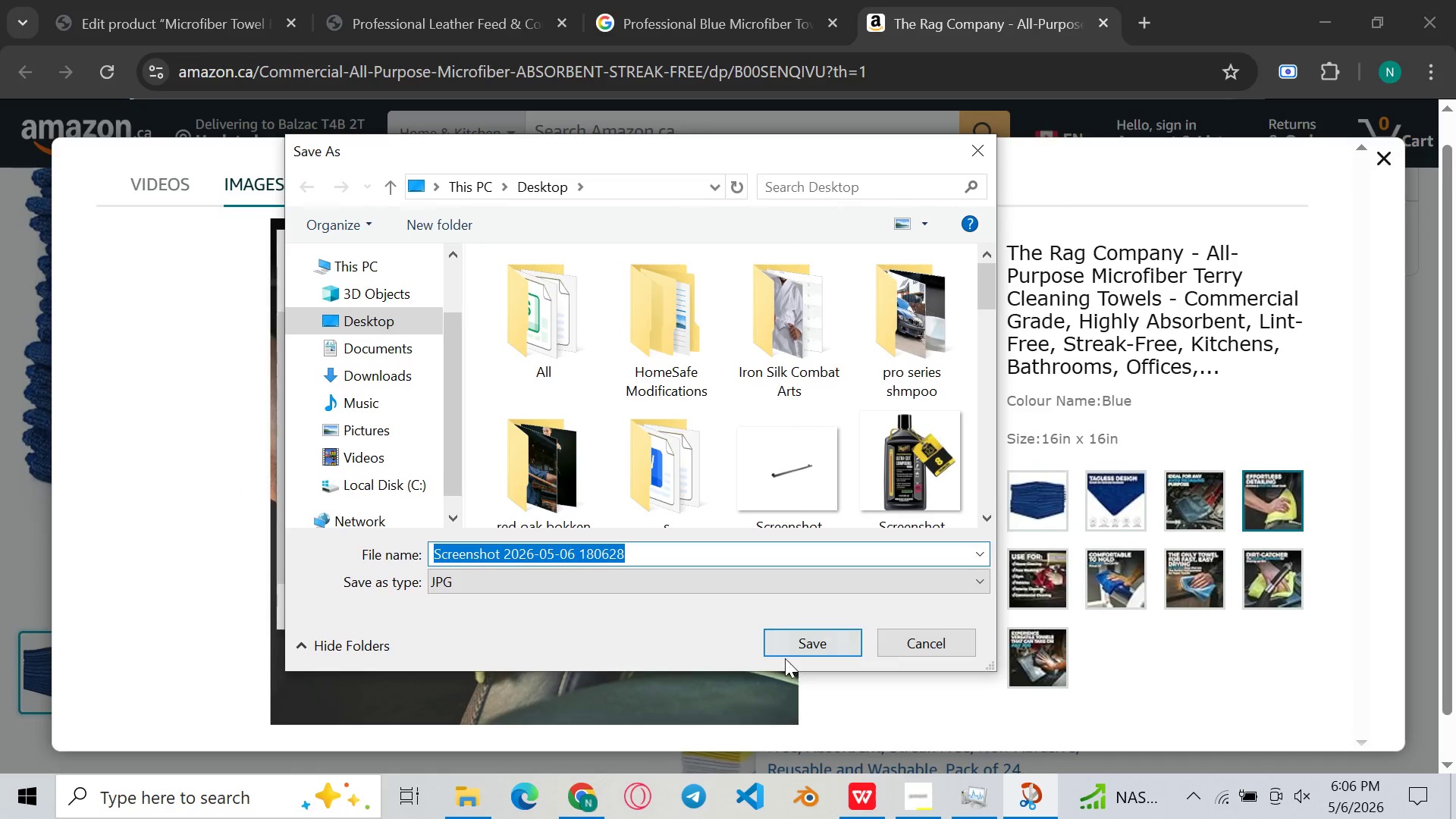 
left_click([808, 645])
 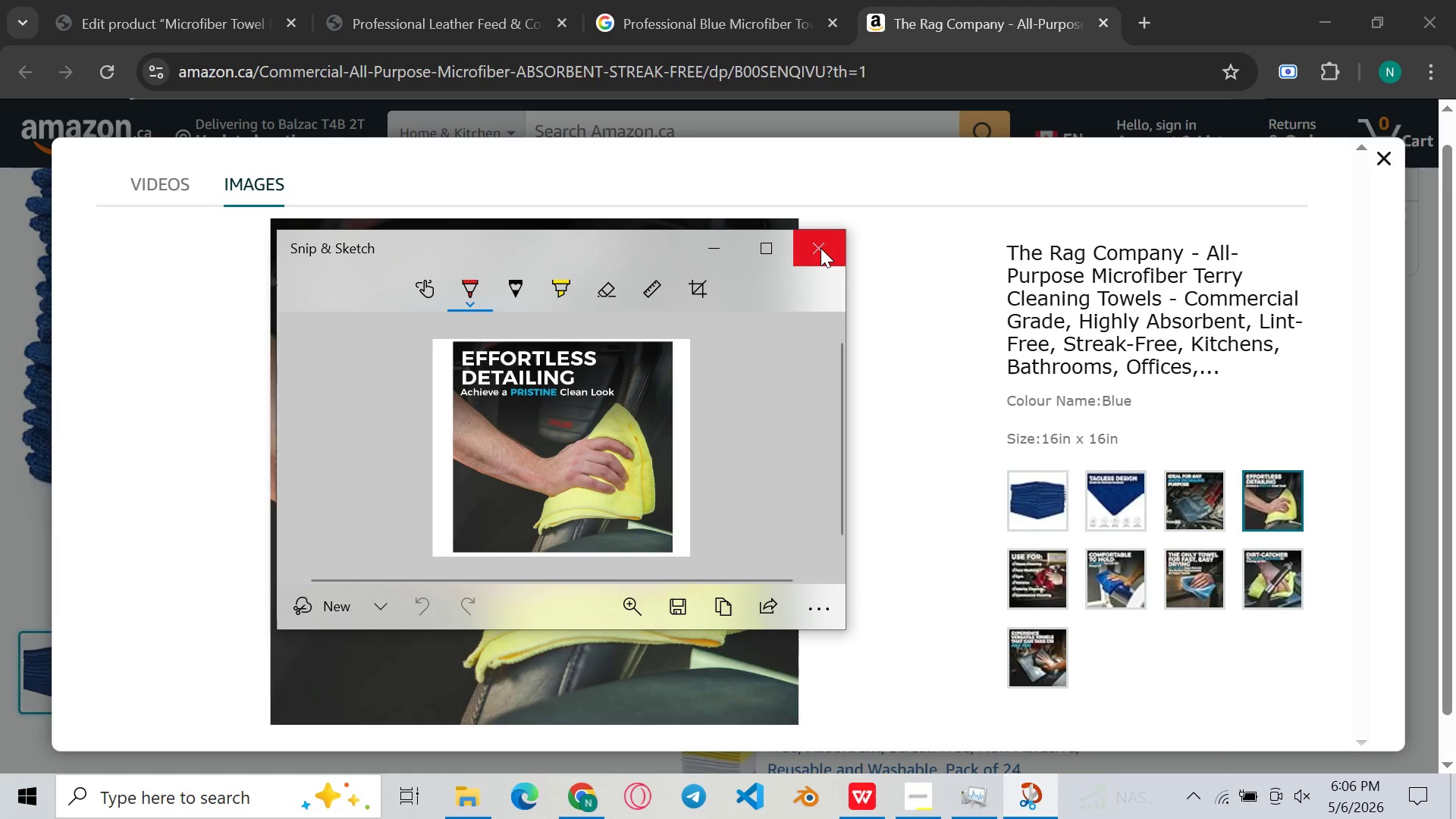 
left_click([821, 248])
 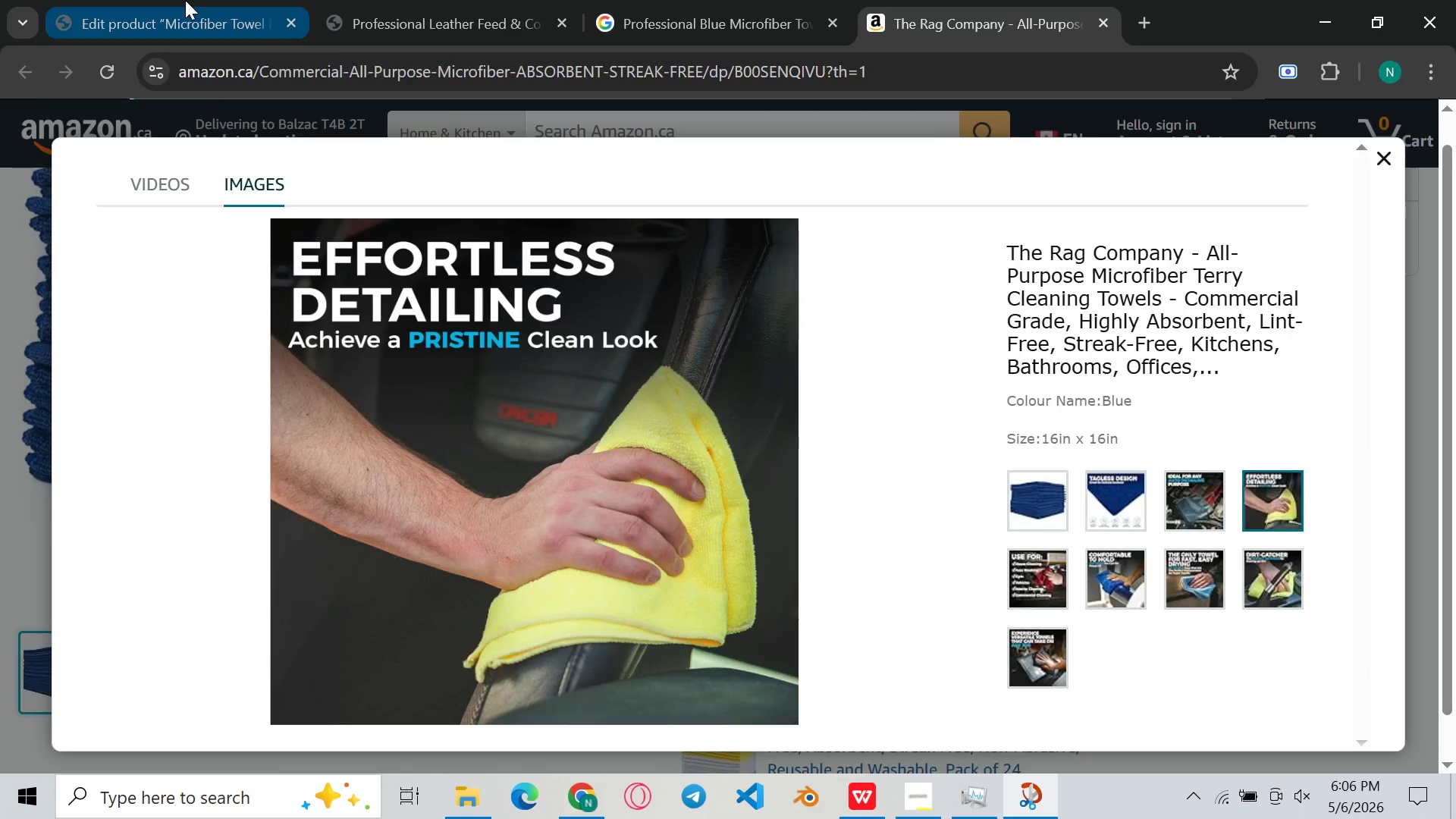 
left_click([185, 0])
 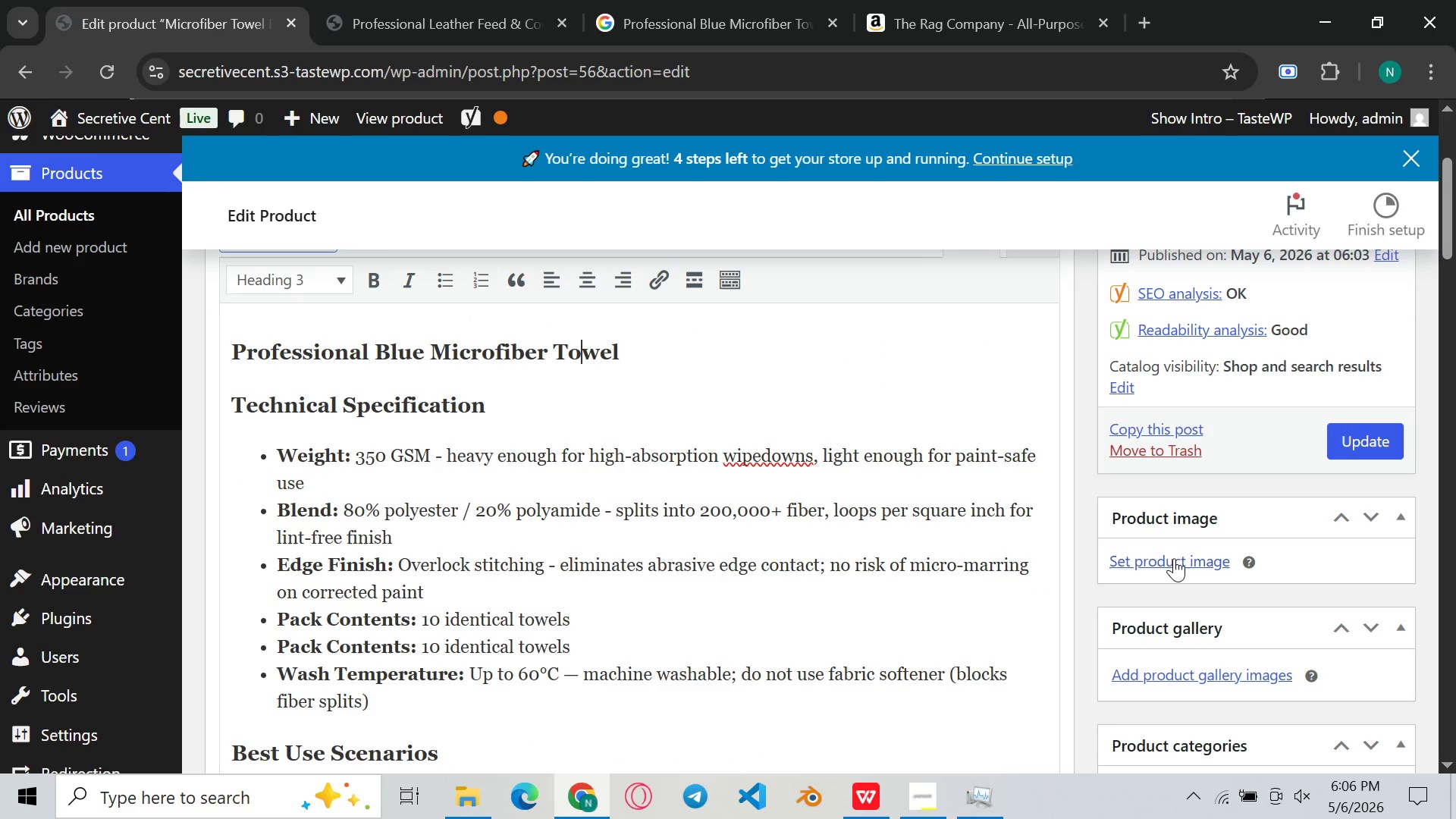 
left_click([1174, 560])
 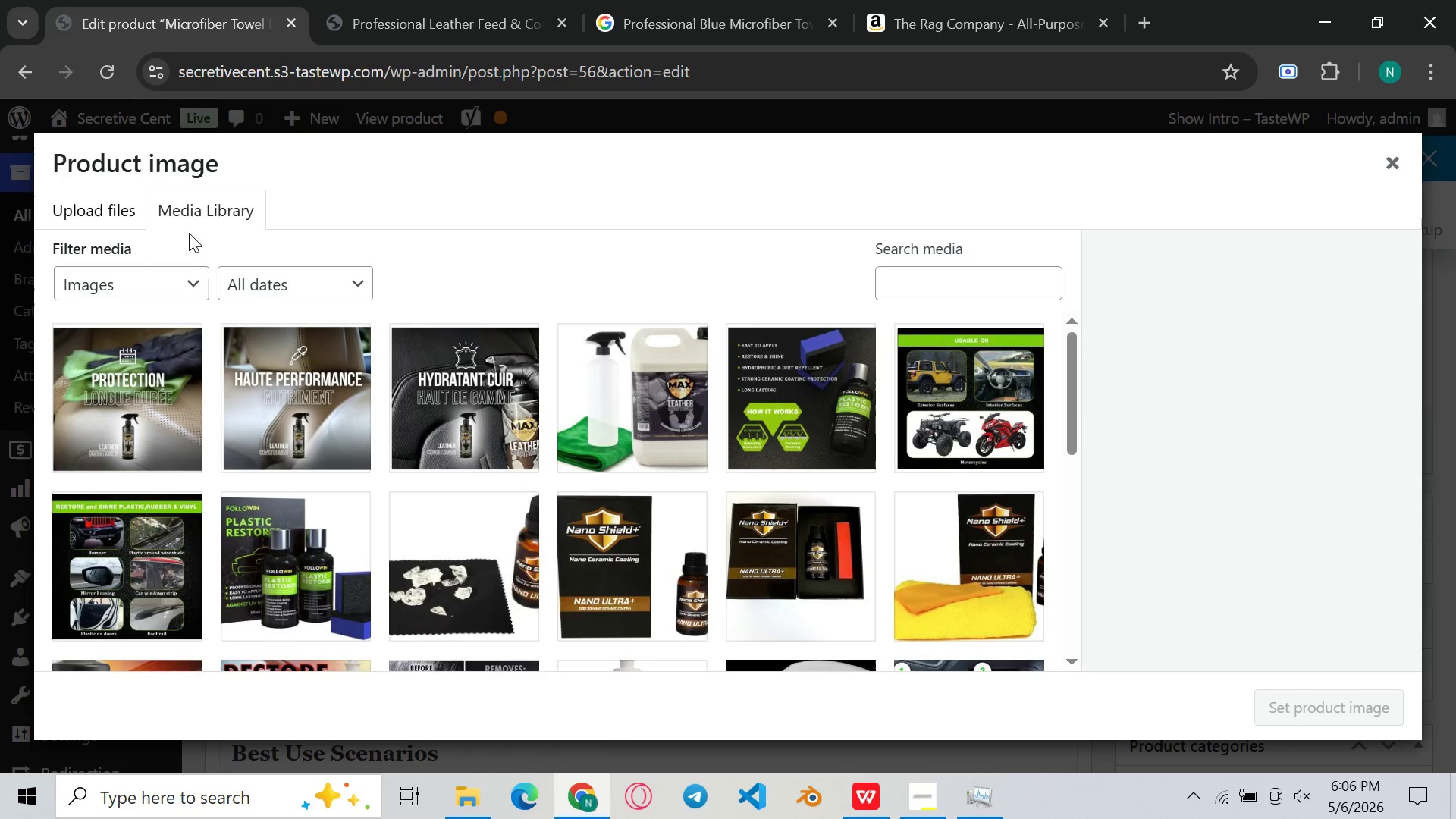 
left_click([104, 196])
 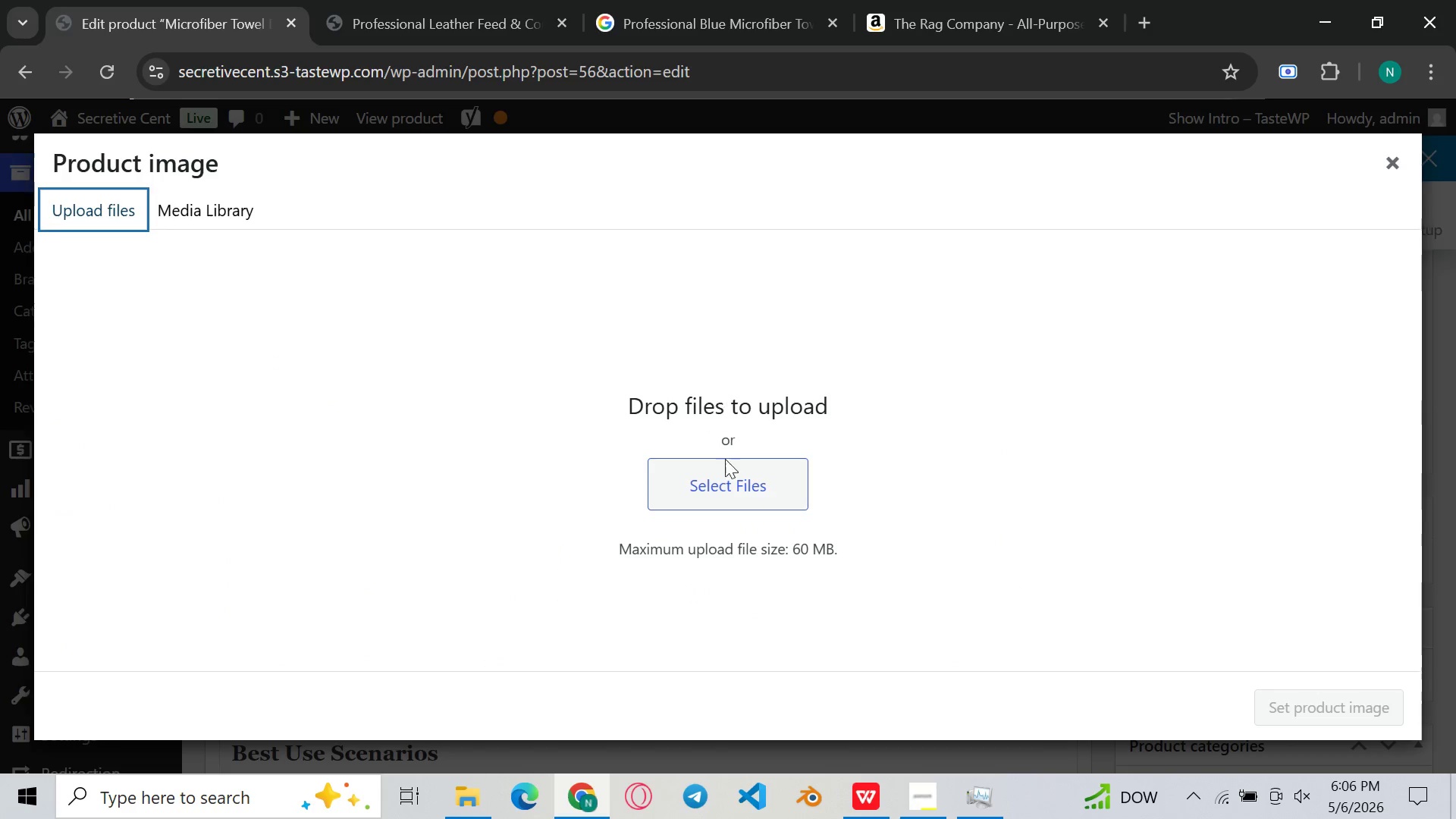 
left_click([726, 468])
 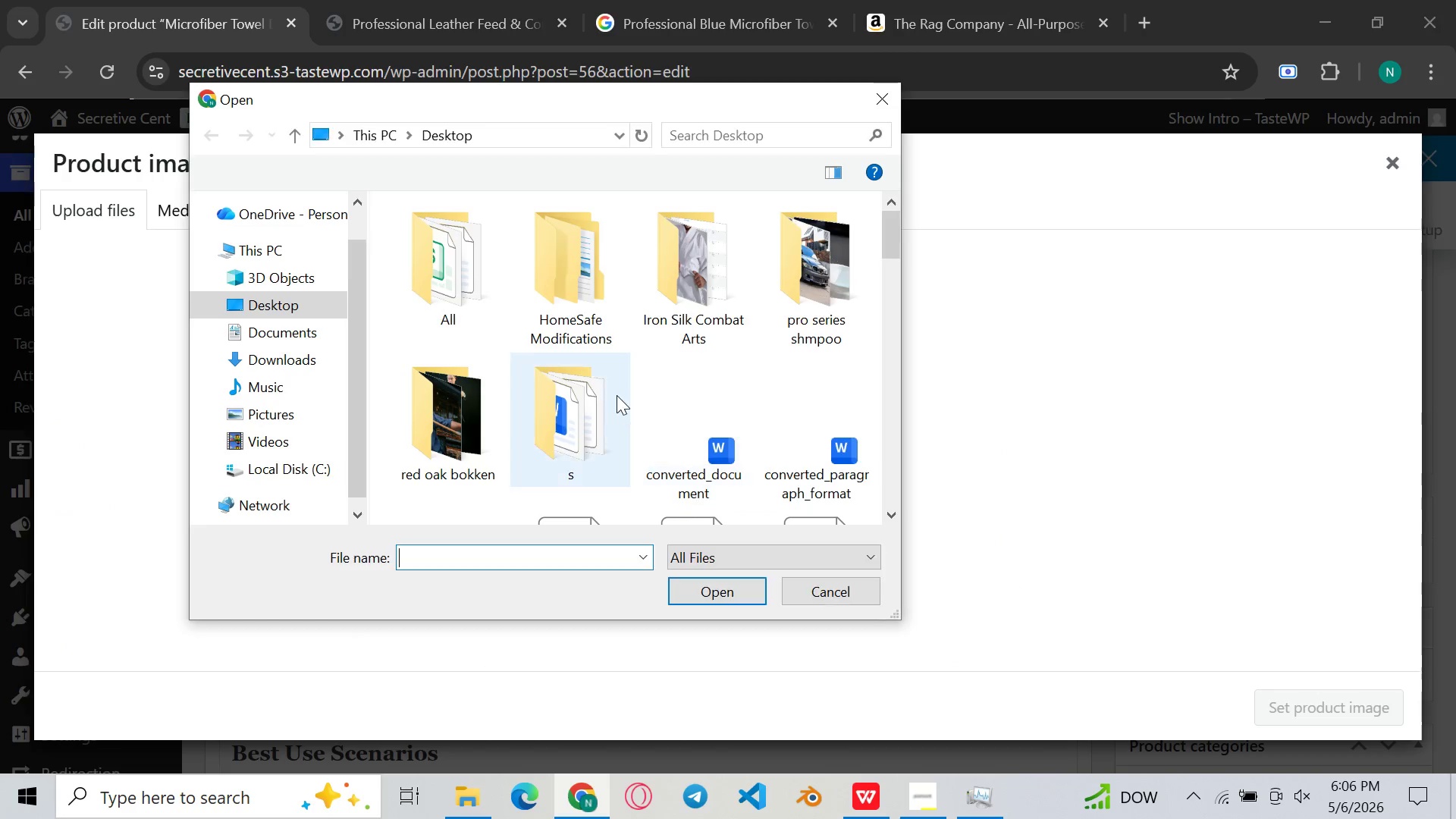 
scroll: coordinate [617, 395], scroll_direction: down, amount: 99.0
 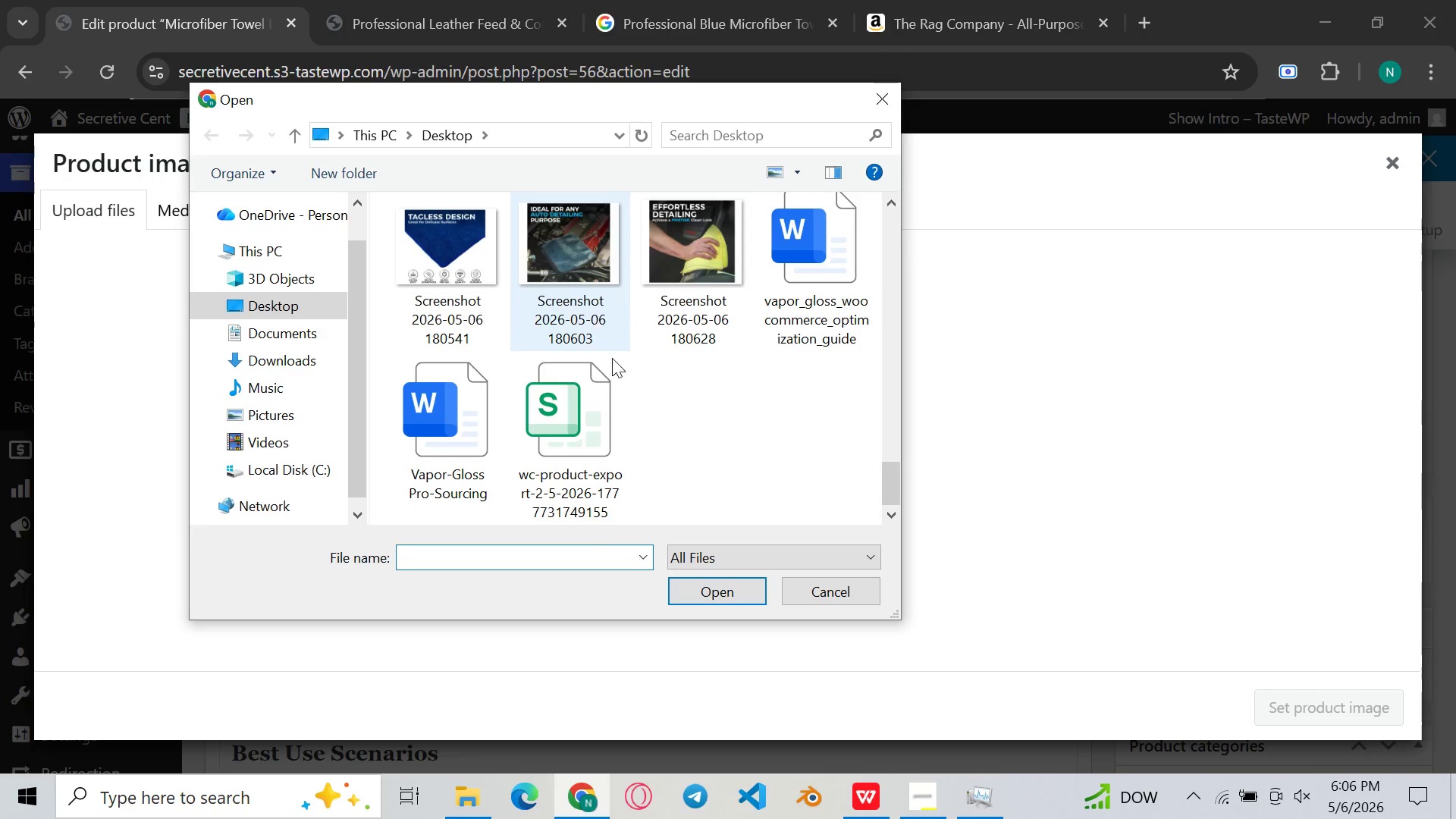 
scroll: coordinate [613, 367], scroll_direction: up, amount: 2.0
 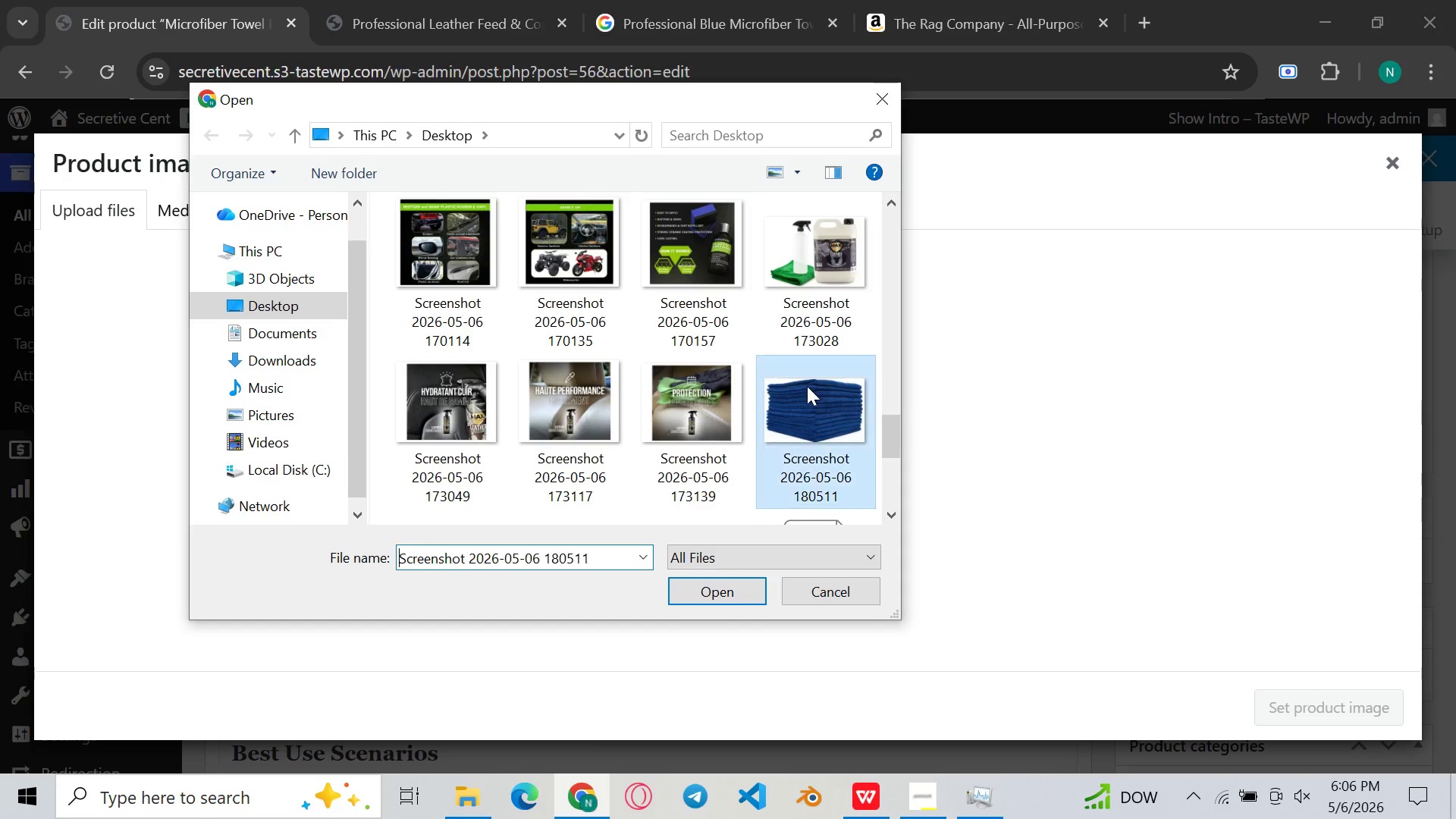 
double_click([807, 386])
 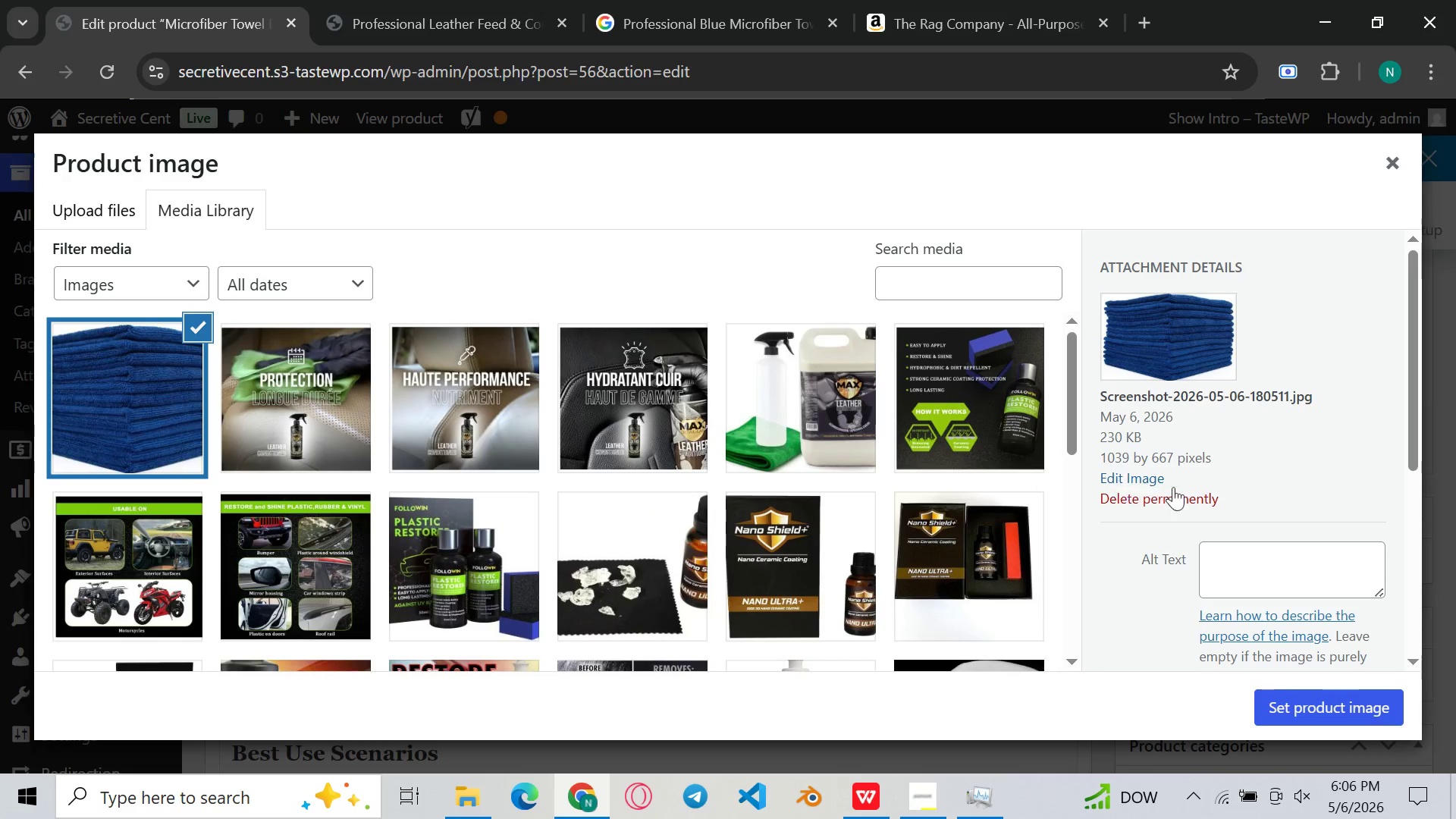 
left_click([1282, 578])
 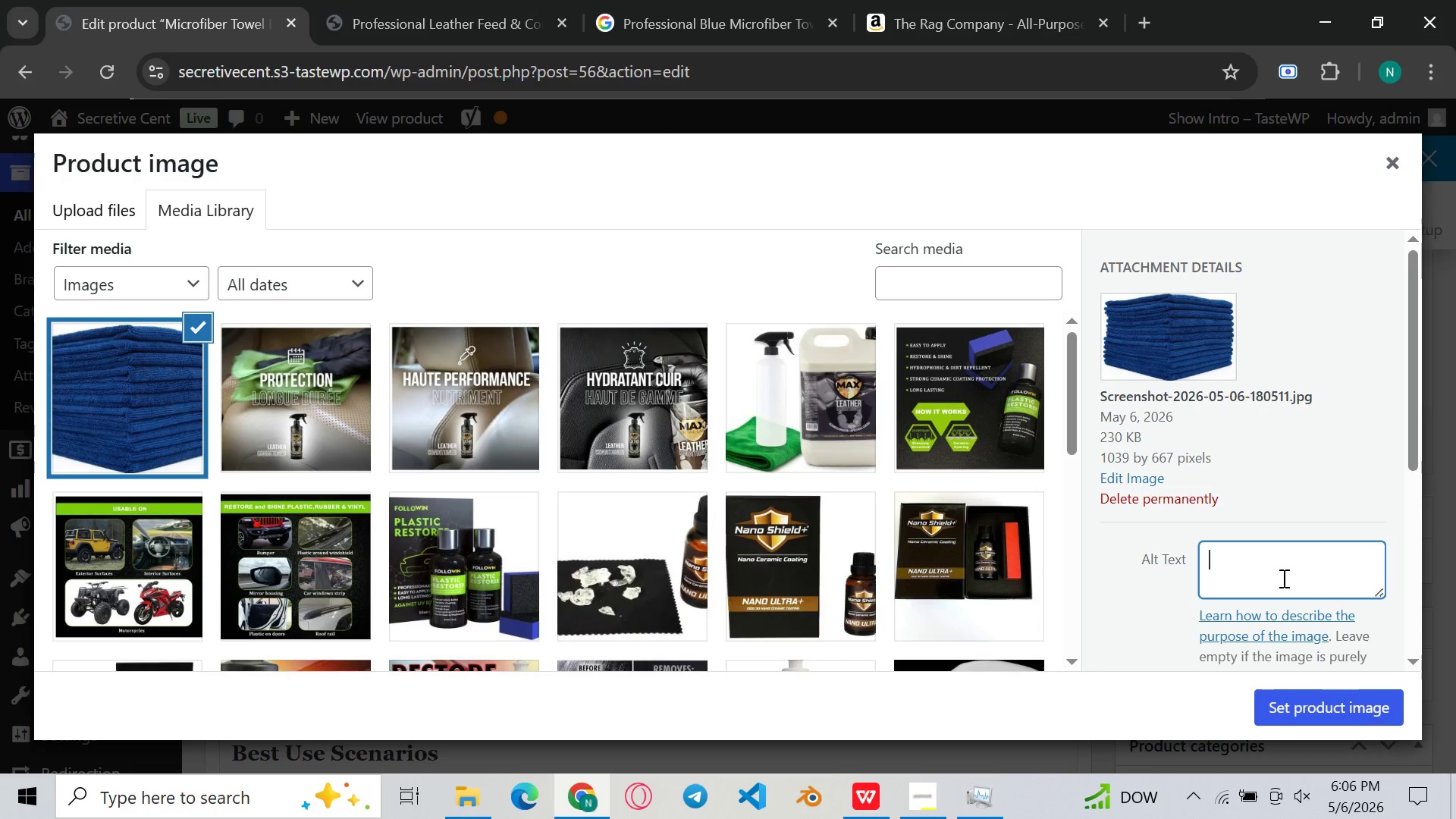 
wait(5.66)
 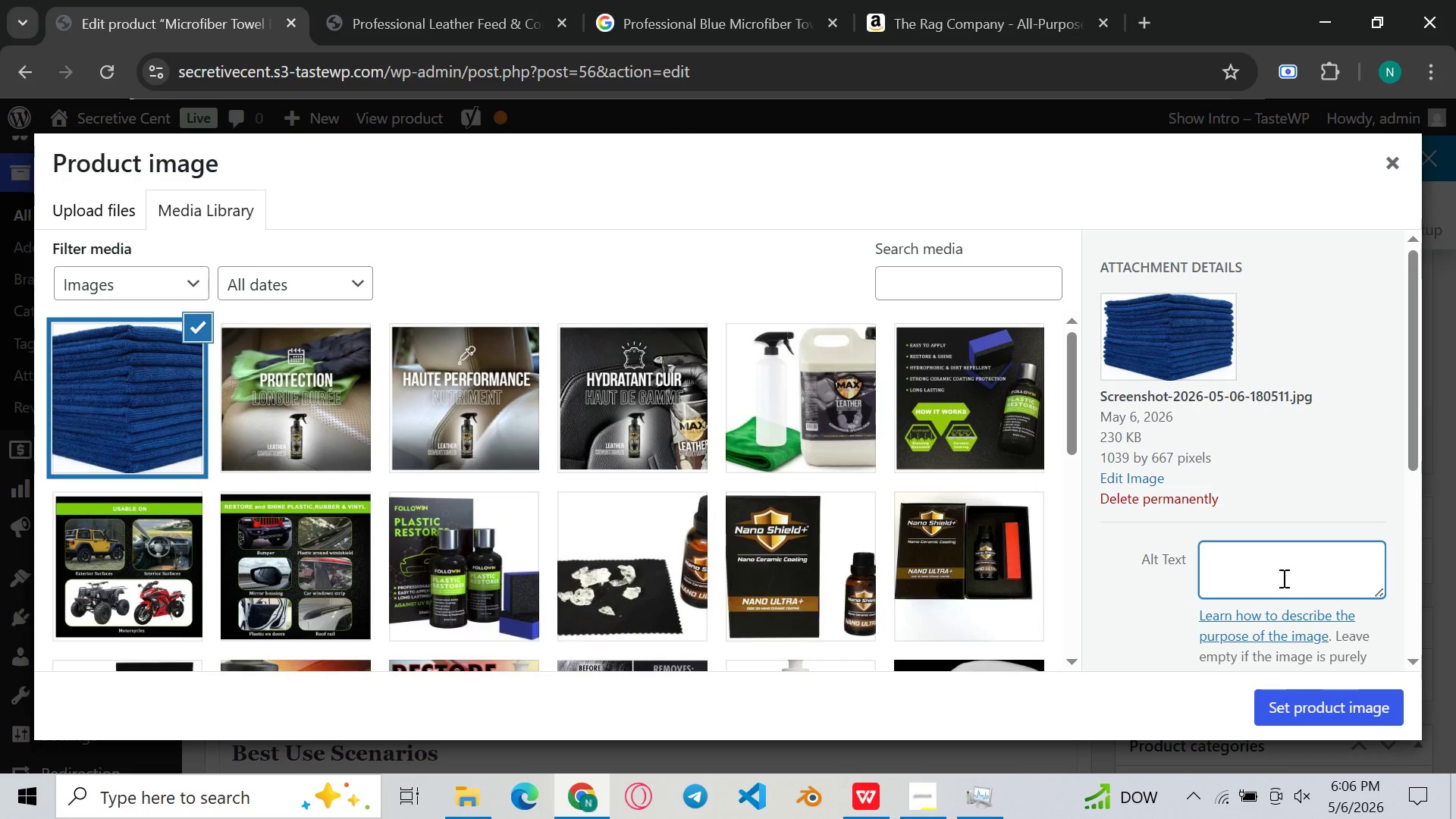 
type(#)
key(Backspace)
type(350GSM 80/20 microfiber towels, overlock edge, 10-pack)
 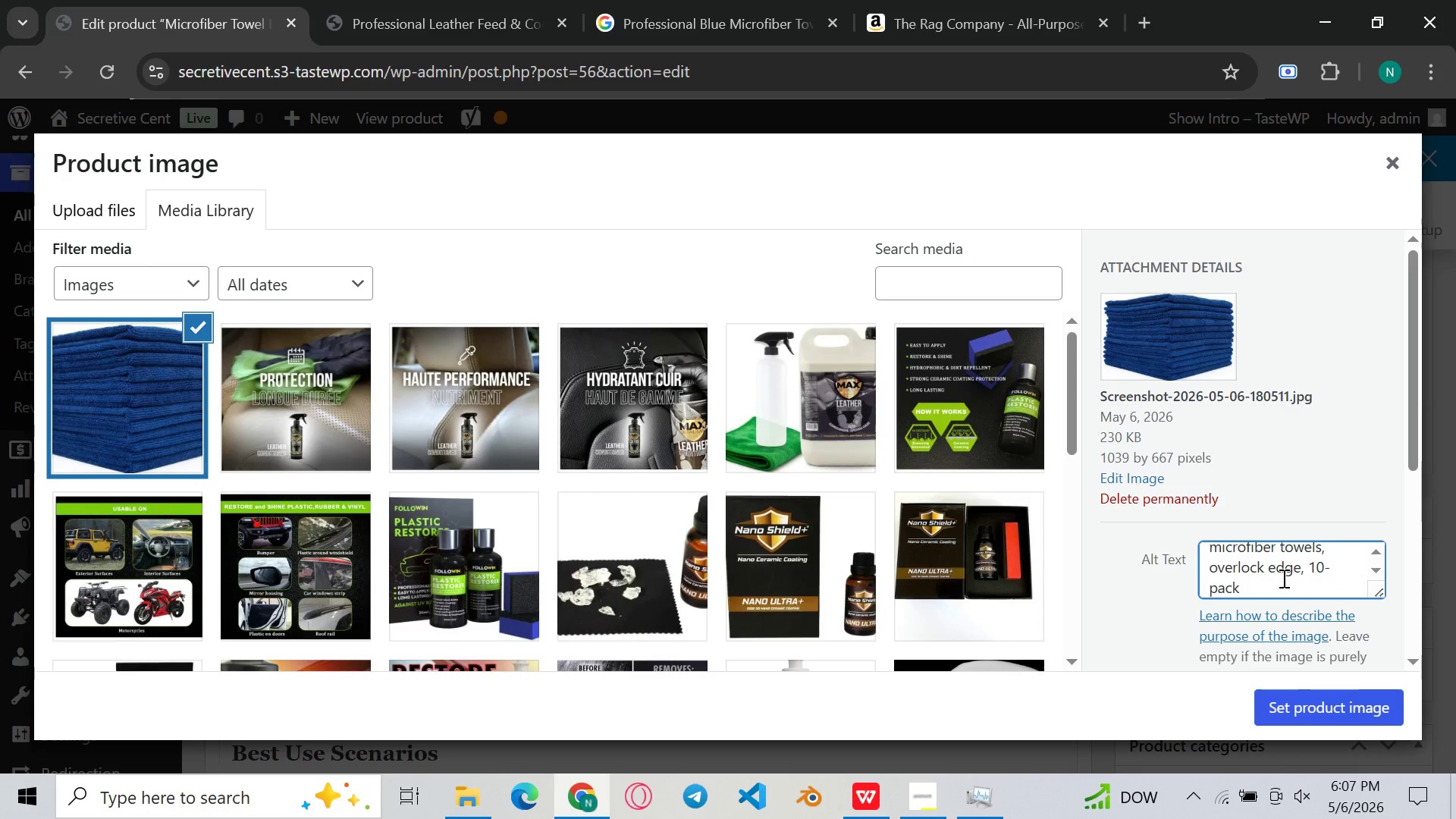 
key(Period)
 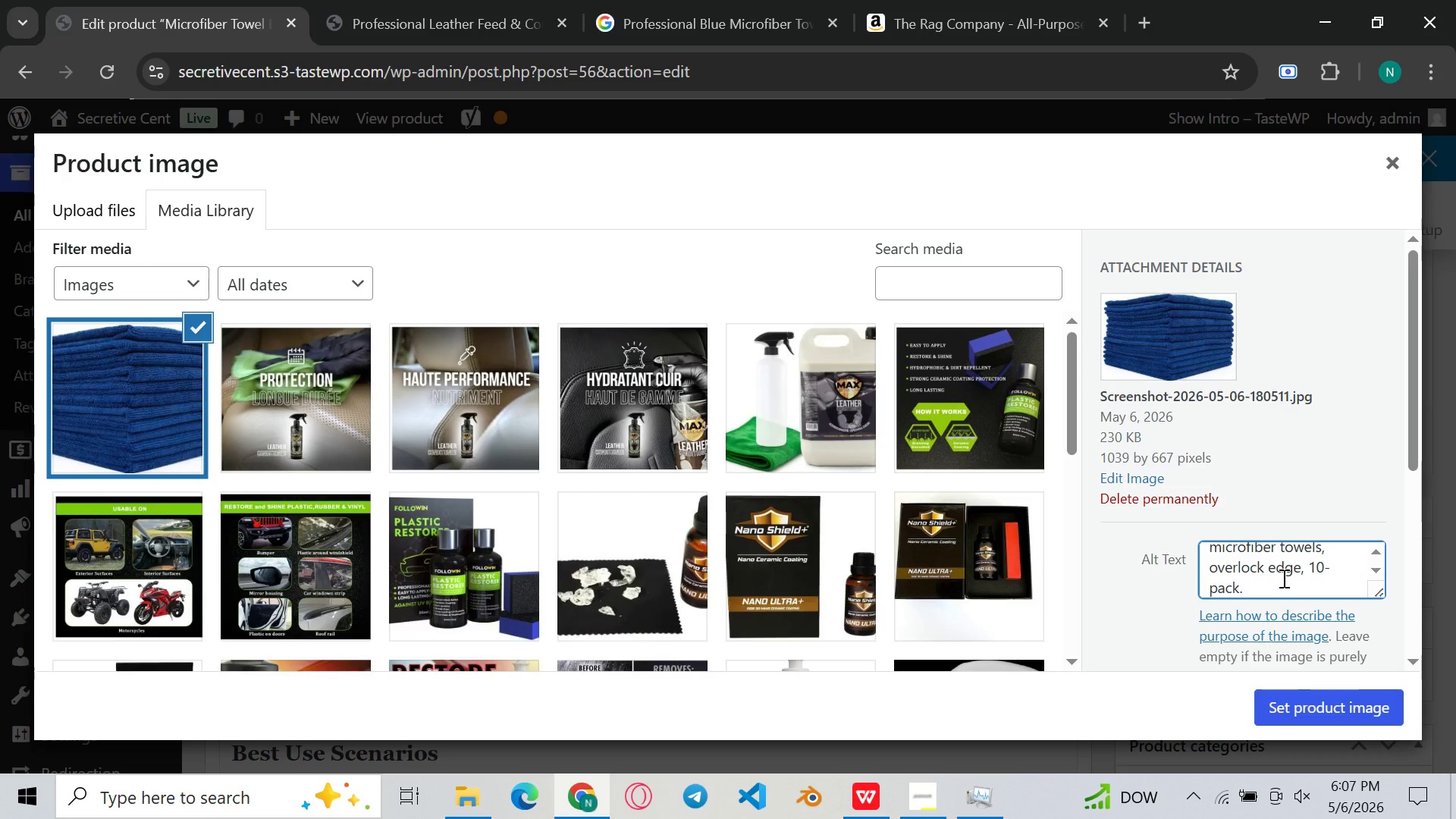 
type(B)
key(Backspace)
key(Backspace)
type(. Blue exterior safe.)
 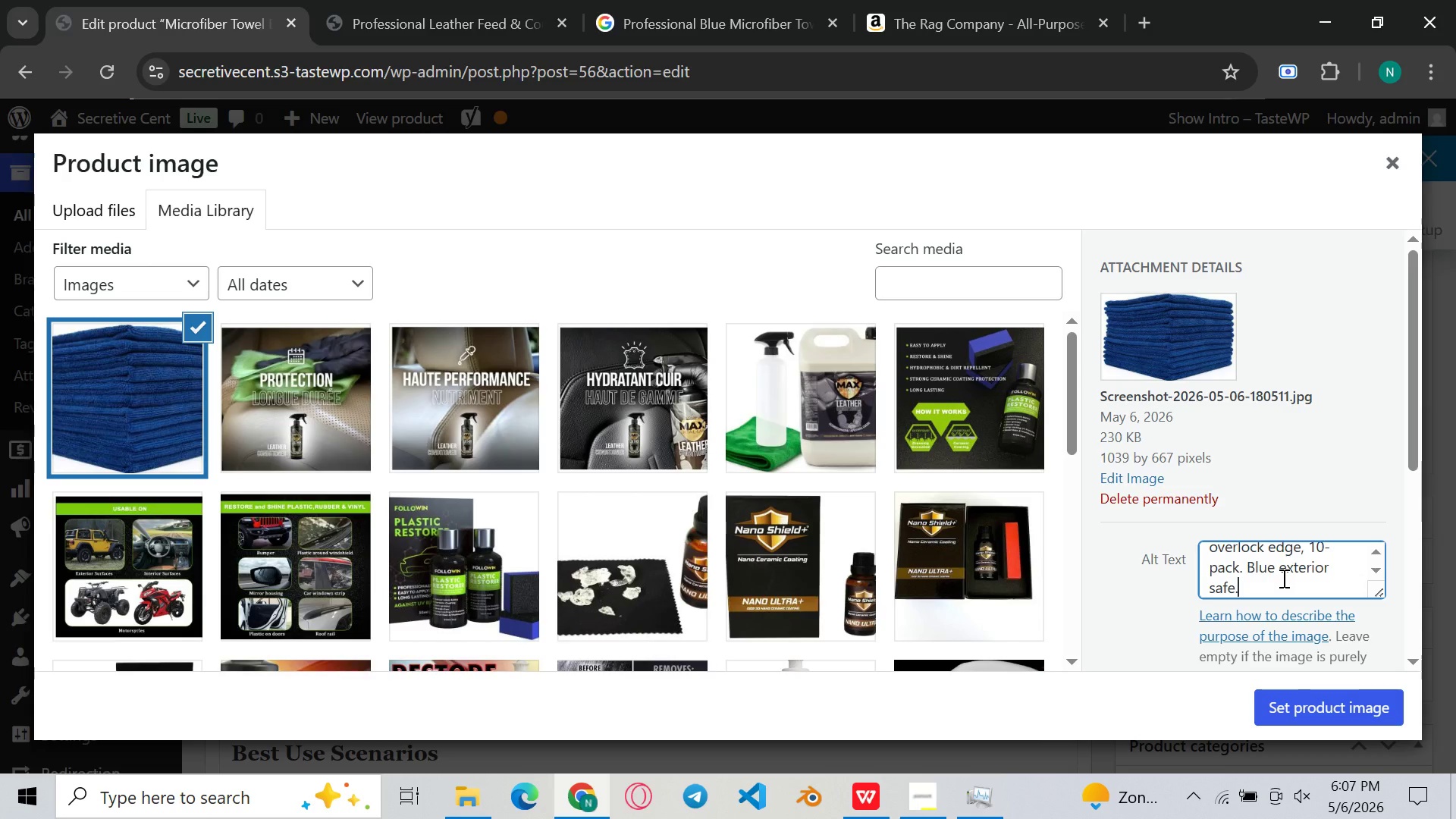 
key(Control+A)
 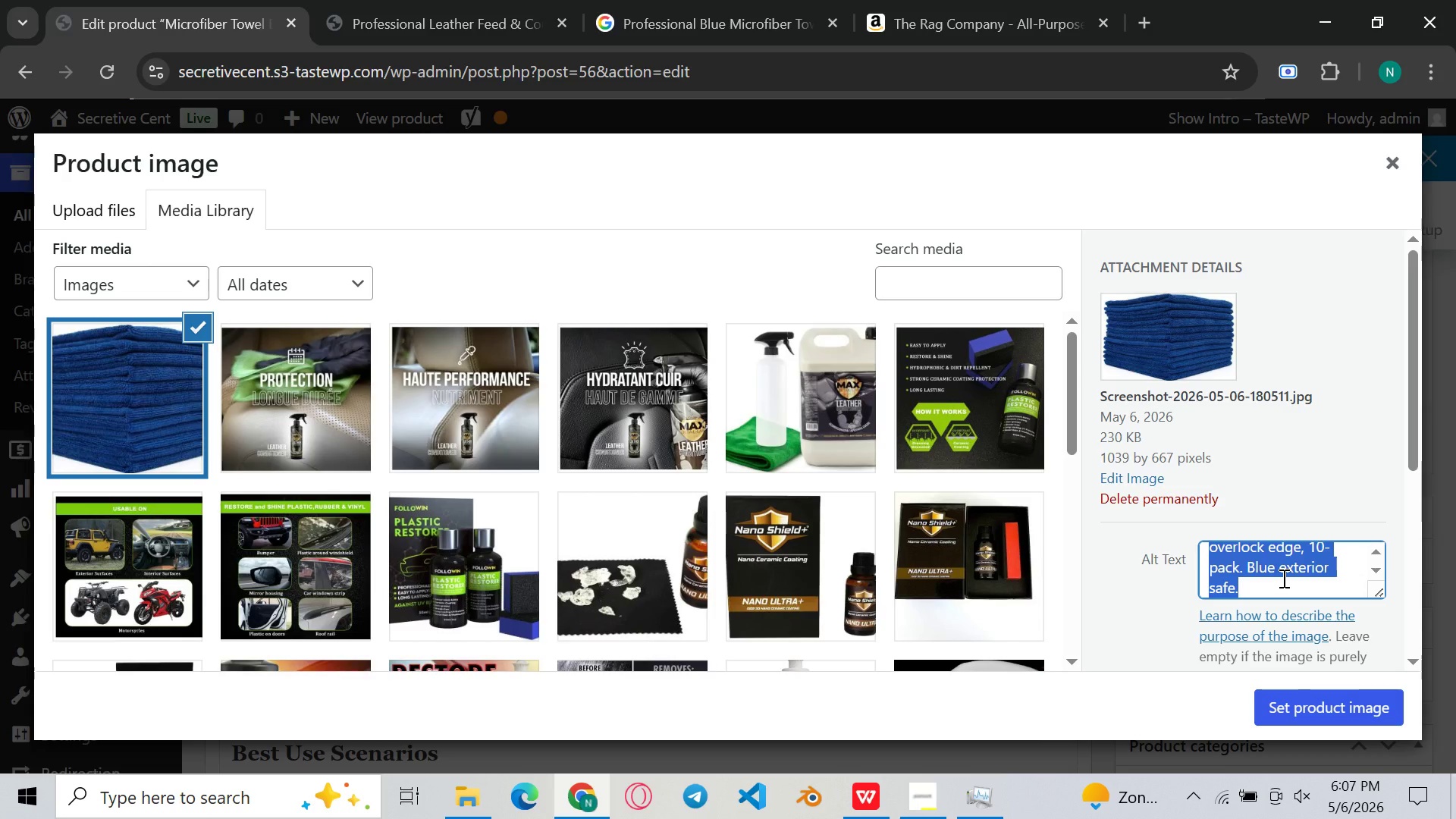 
hold_key(key=ControlLeft, duration=0.42)
 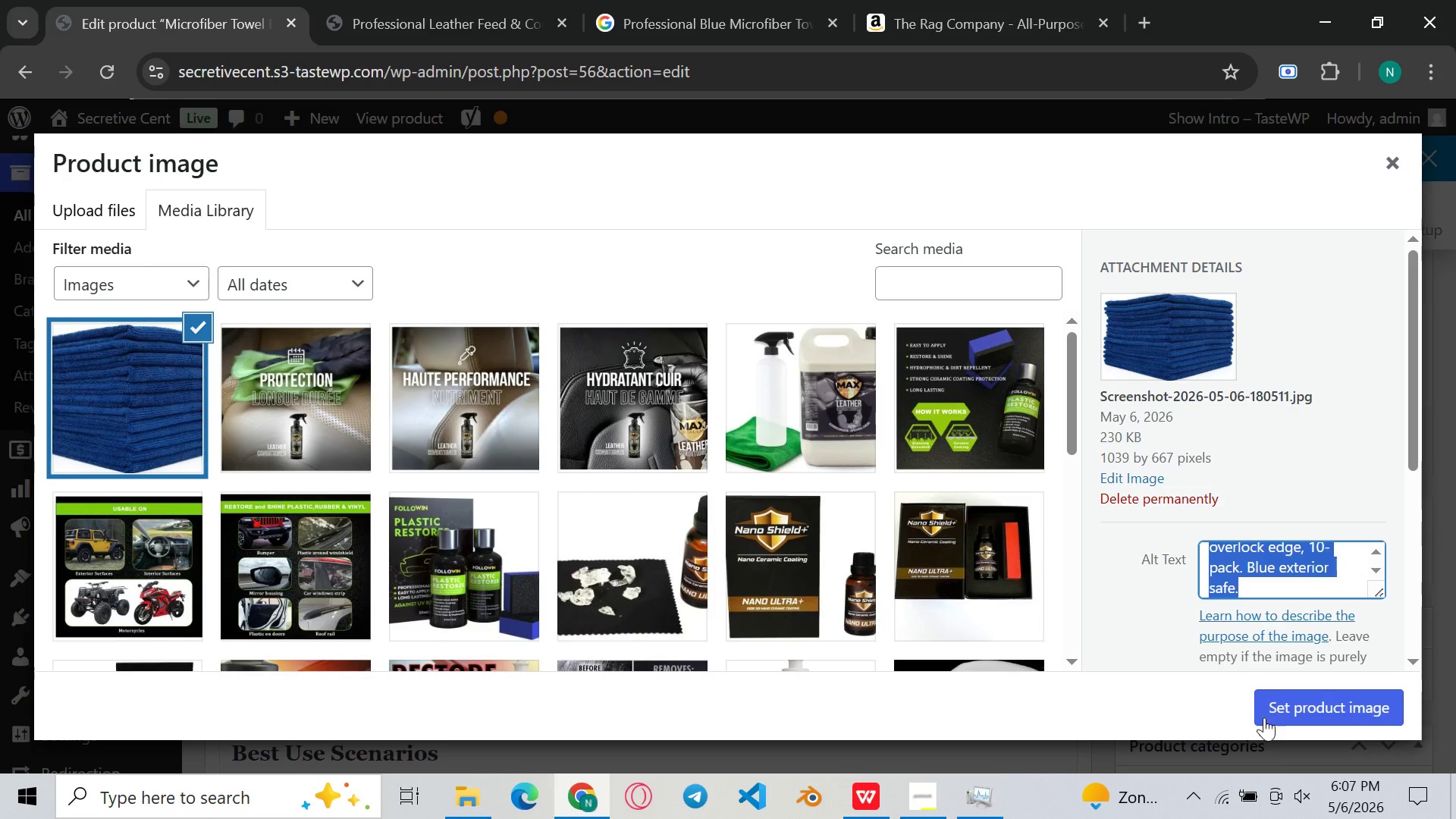 
key(C)
 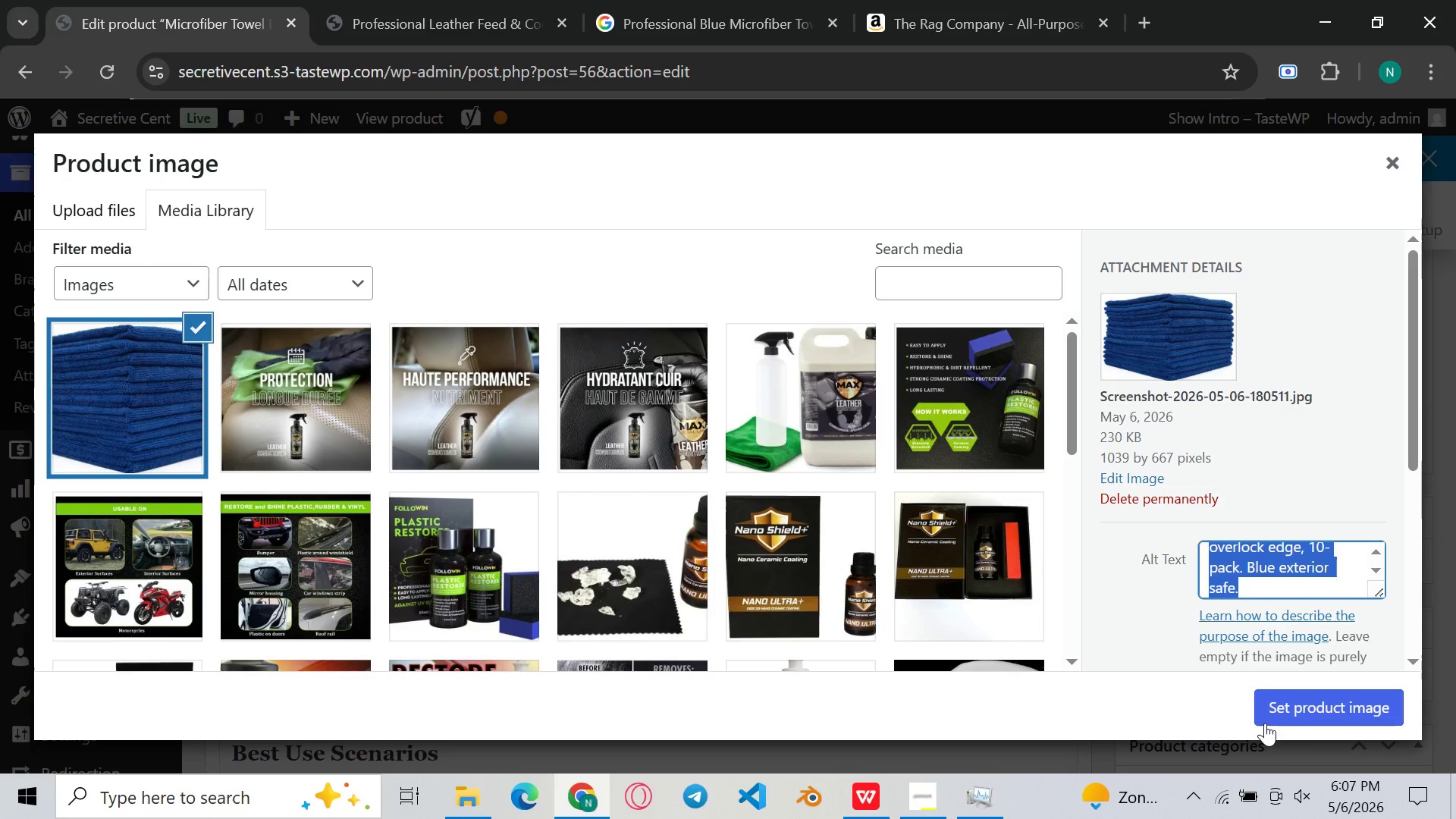 
left_click([1265, 723])
 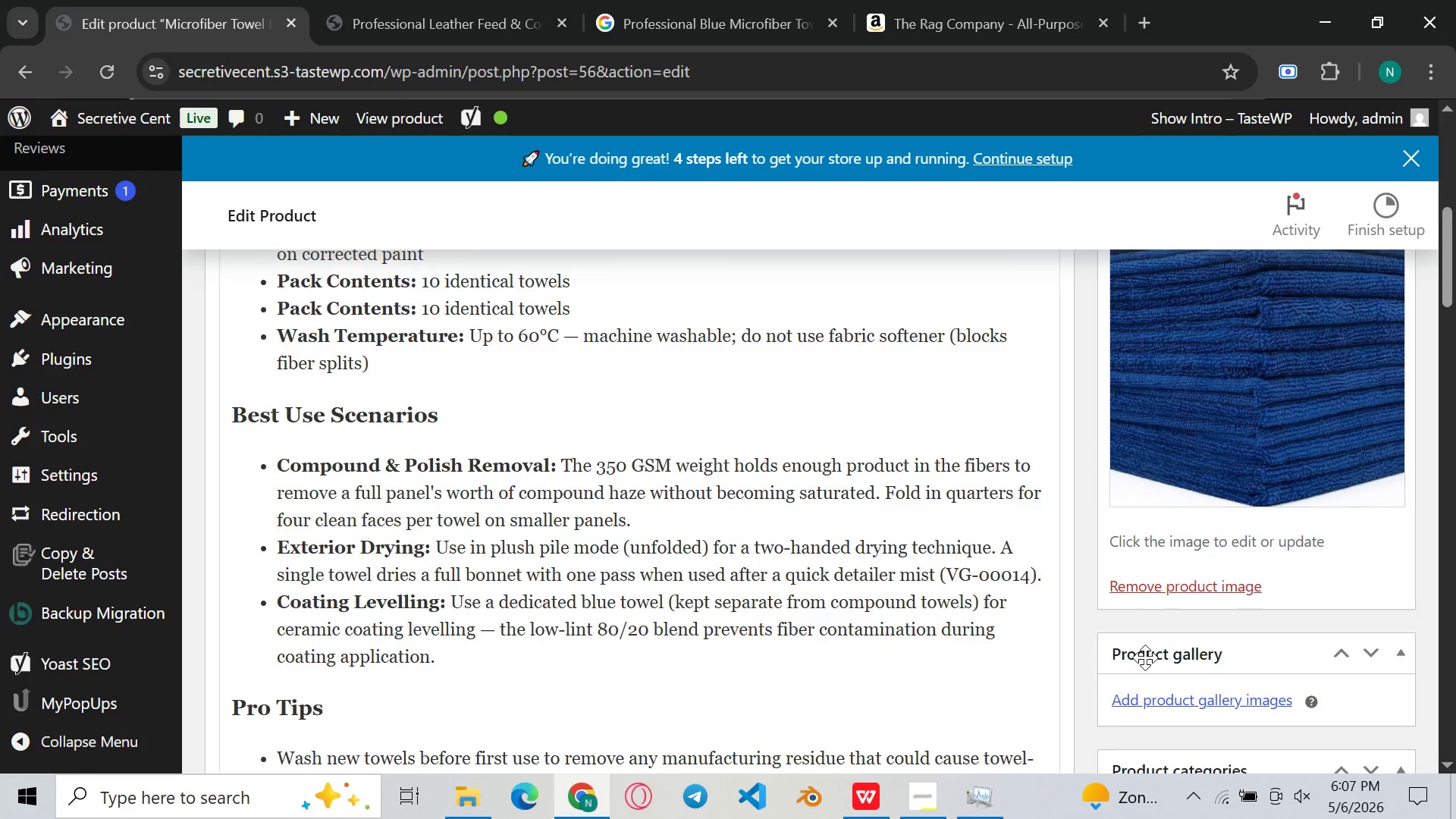 
left_click([1236, 602])
 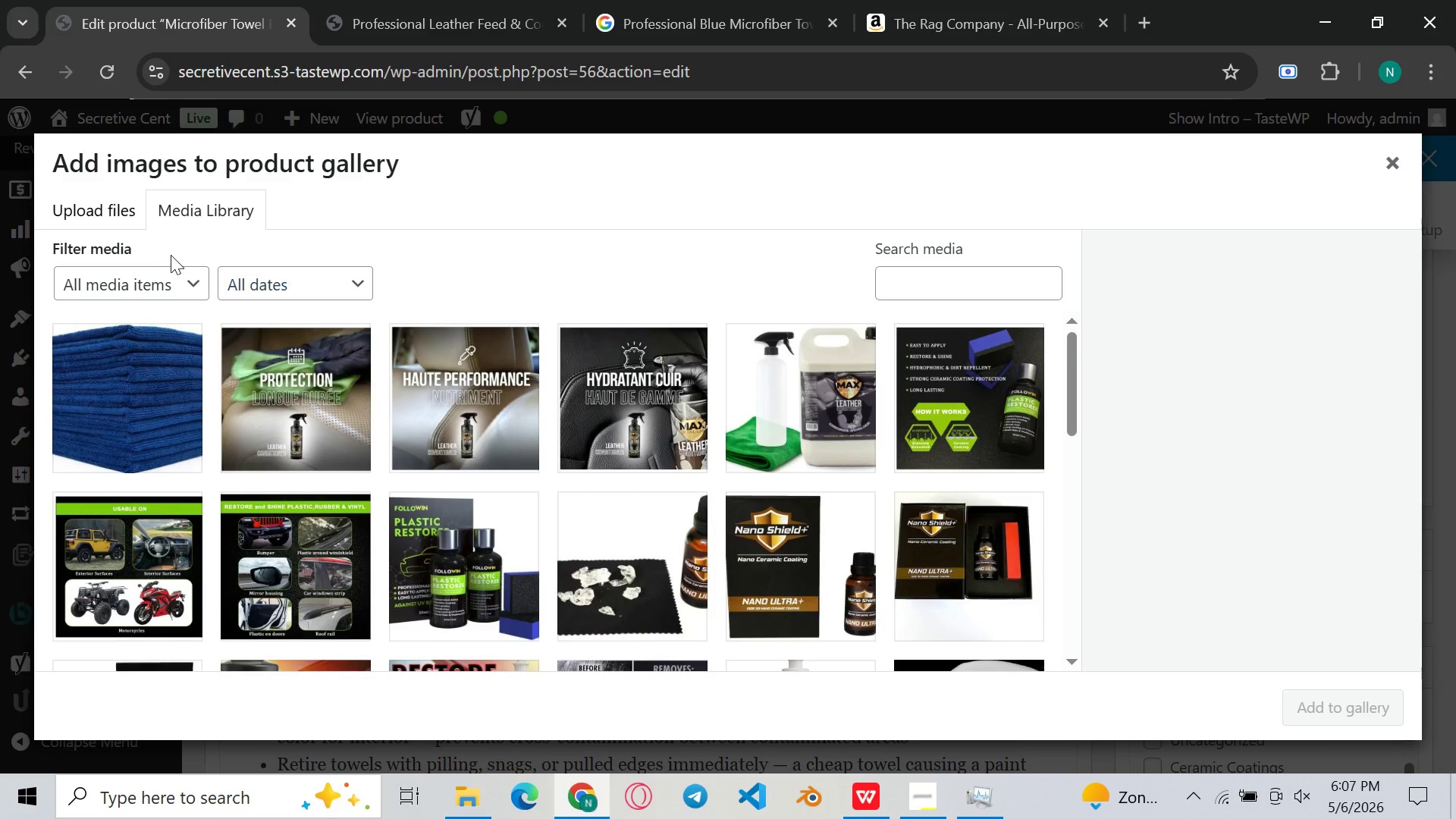 
left_click([65, 207])
 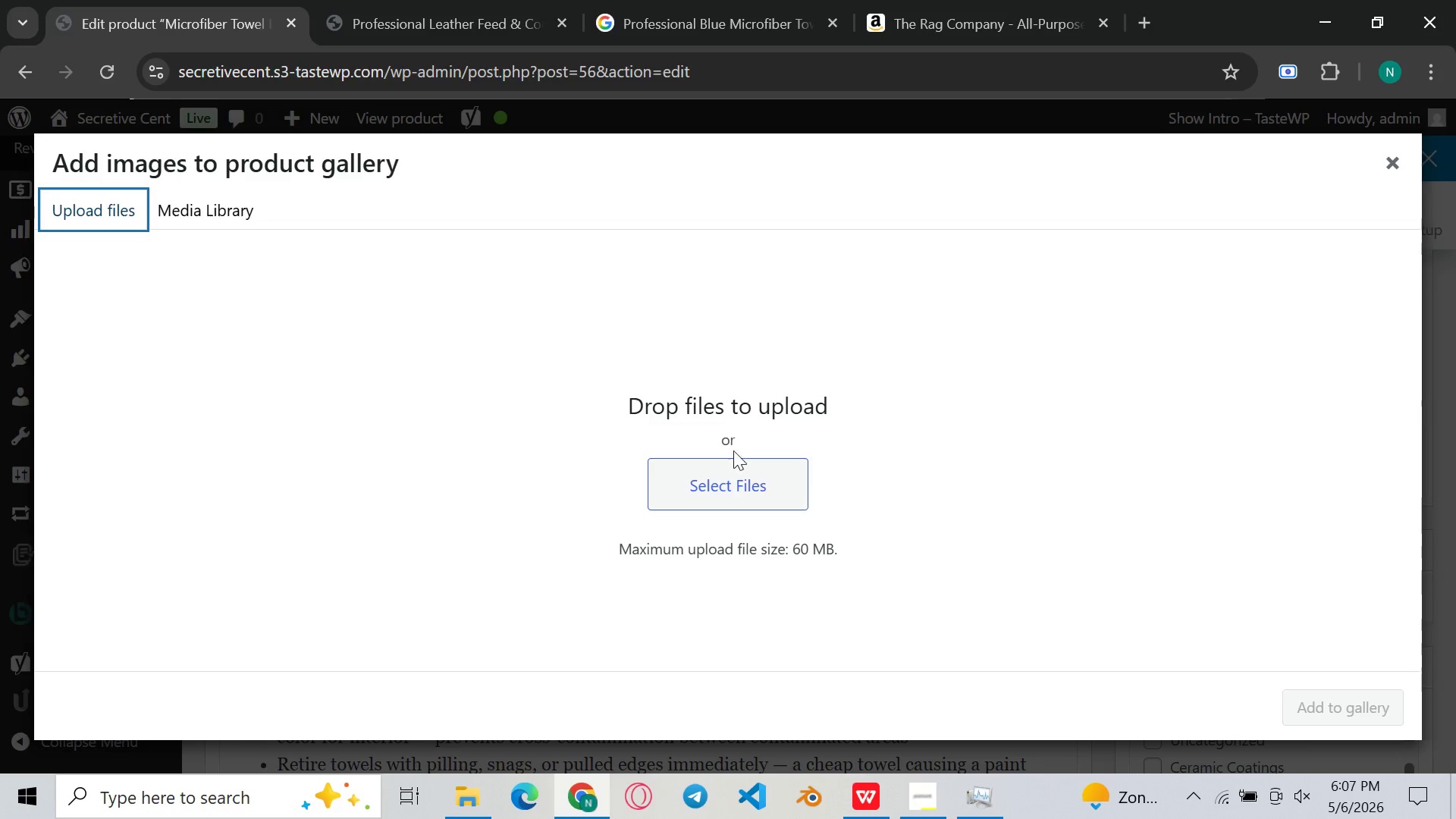 
left_click([731, 454])
 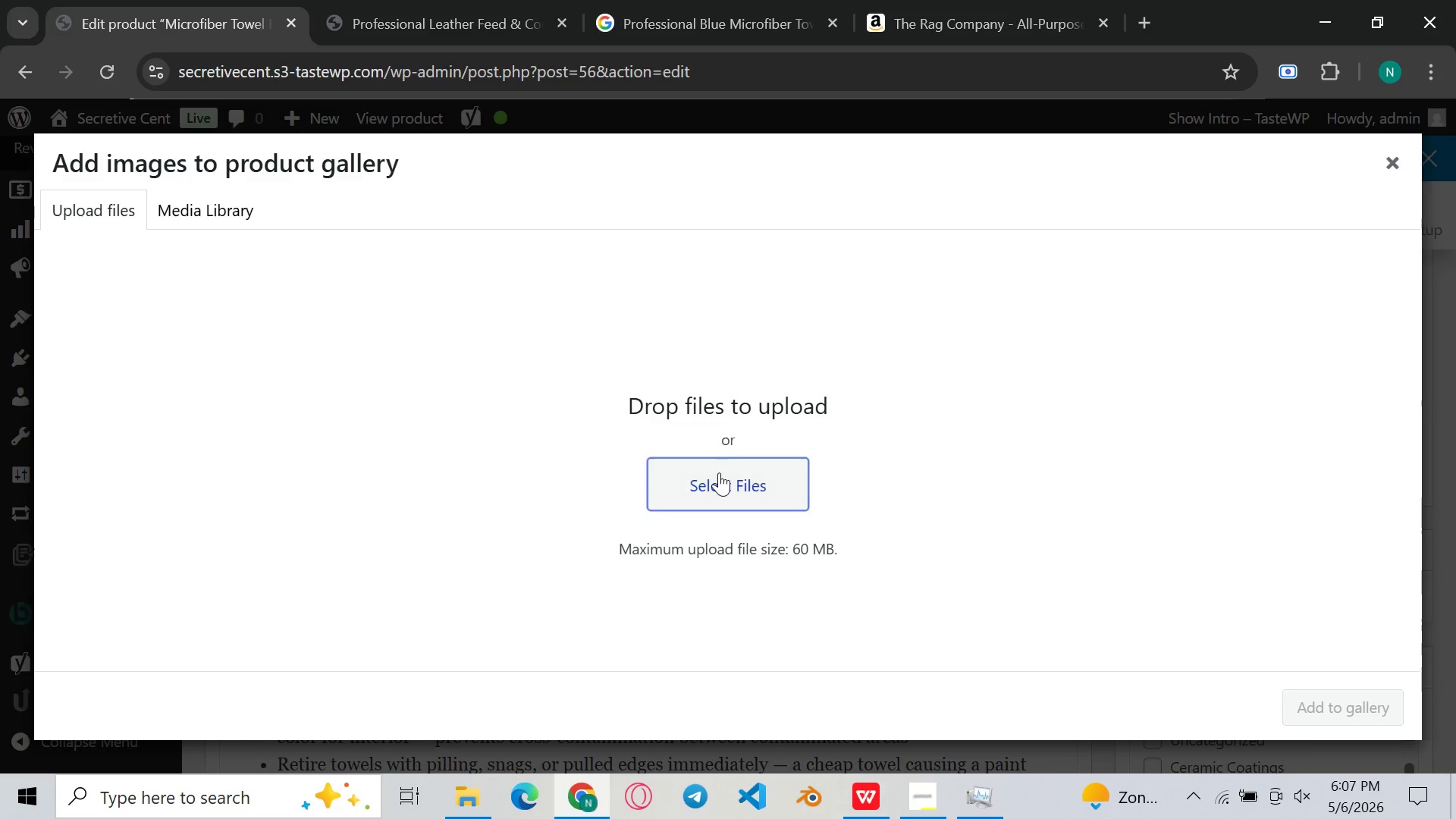 
left_click([719, 472])
 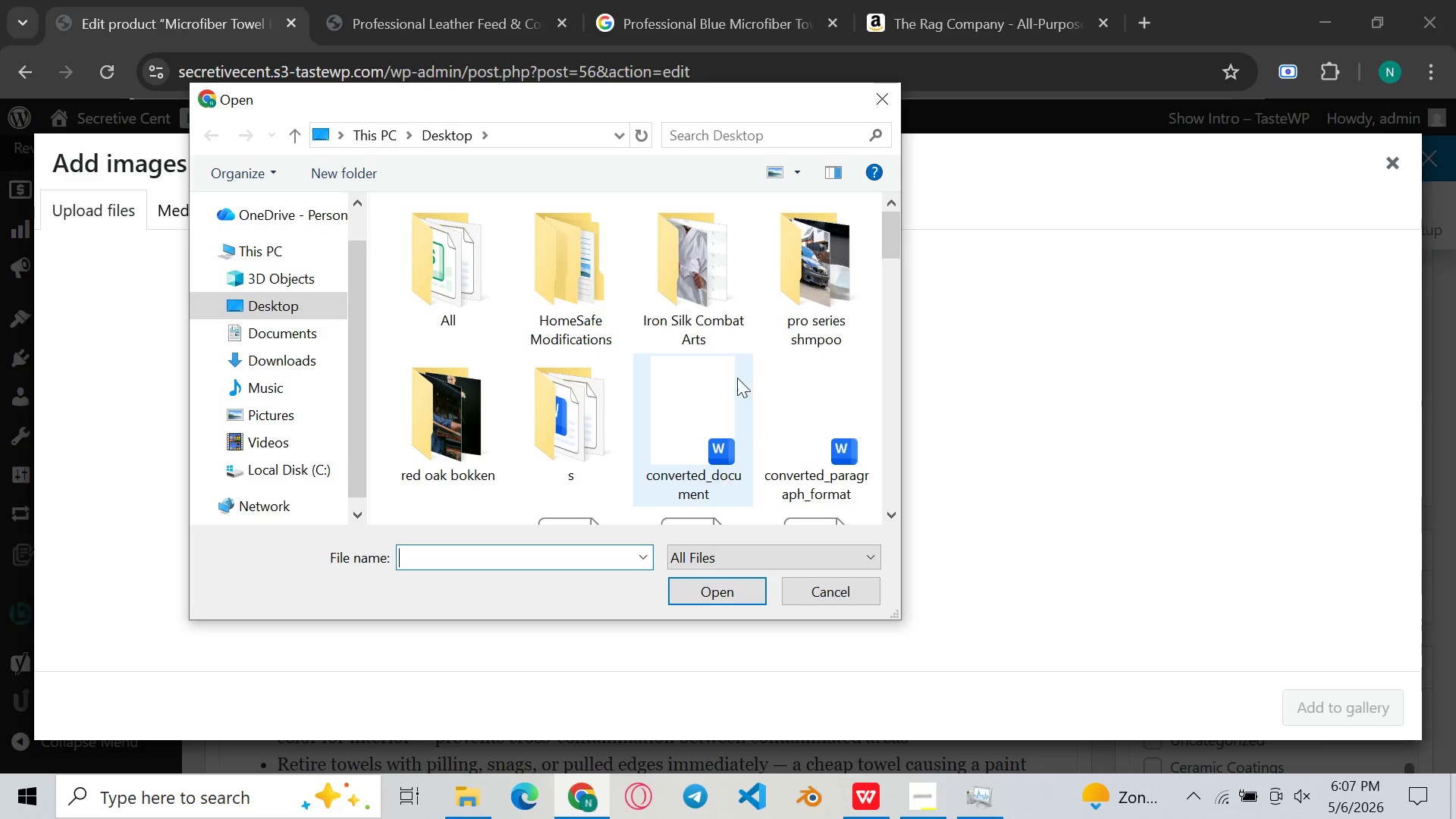 
scroll: coordinate [691, 343], scroll_direction: down, amount: 41.0
 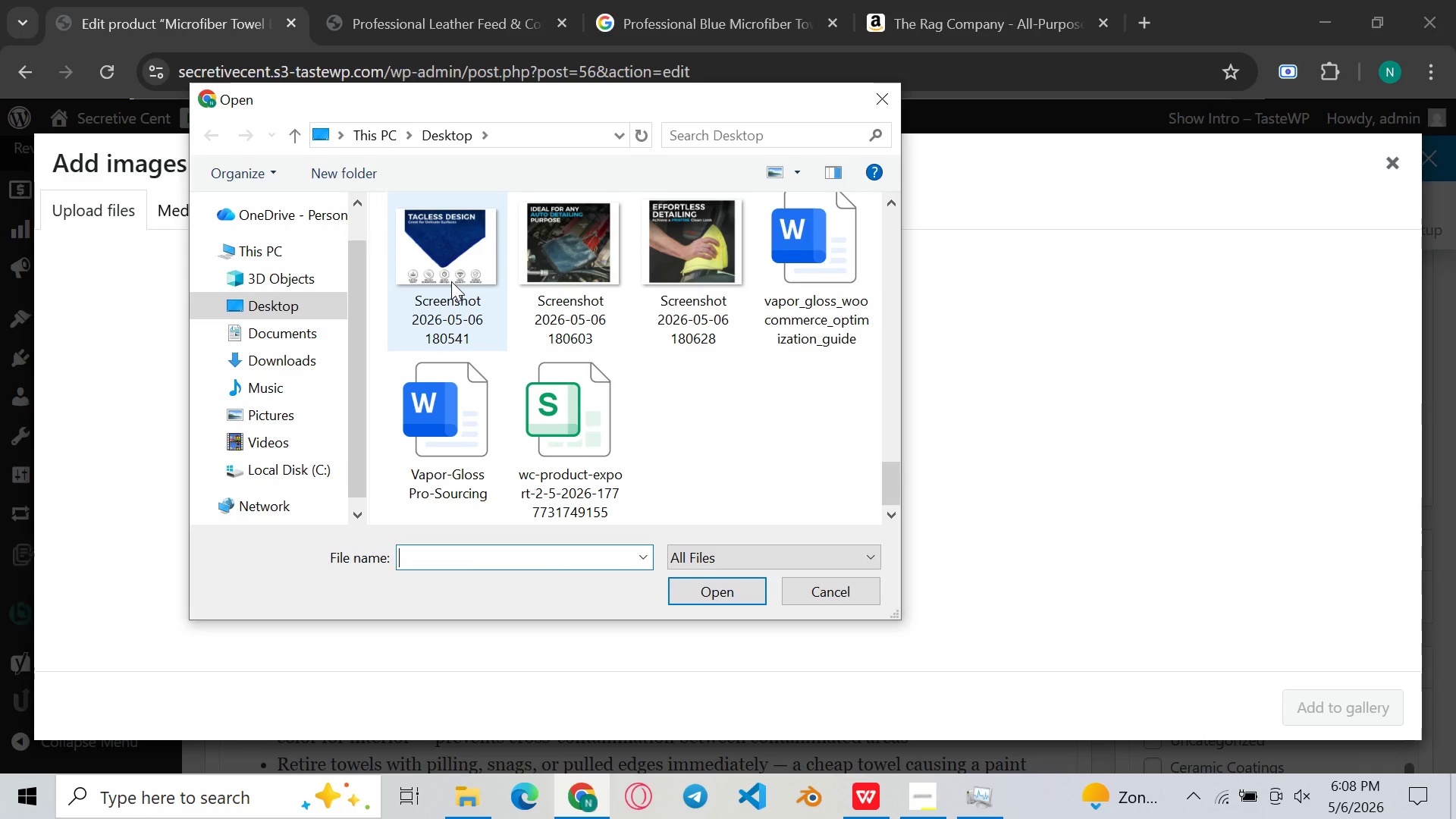 
left_click([451, 281])
 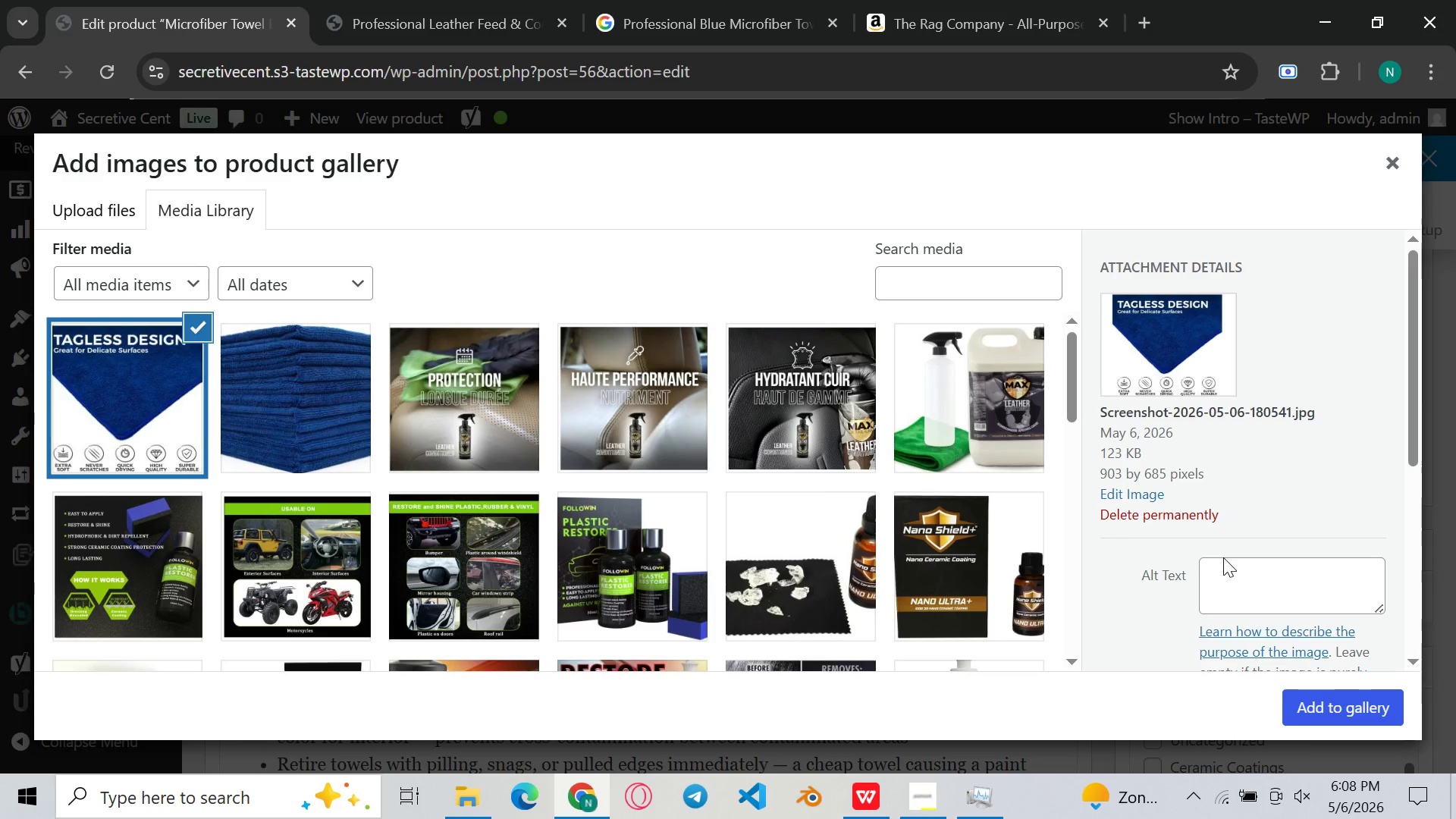 
left_click([1276, 574])
 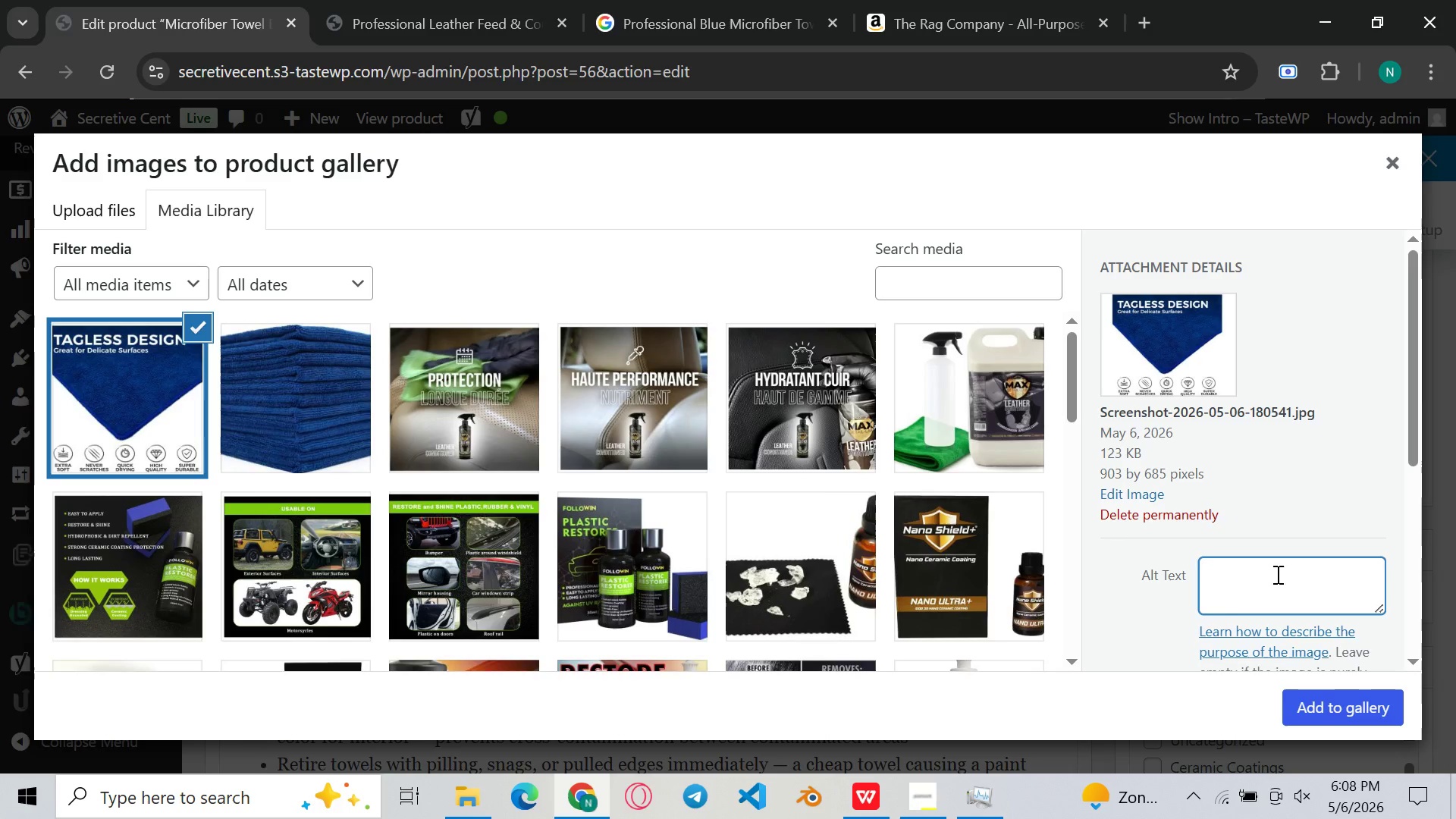 
key(Control+ControlLeft)
 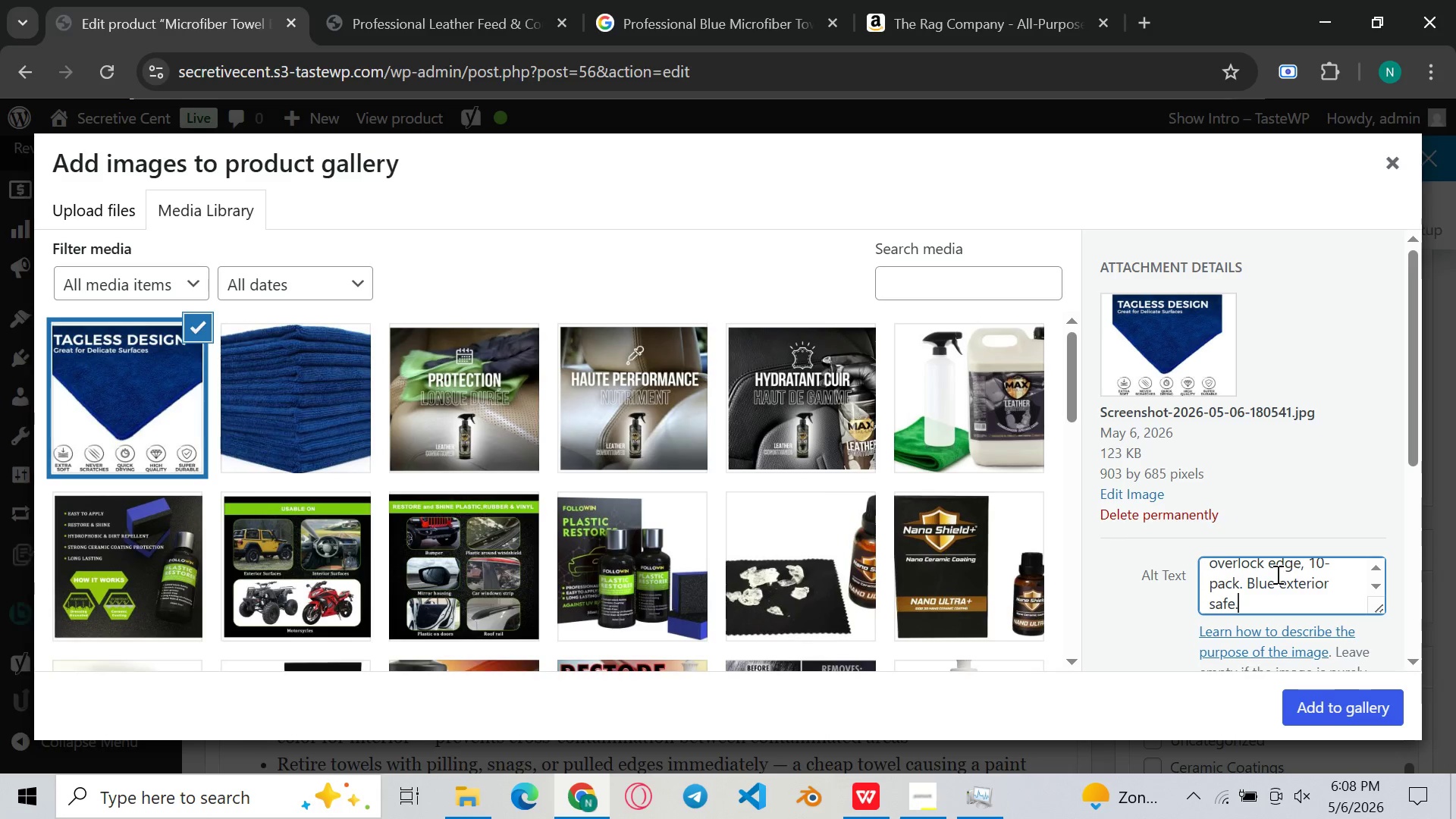 
key(Control+V)
 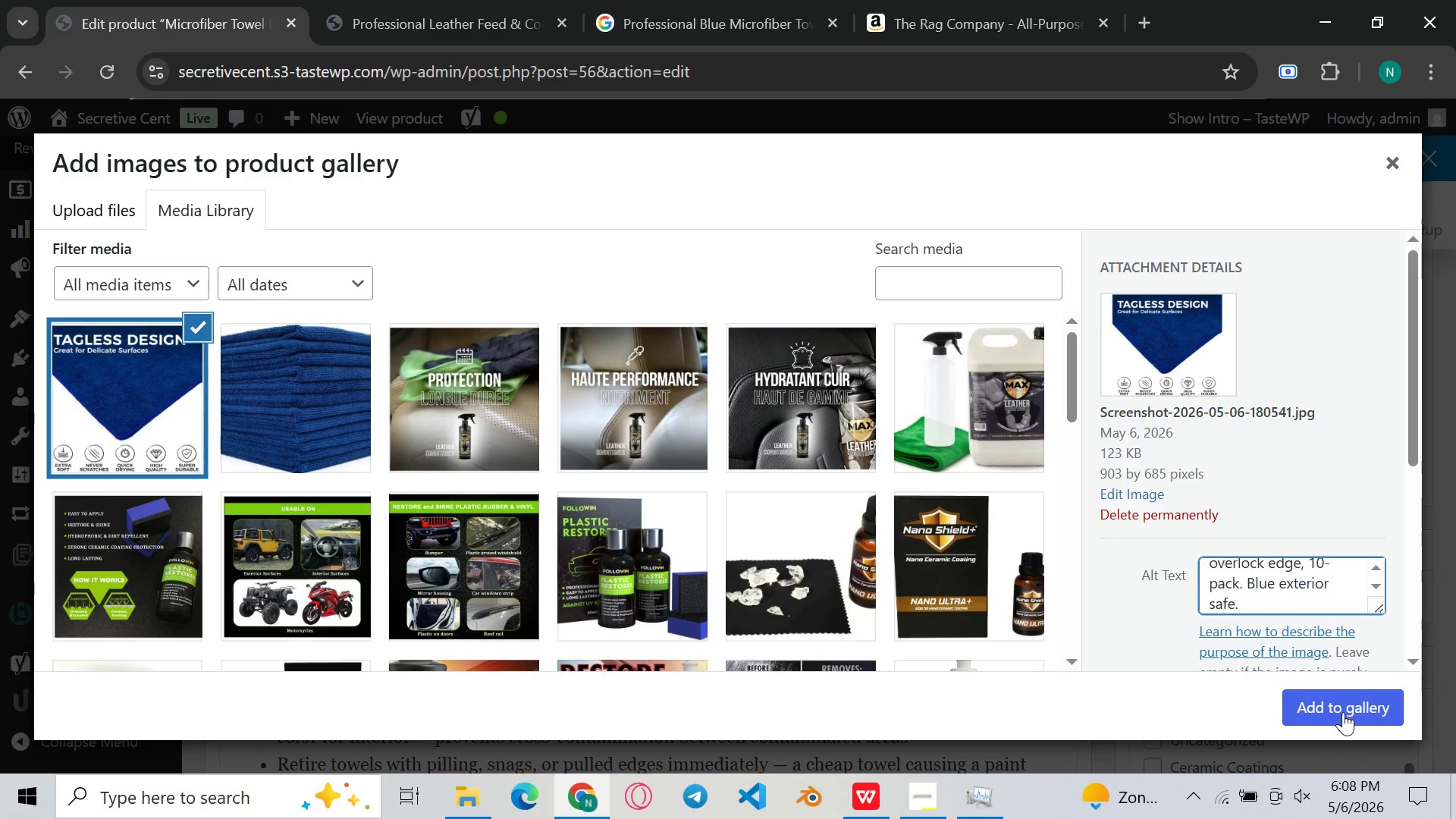 
left_click([1342, 714])
 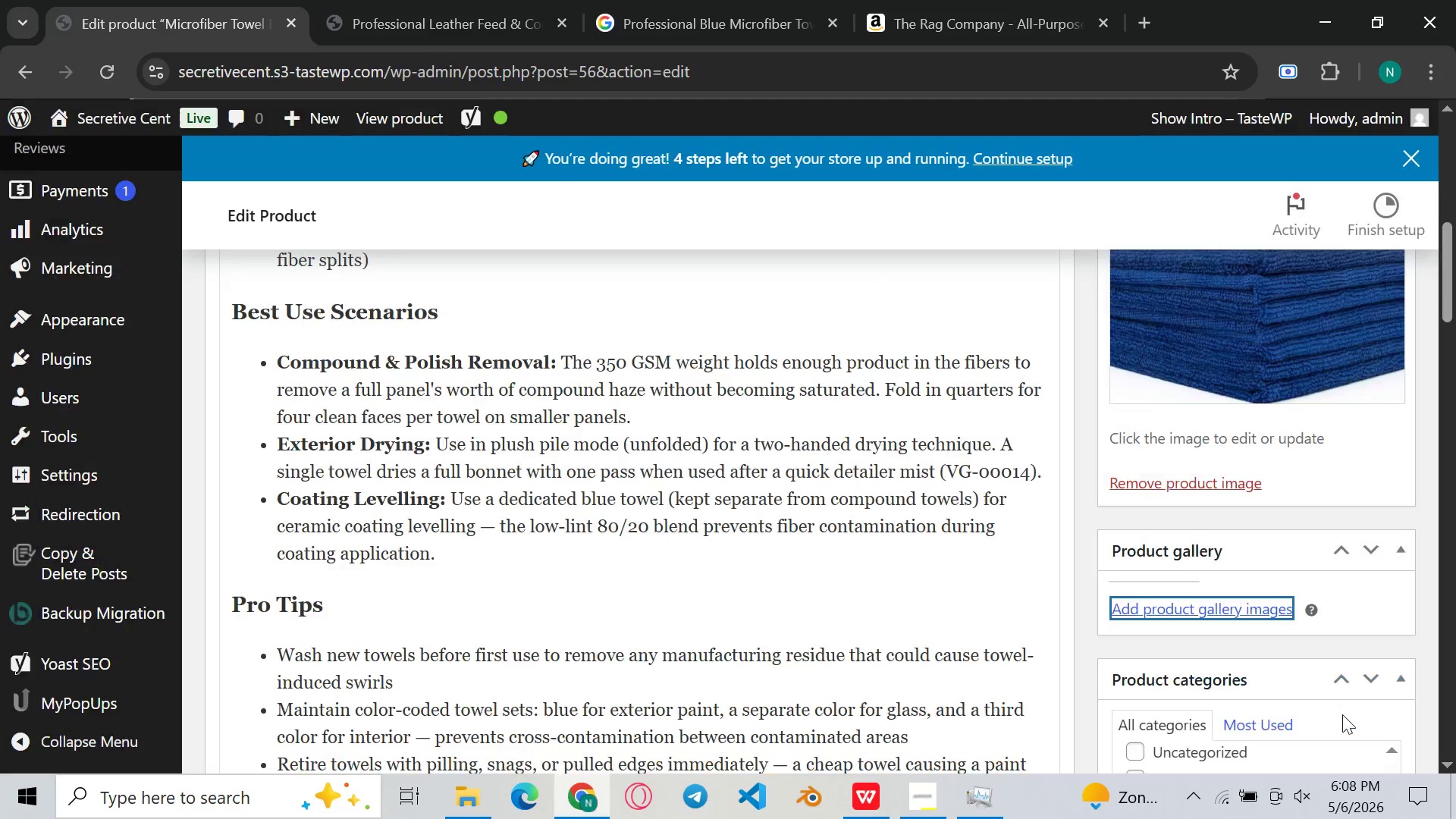 
left_click_drag(start_coordinate=[1342, 714], to_coordinate=[1245, 688])
 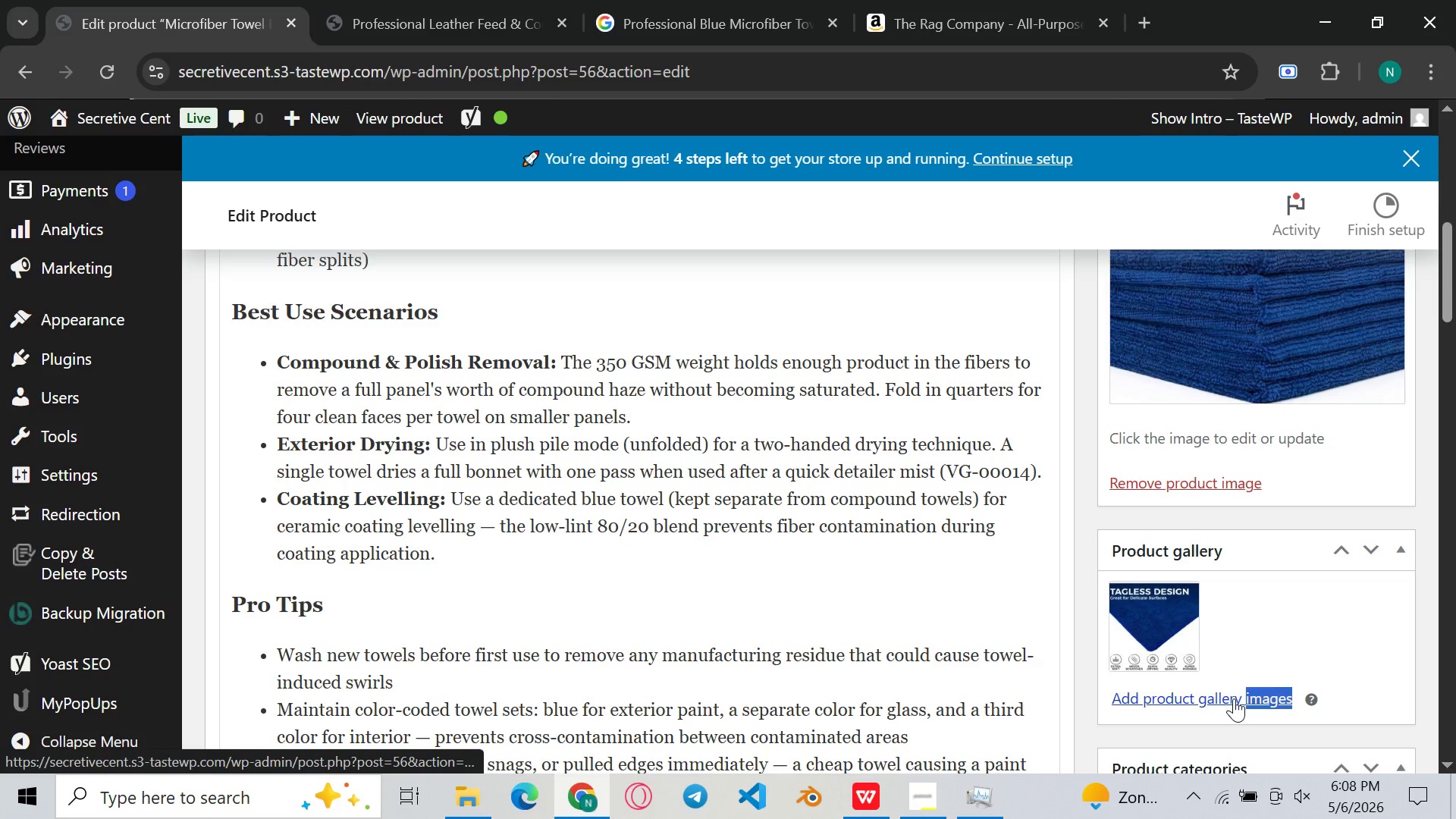 
left_click([1234, 698])
 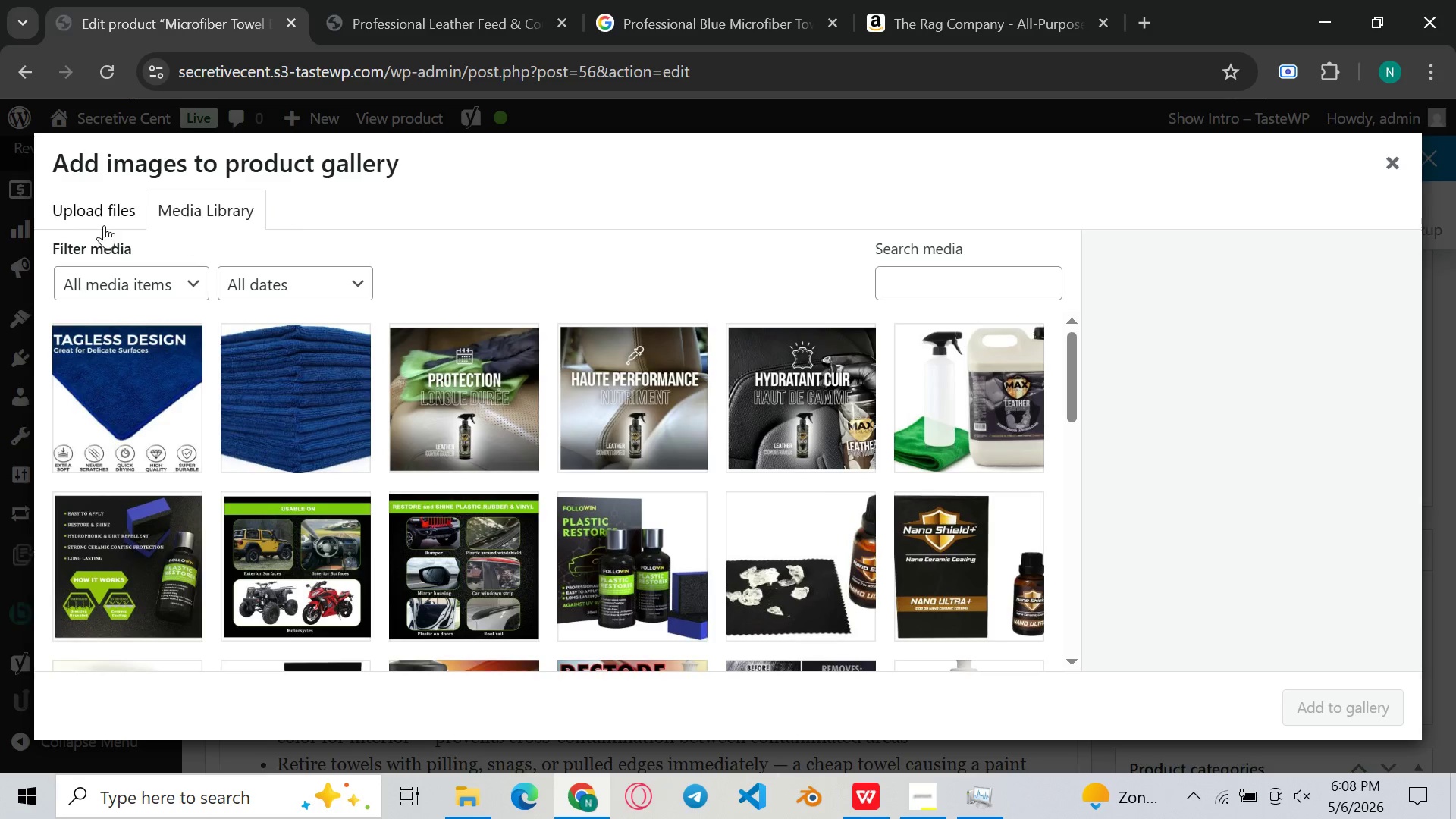 
left_click([61, 211])
 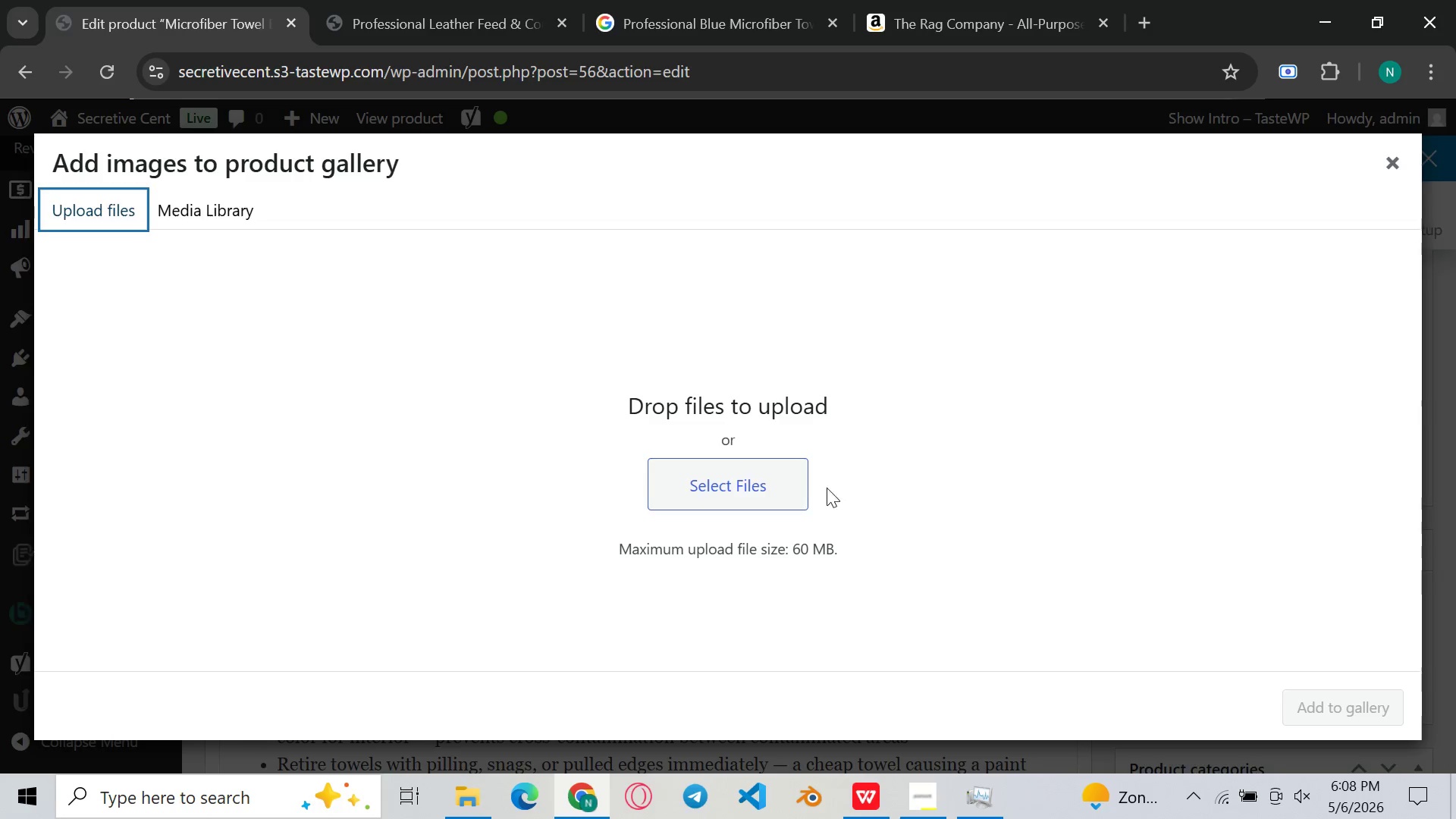 
left_click([803, 488])
 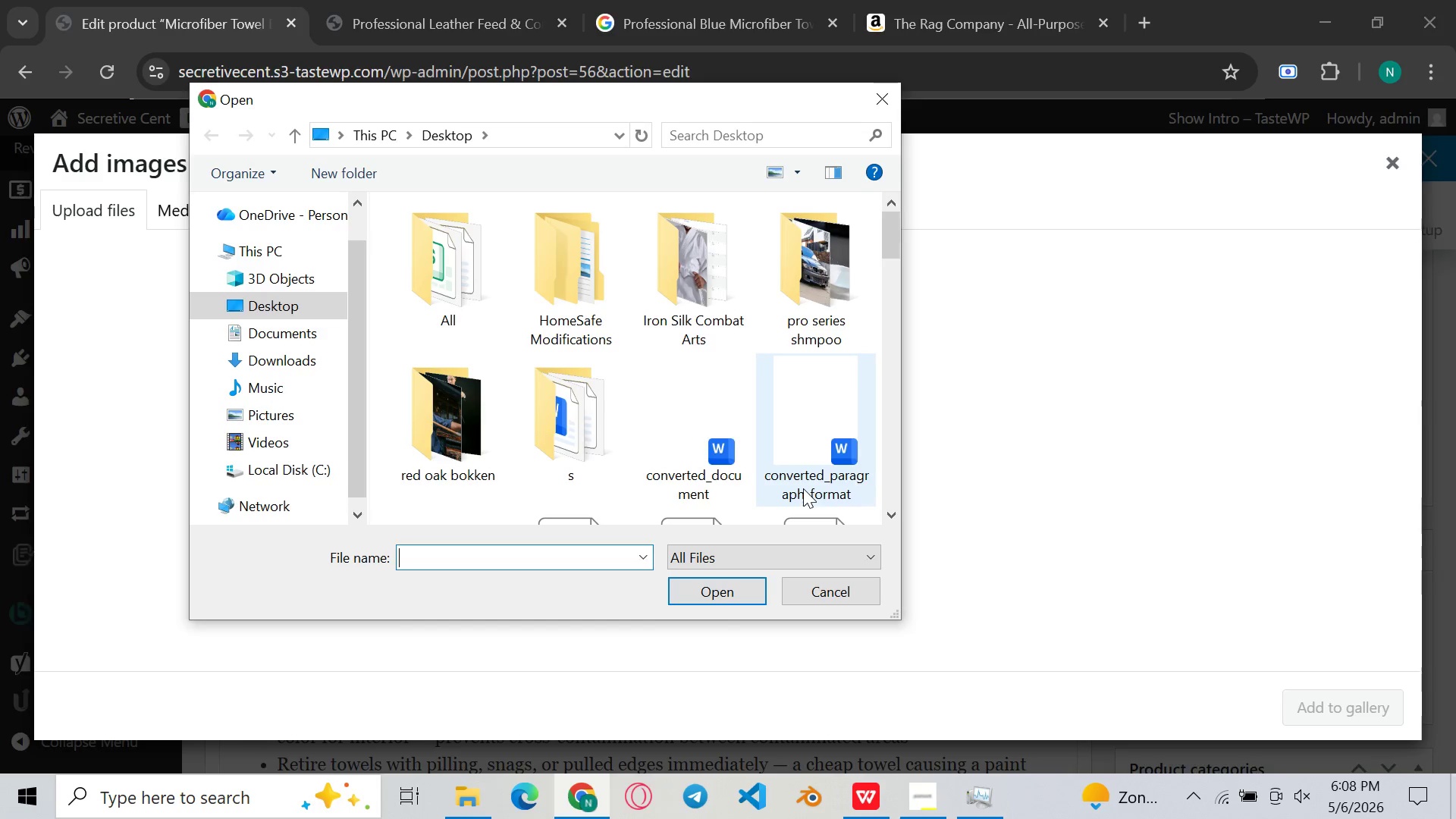 
scroll: coordinate [701, 421], scroll_direction: down, amount: 42.0
 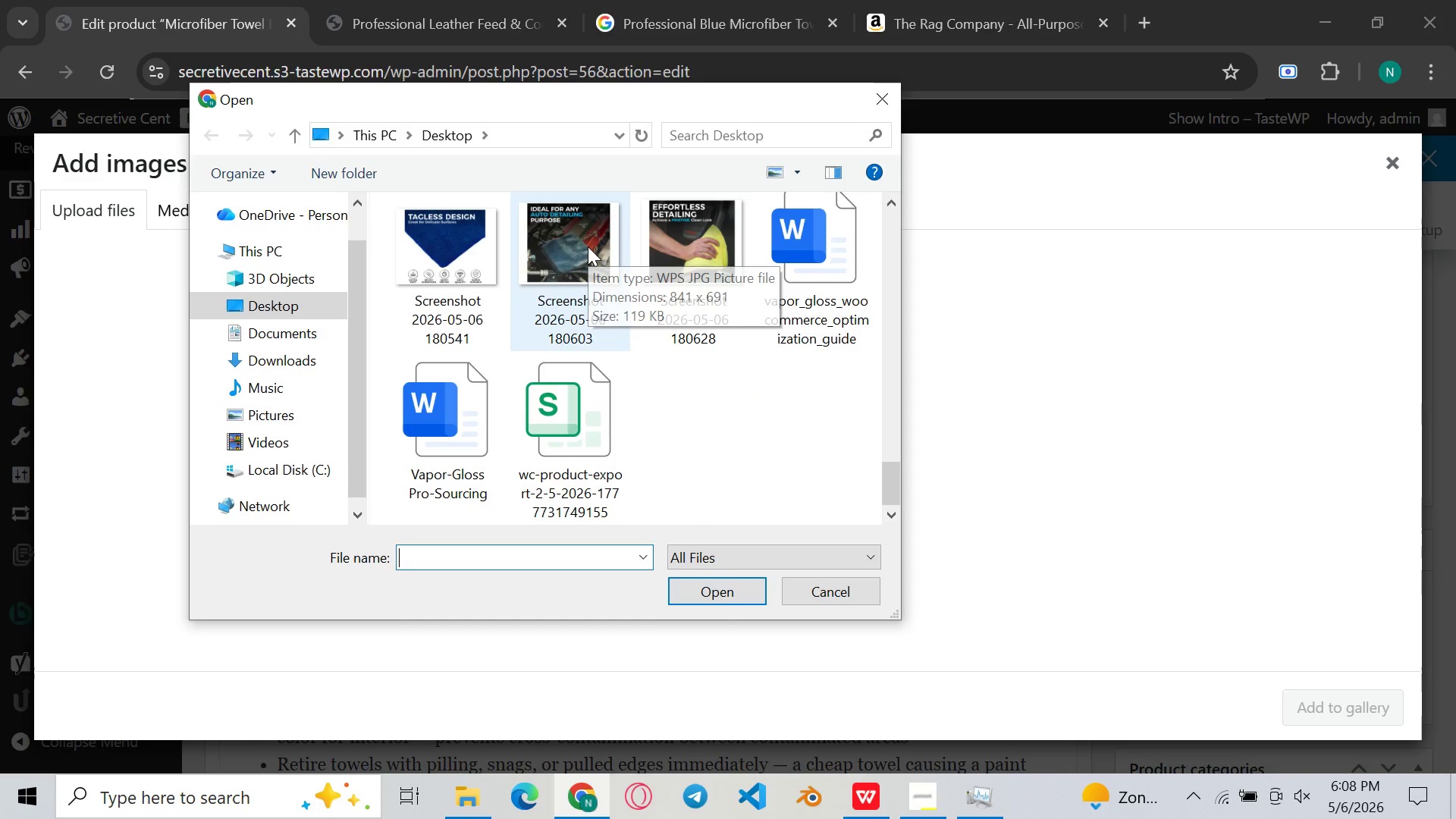 
double_click([588, 246])
 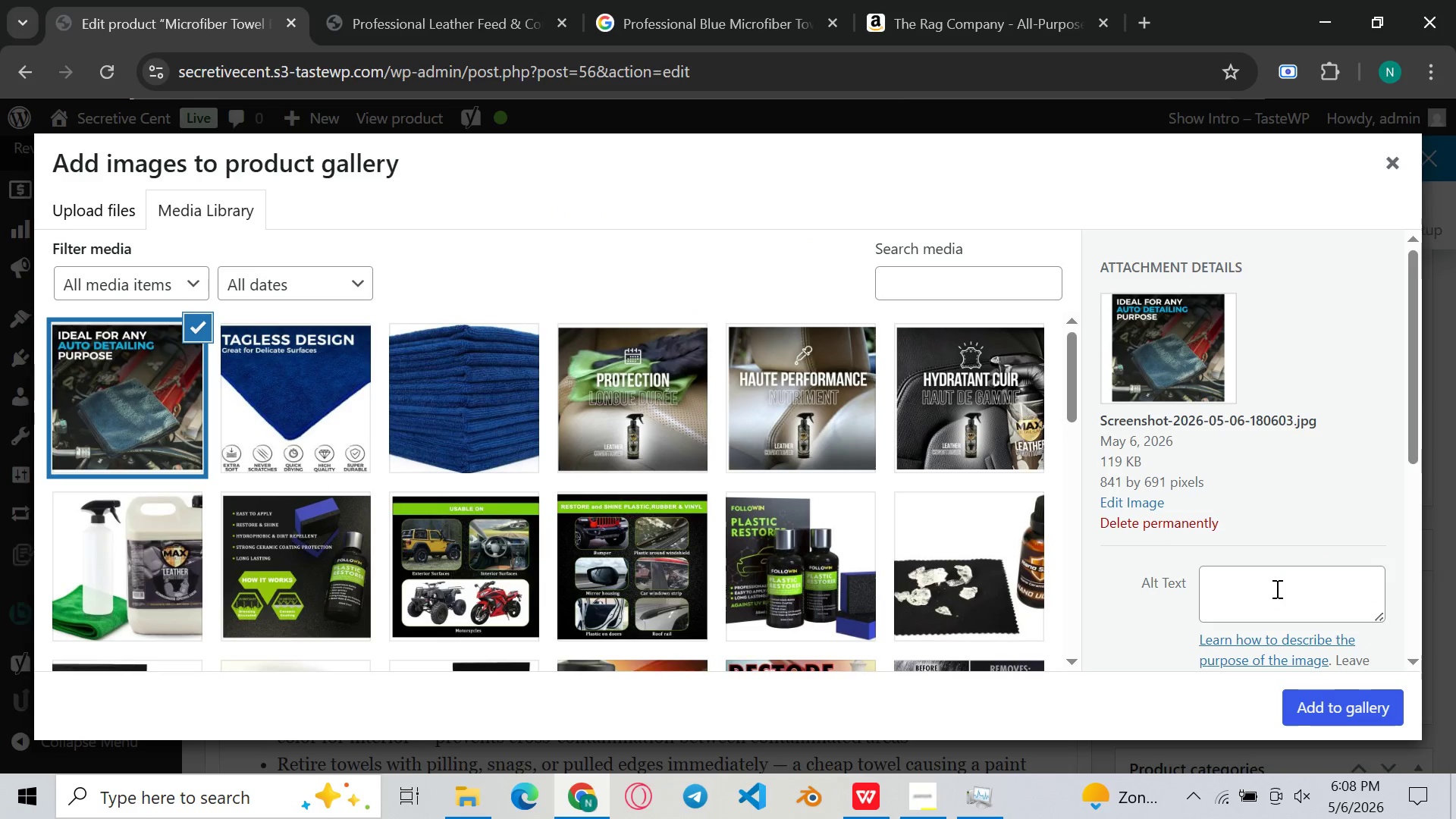 
left_click([1276, 588])
 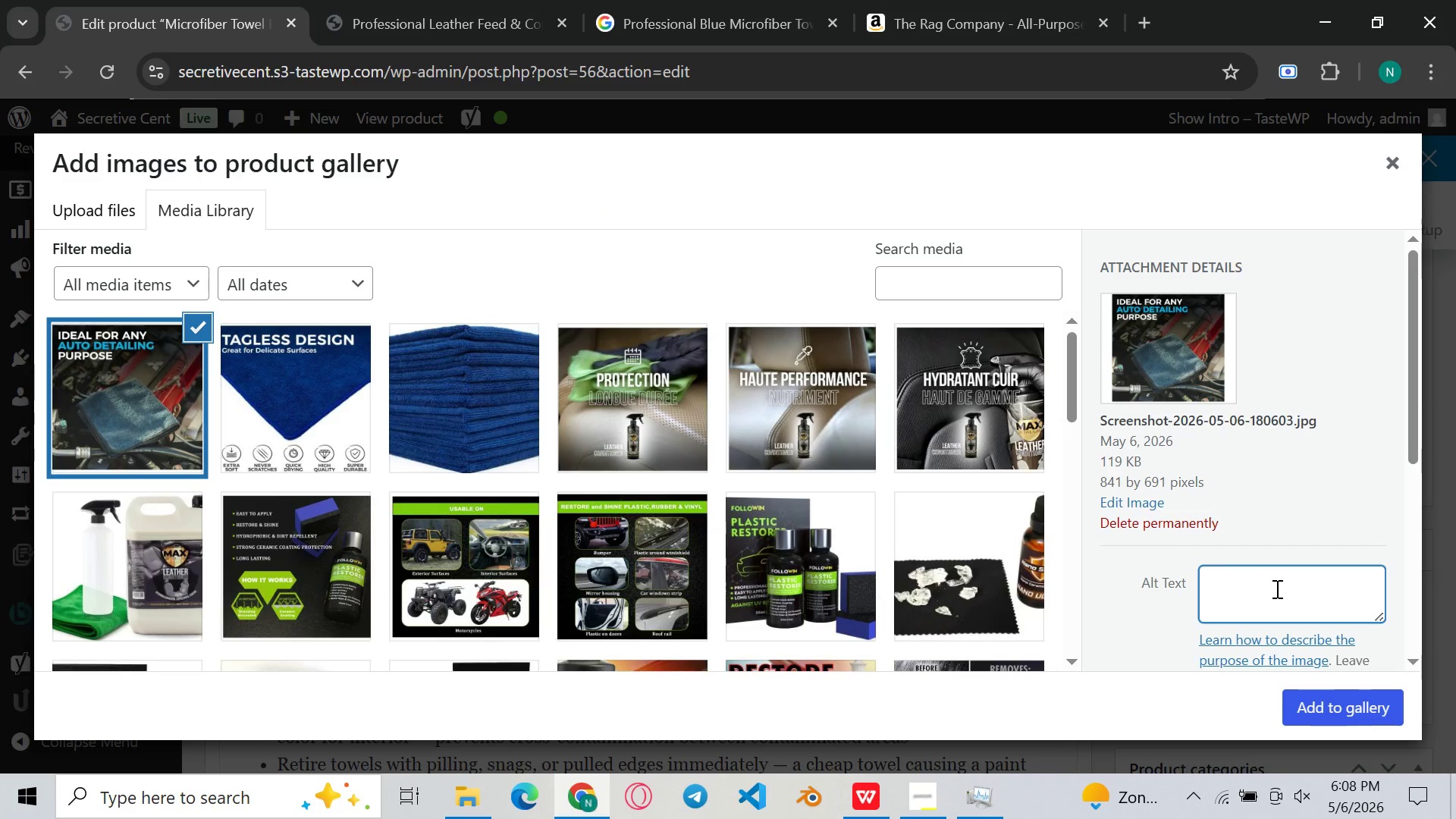 
hold_key(key=ControlLeft, duration=0.41)
 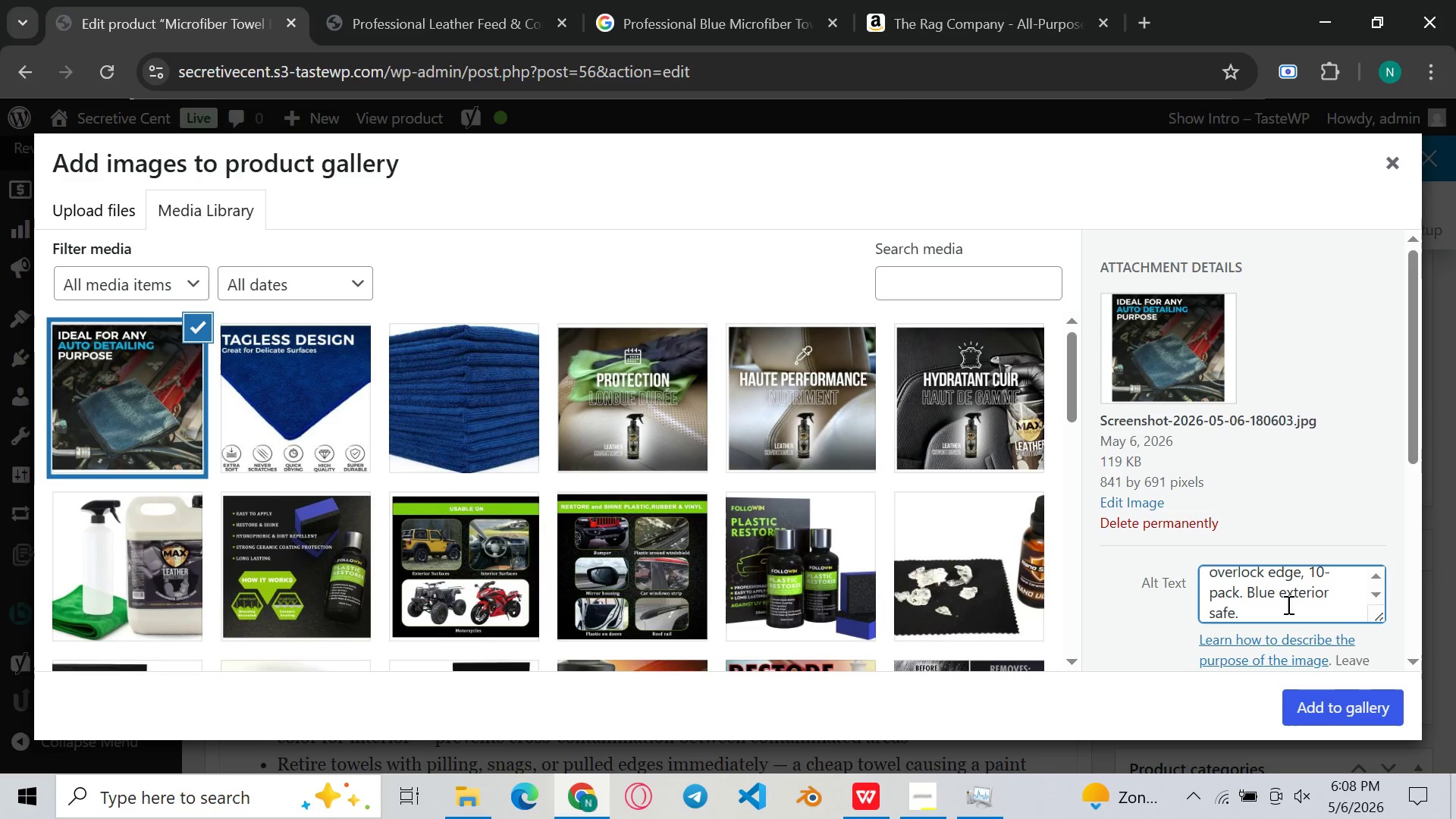 
key(V)
 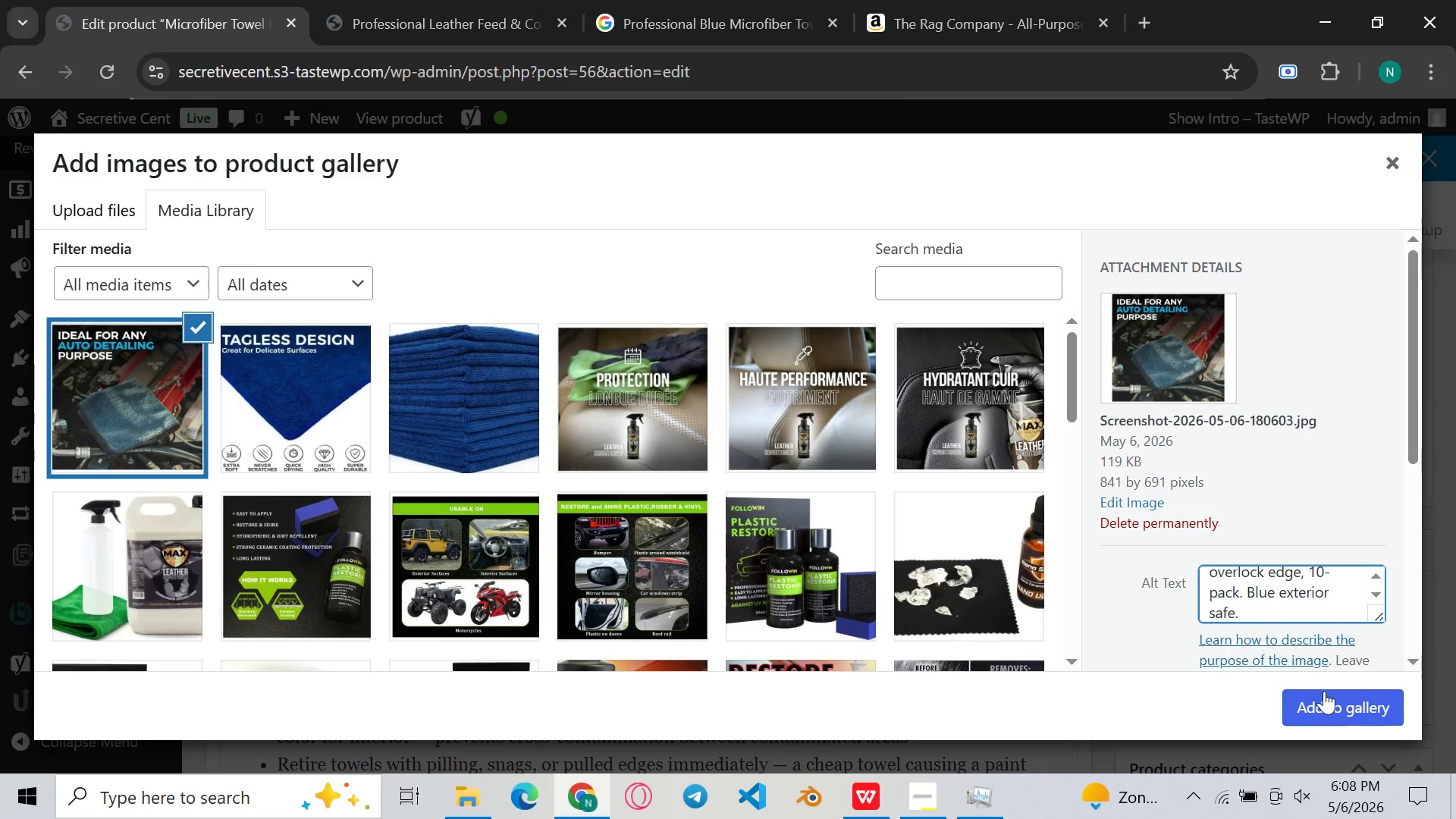 
left_click([1324, 691])
 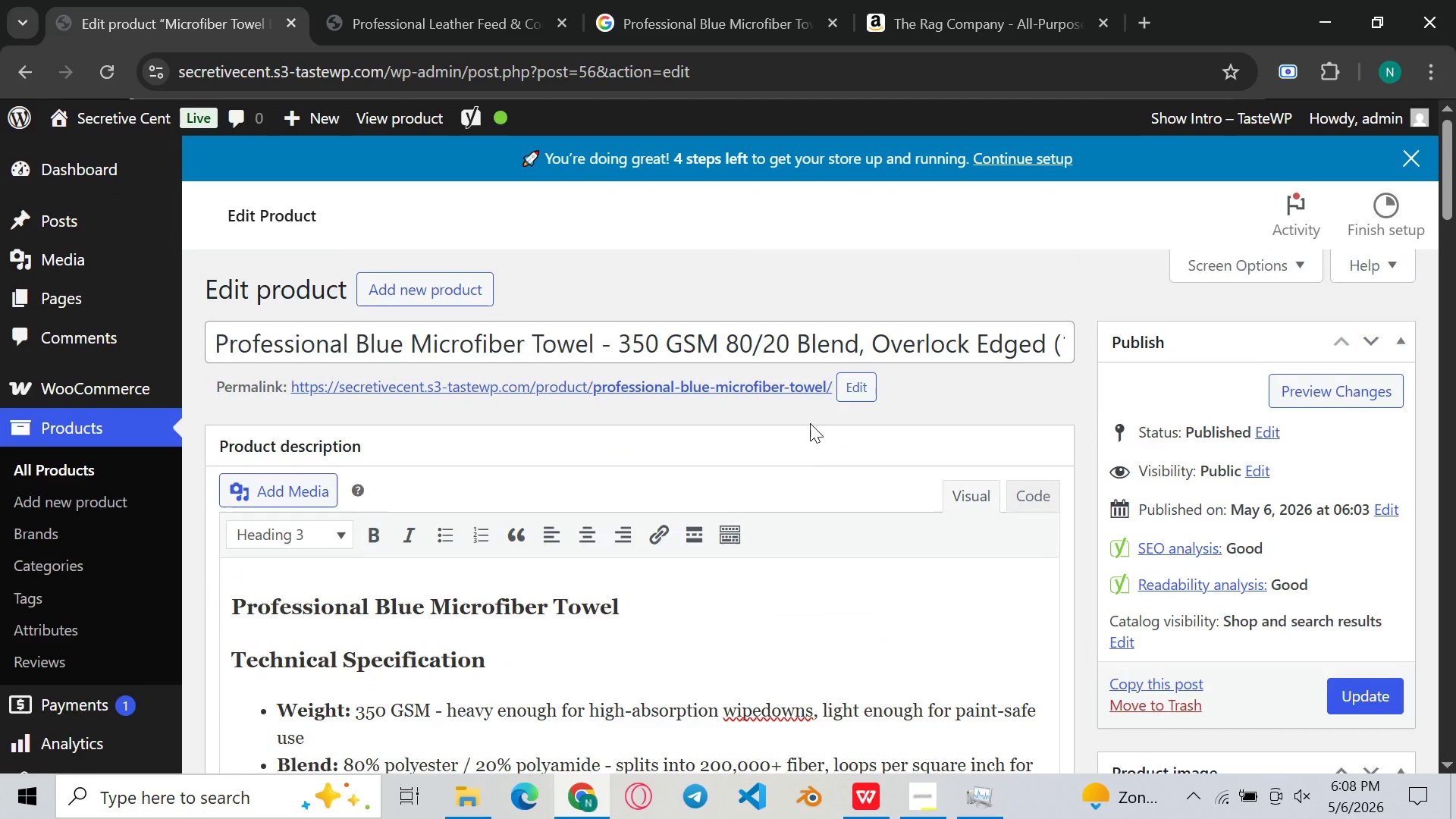 
wait(6.14)
 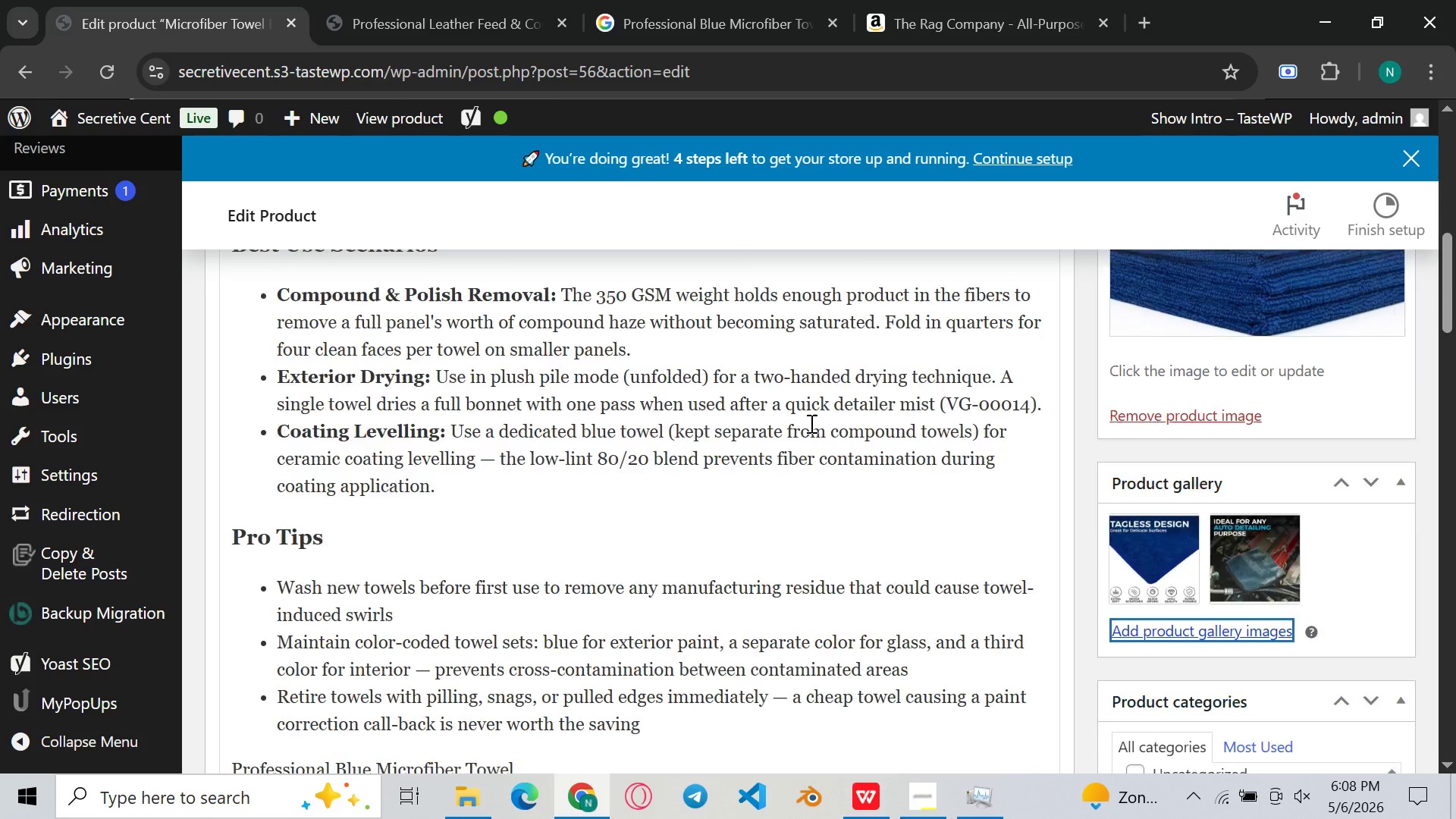 
left_click([1375, 695])
 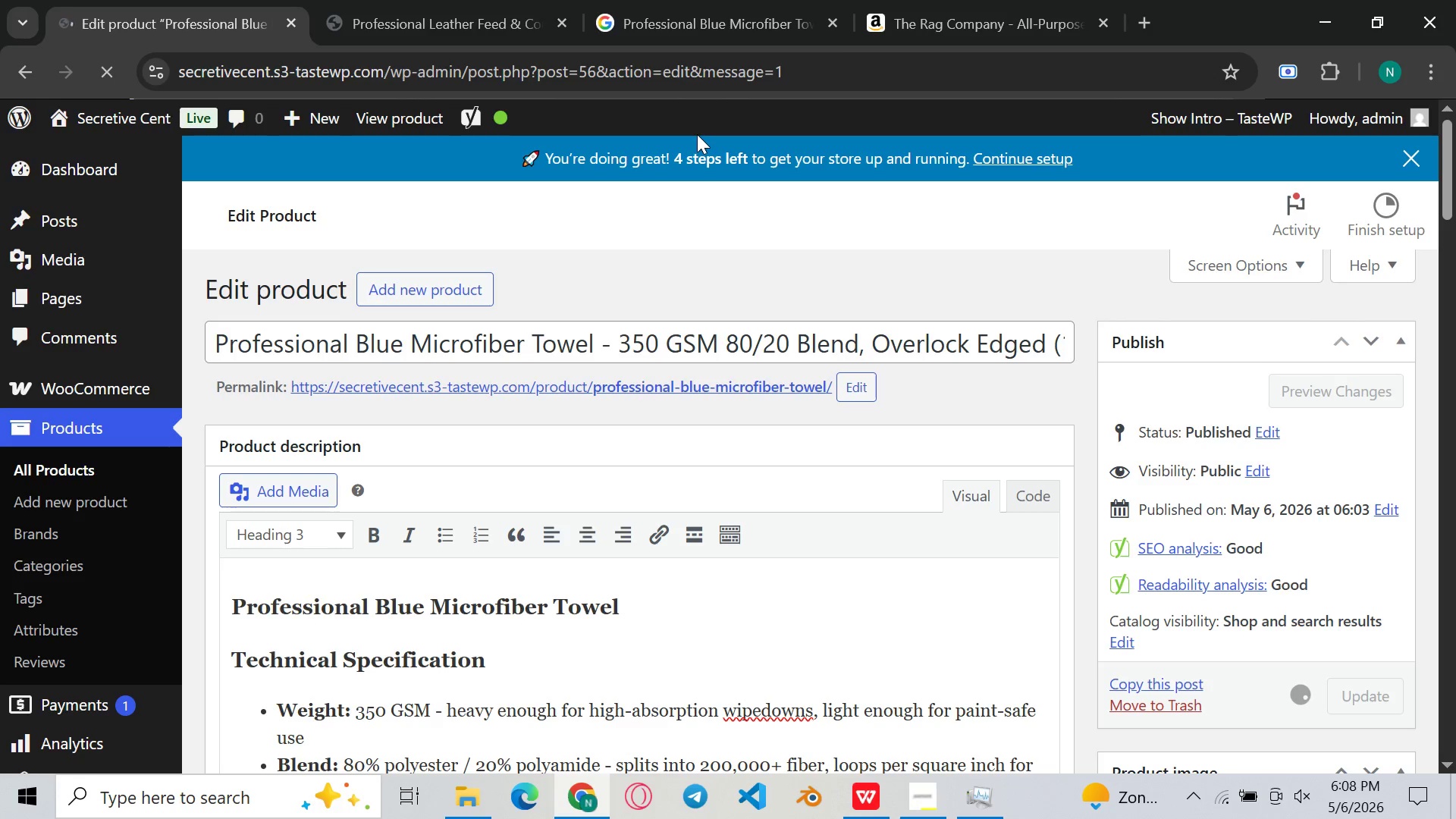 
left_click([1108, 18])
 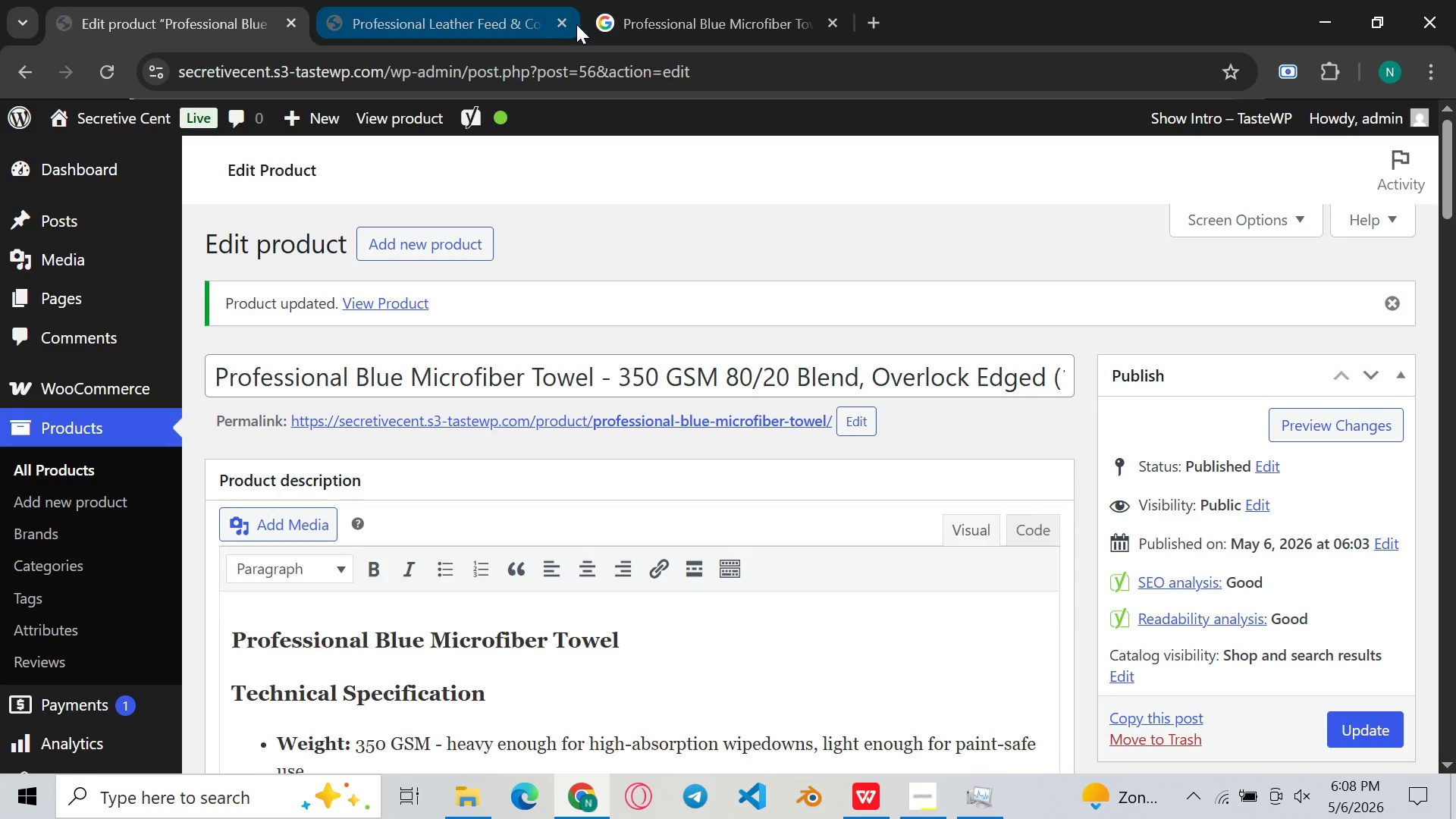 
left_click([570, 26])
 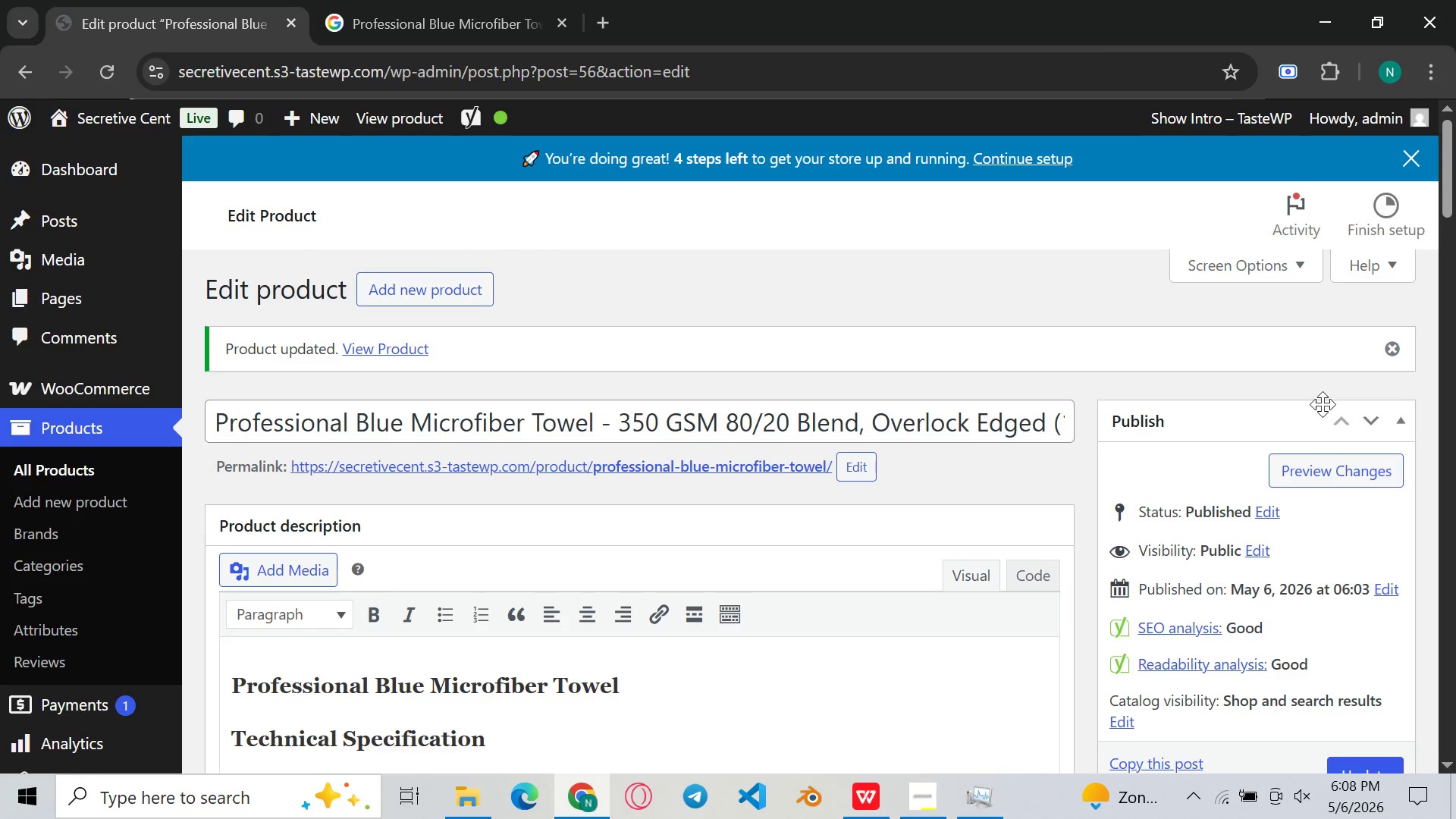 
left_click([1334, 482])
 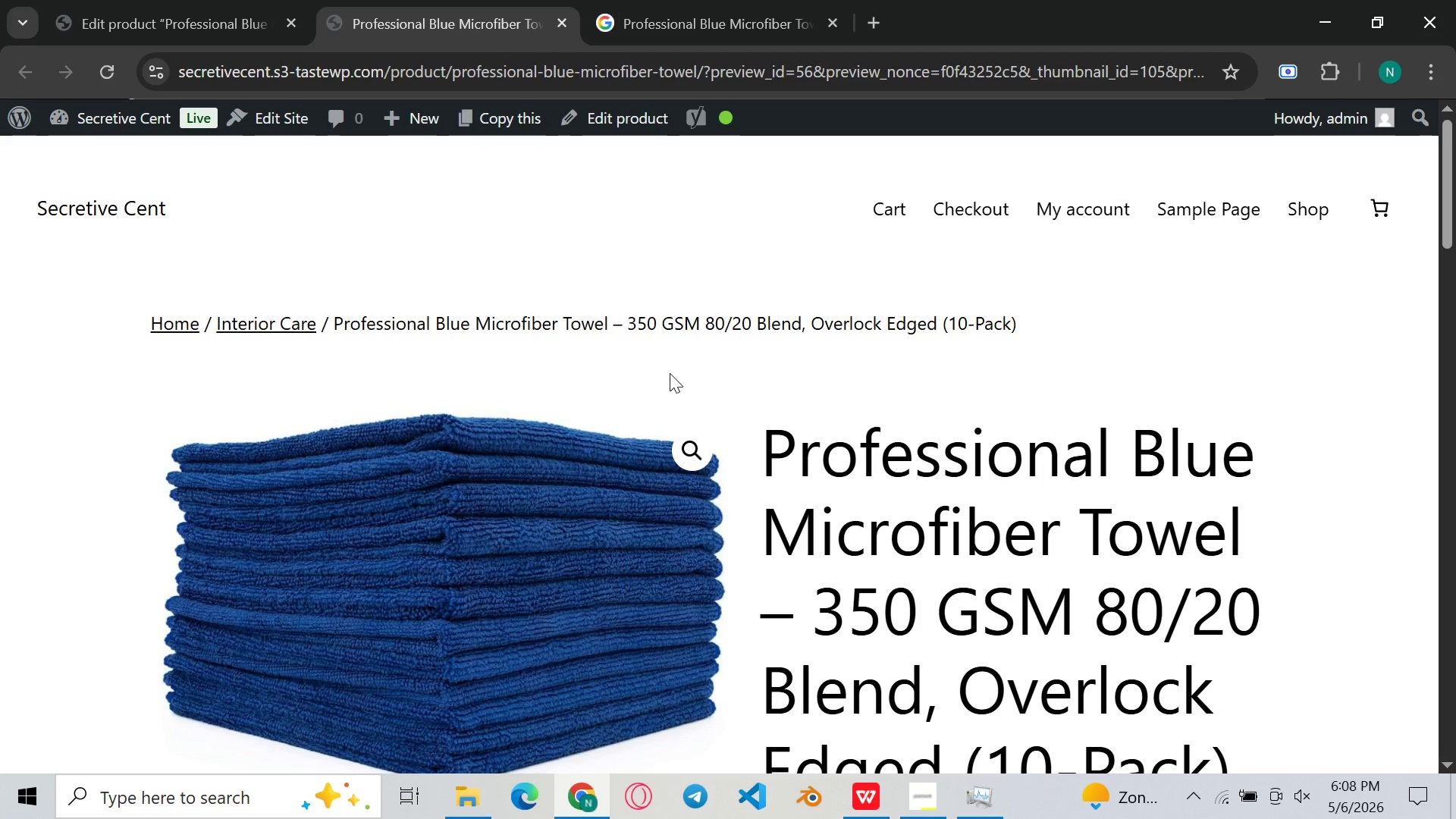 
wait(9.03)
 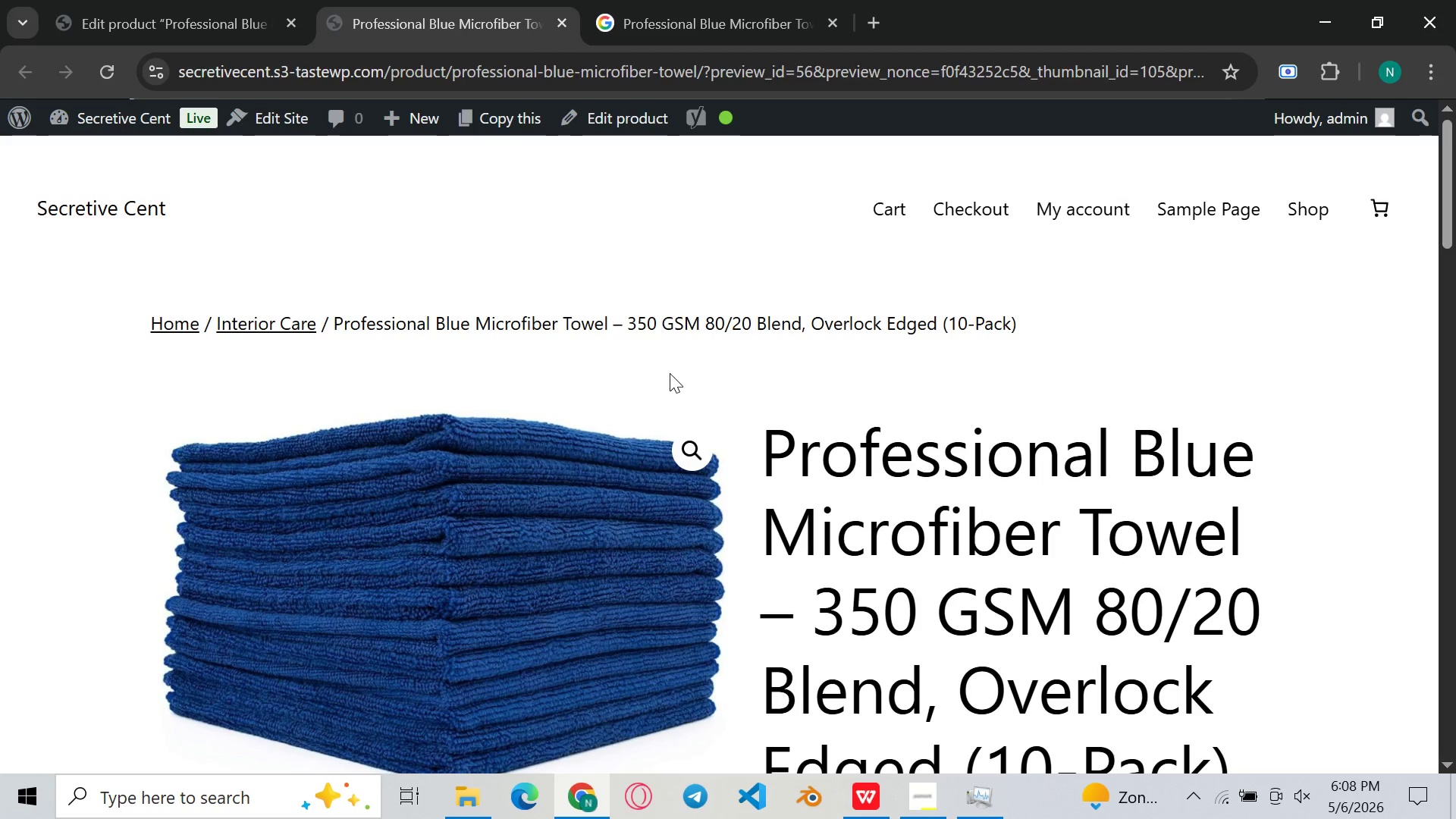 
left_click([290, 570])
 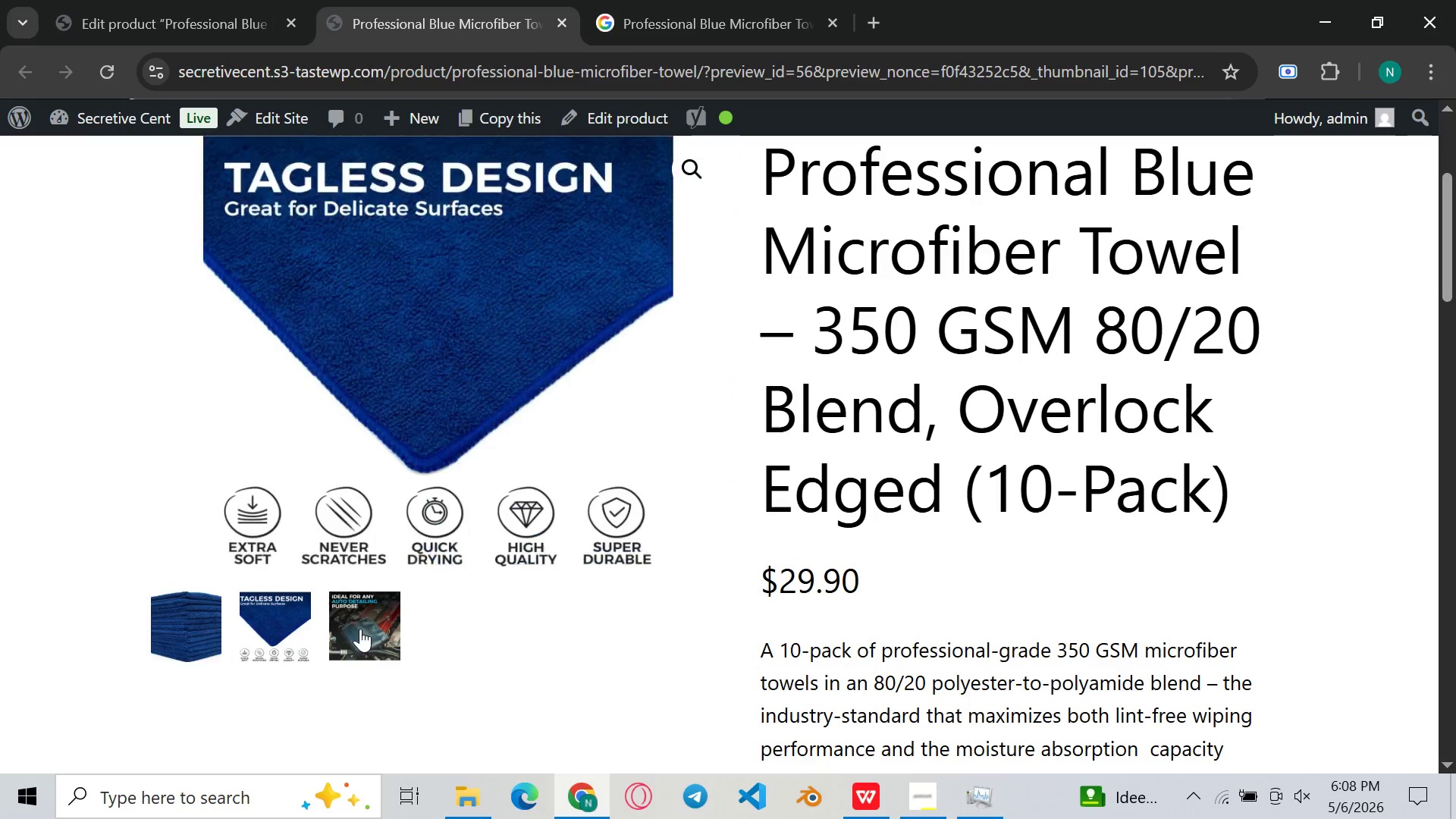 
left_click([361, 629])
 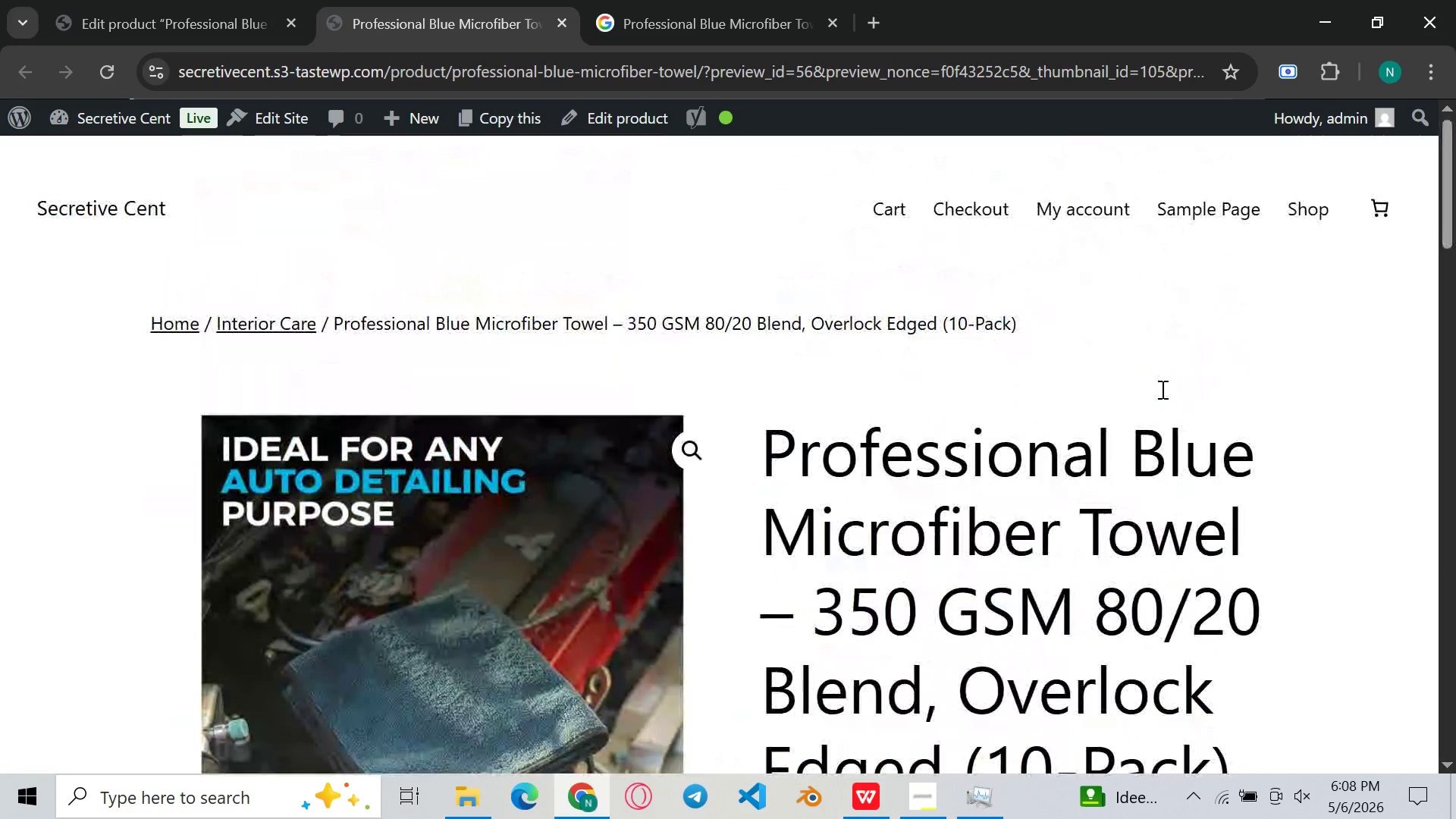 
wait(13.58)
 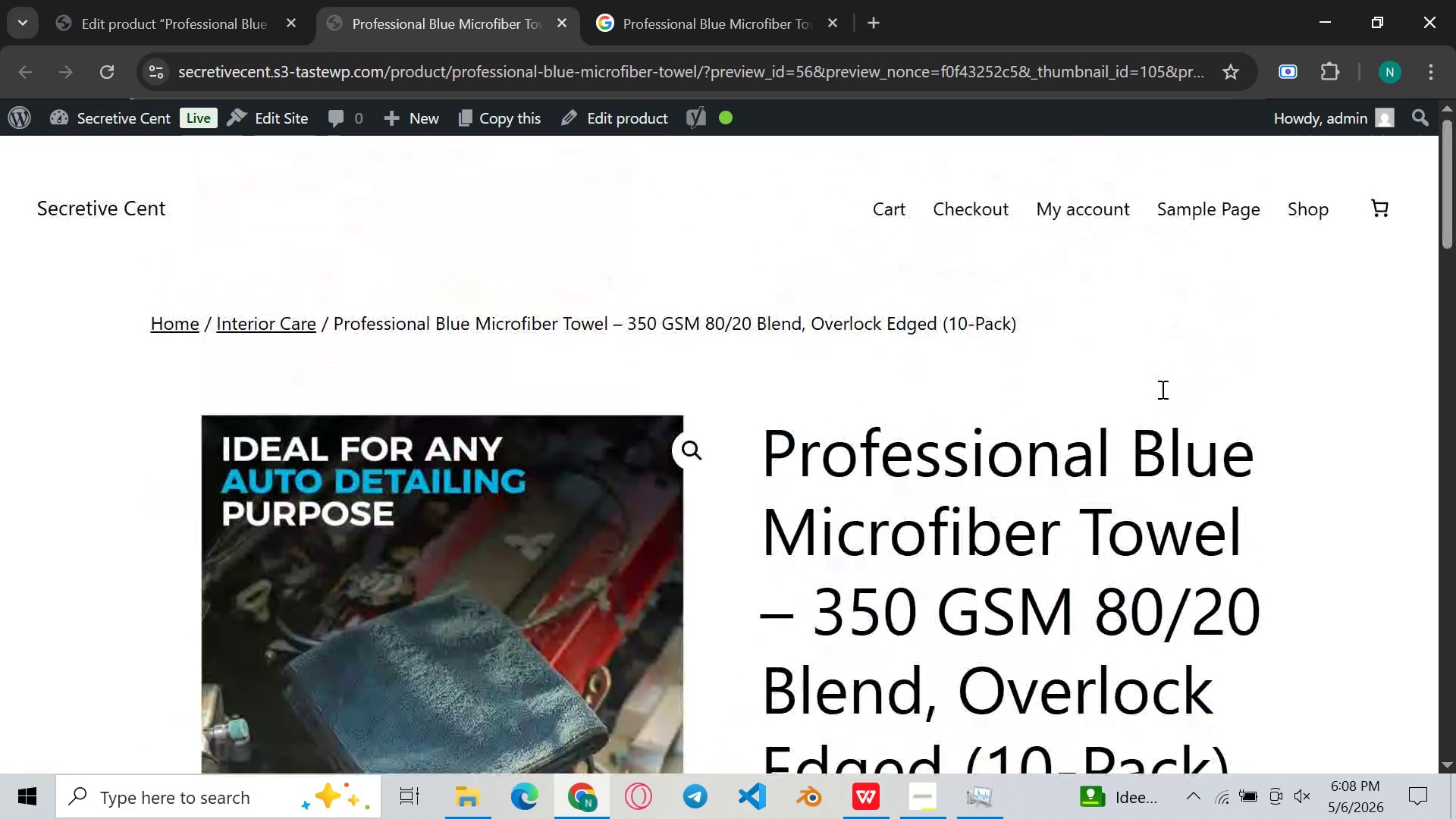 
left_click([211, 0])
 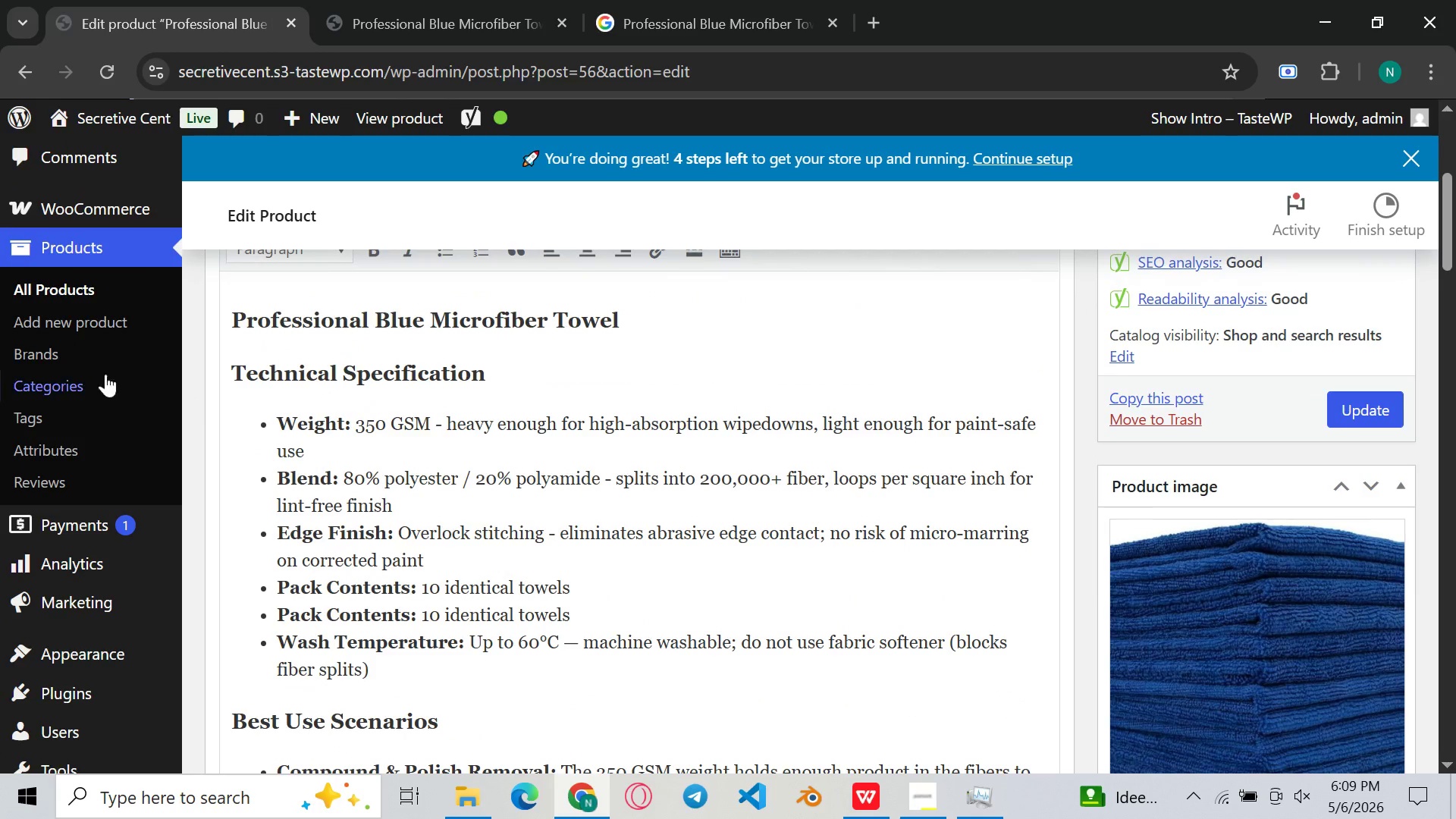 
wait(5.33)
 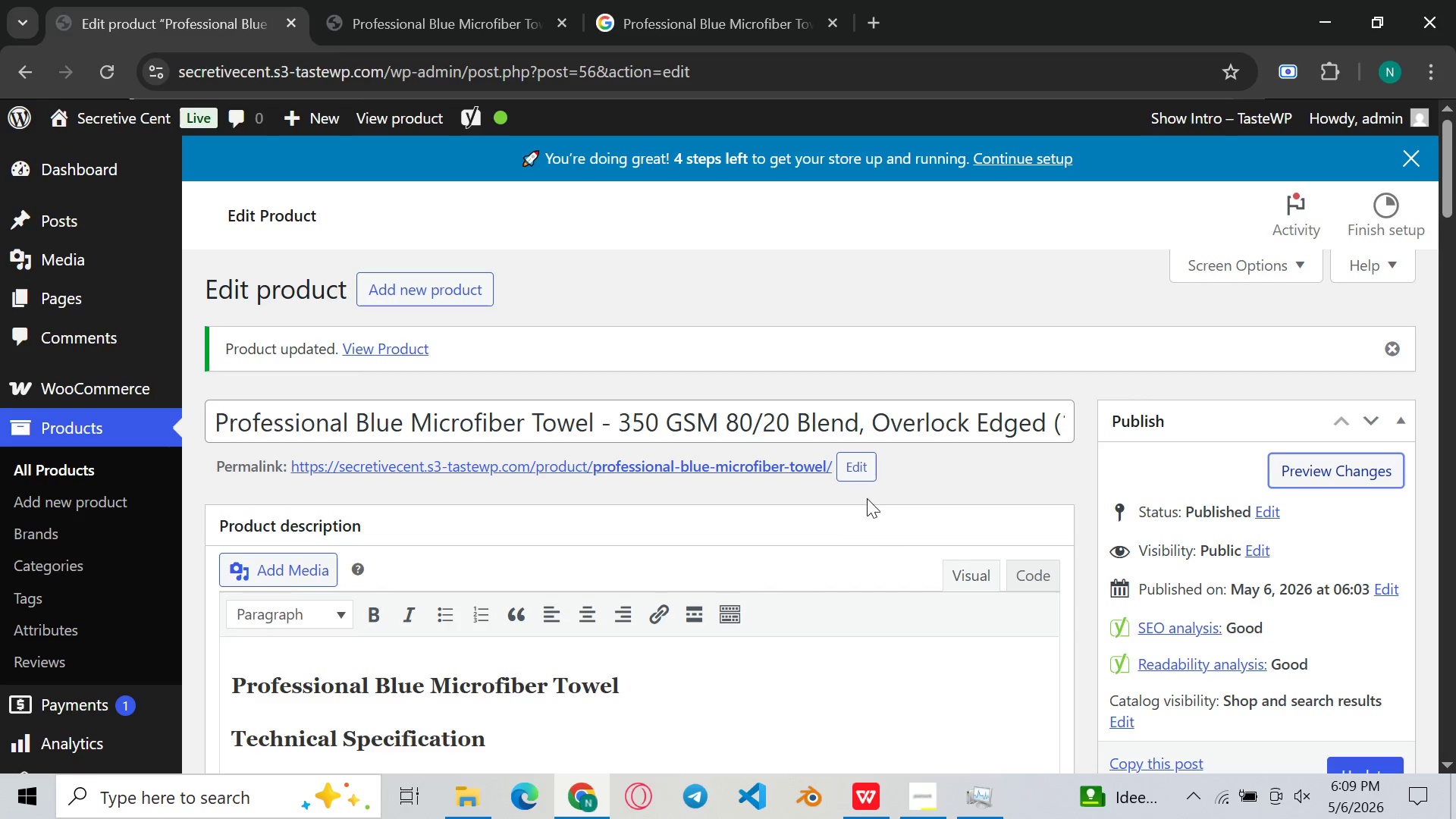 
left_click([82, 281])
 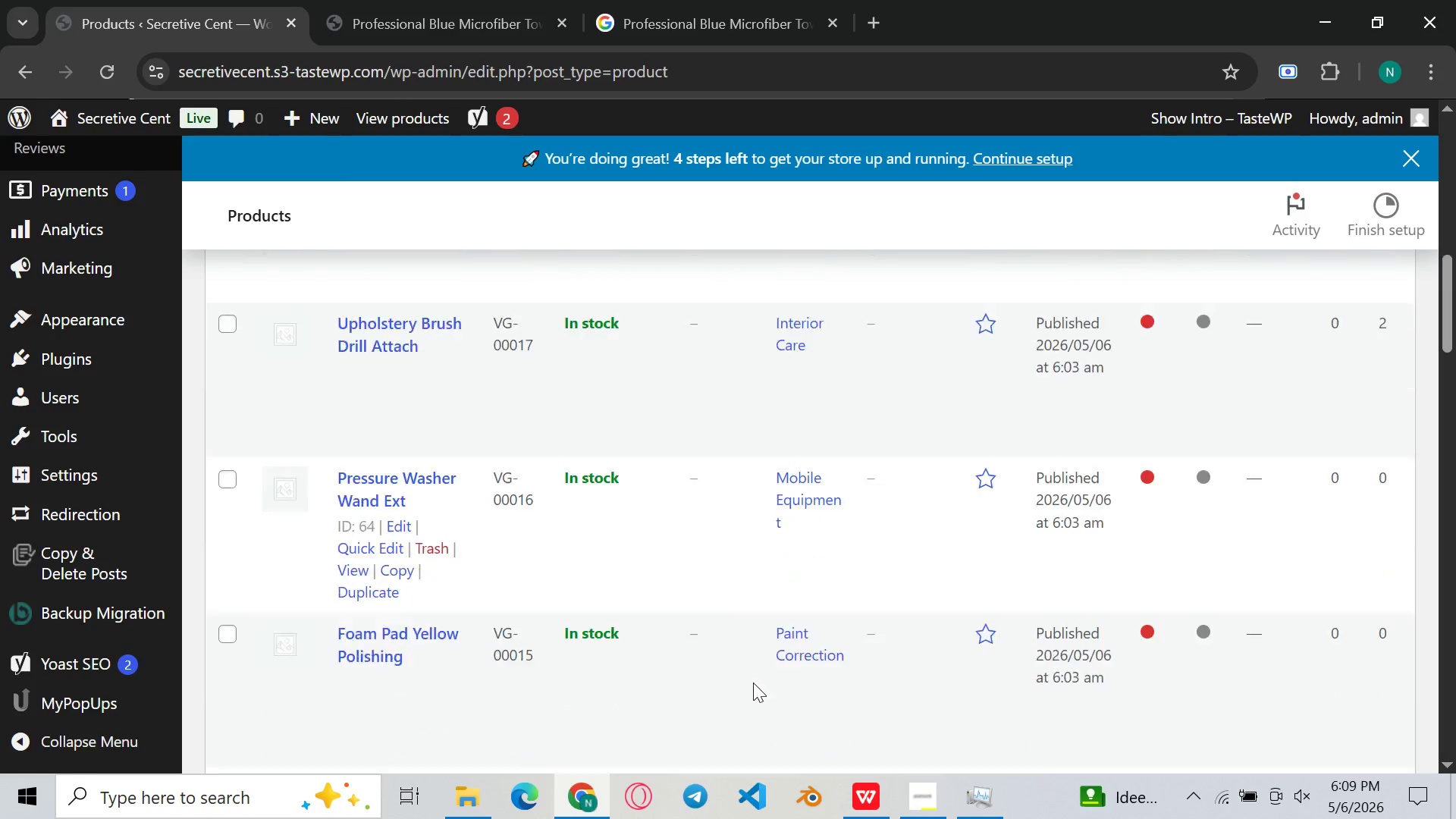 
wait(13.97)
 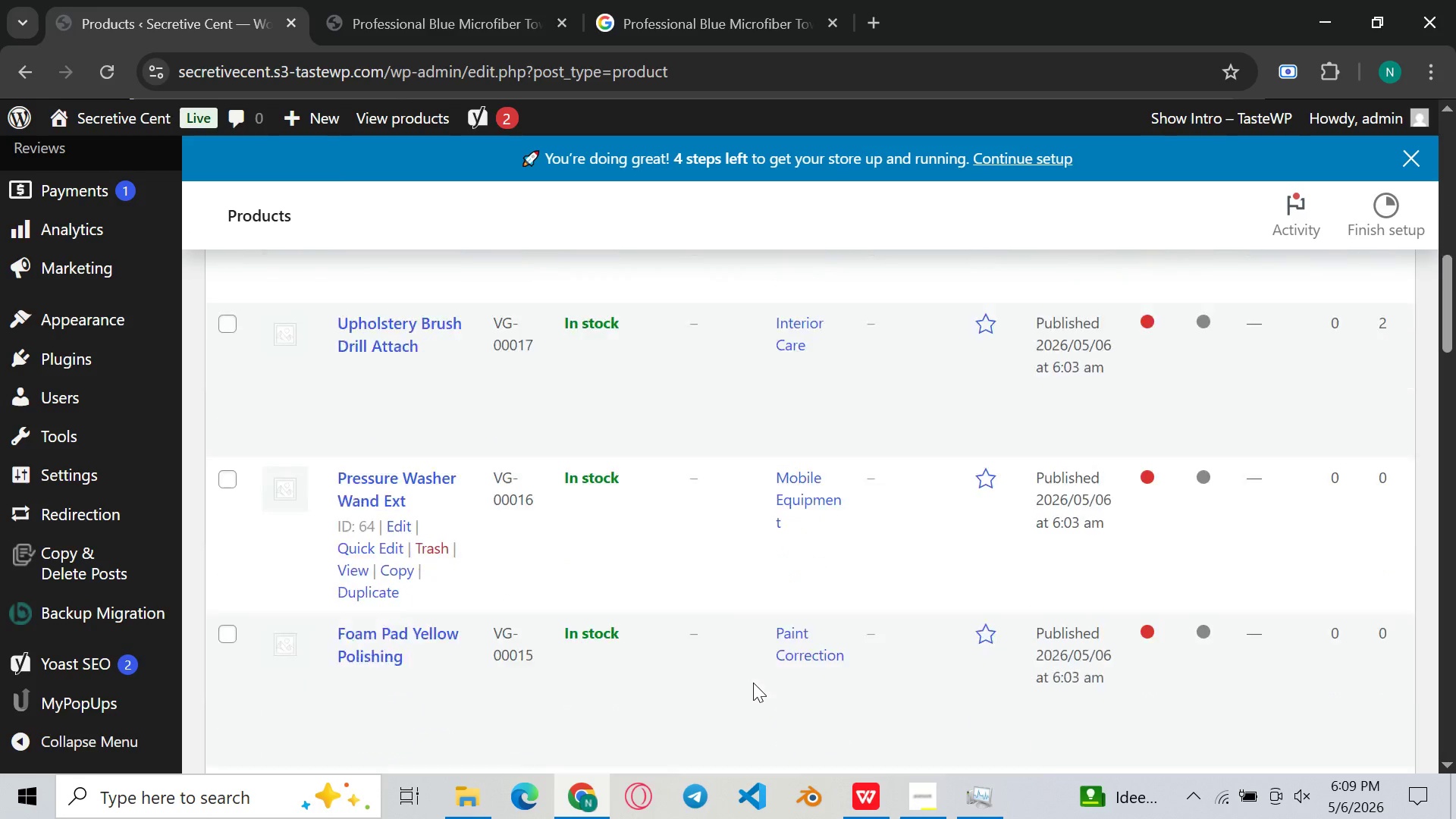 
left_click([359, 692])
 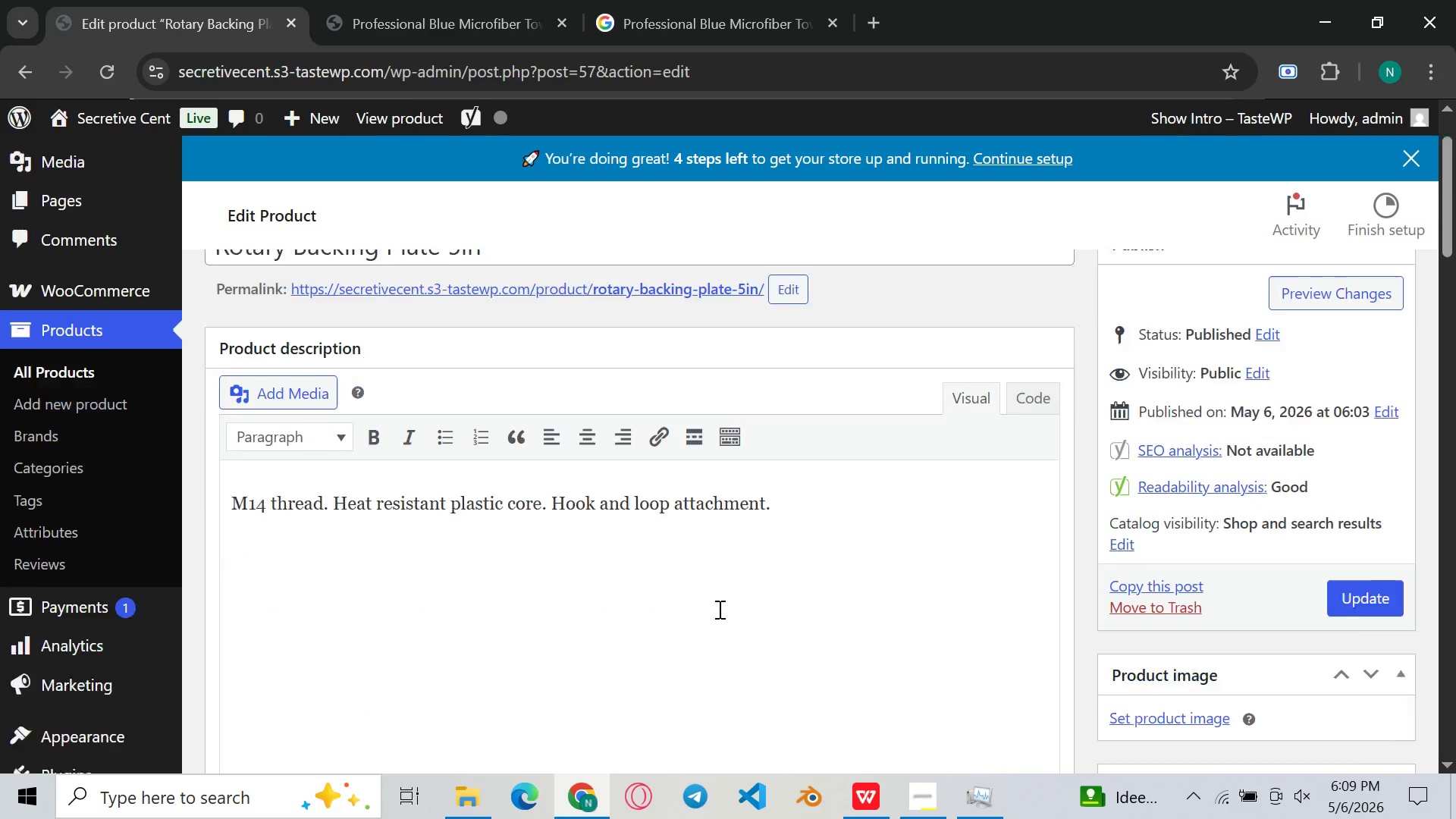 
wait(15.97)
 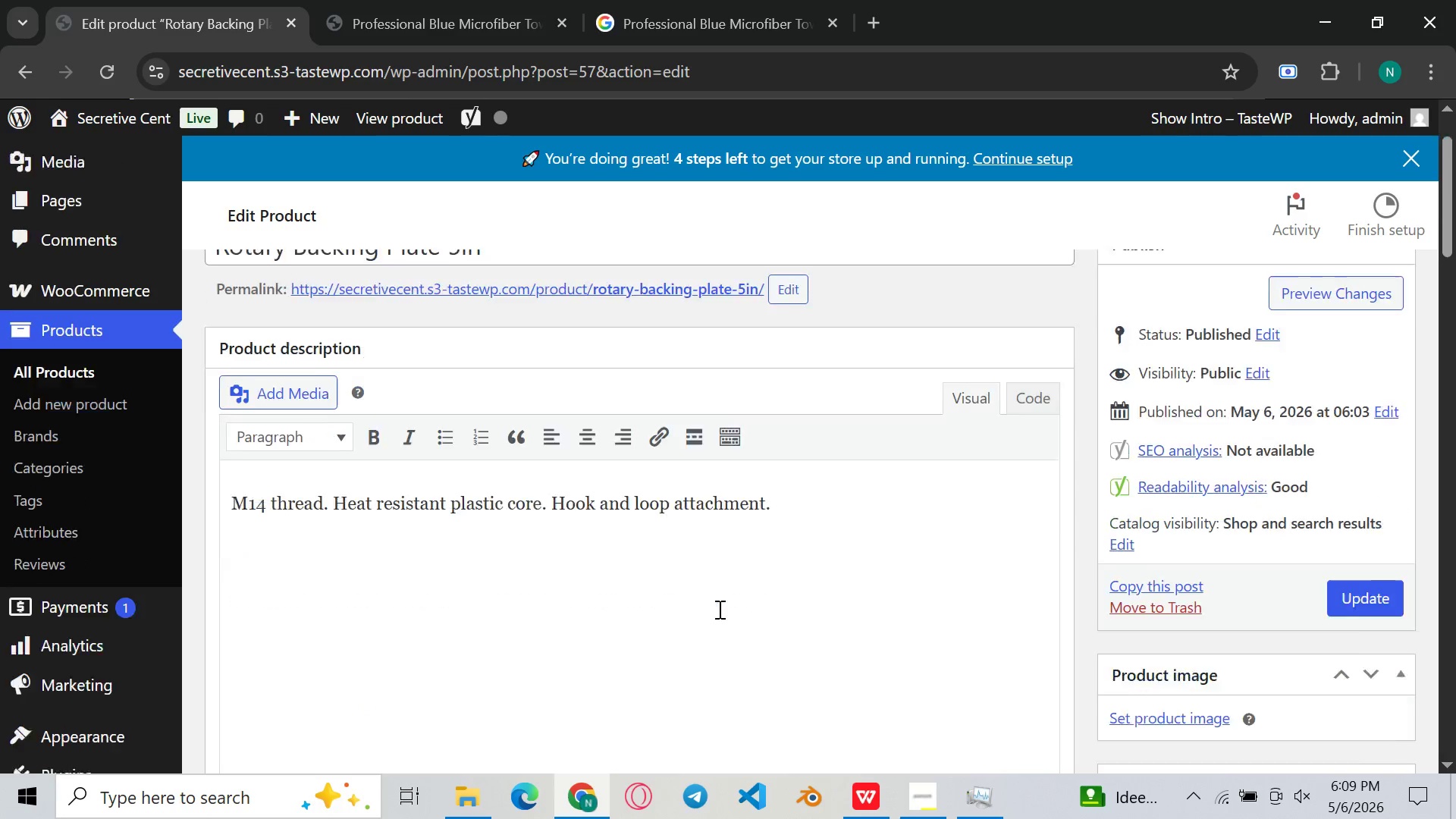 
left_click([504, 347])
 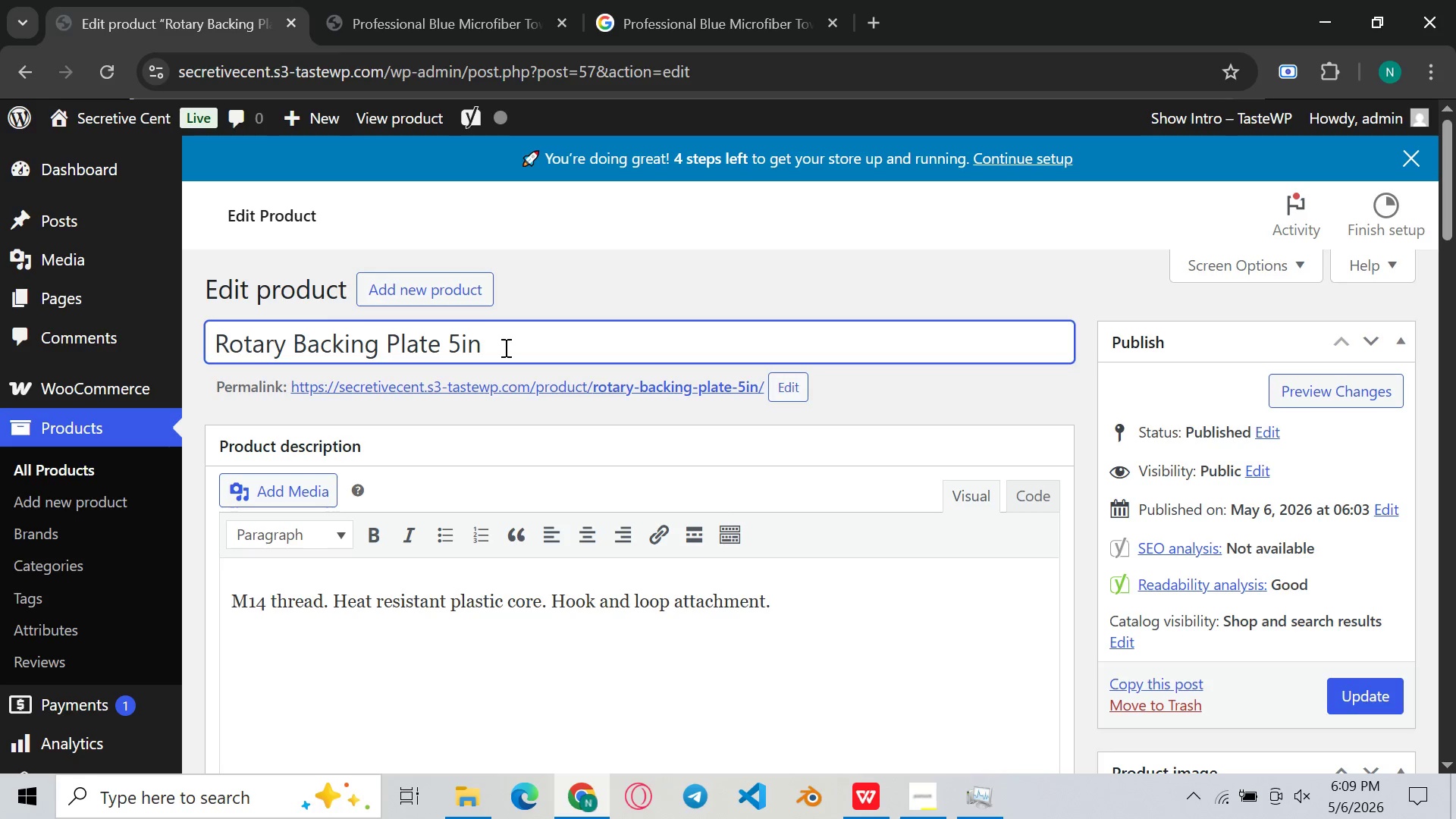 
wait(9.84)
 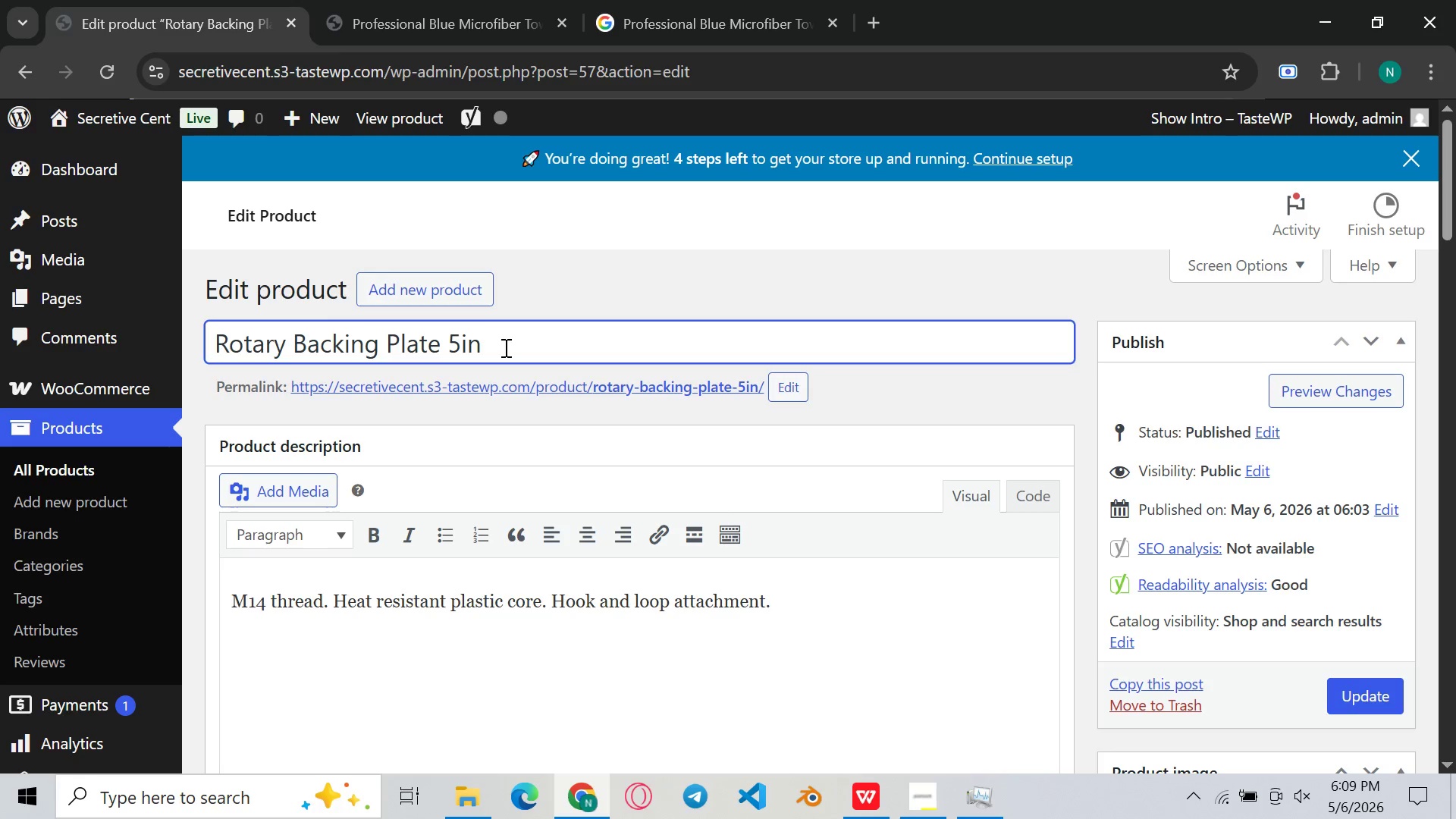 
left_click([215, 346])
 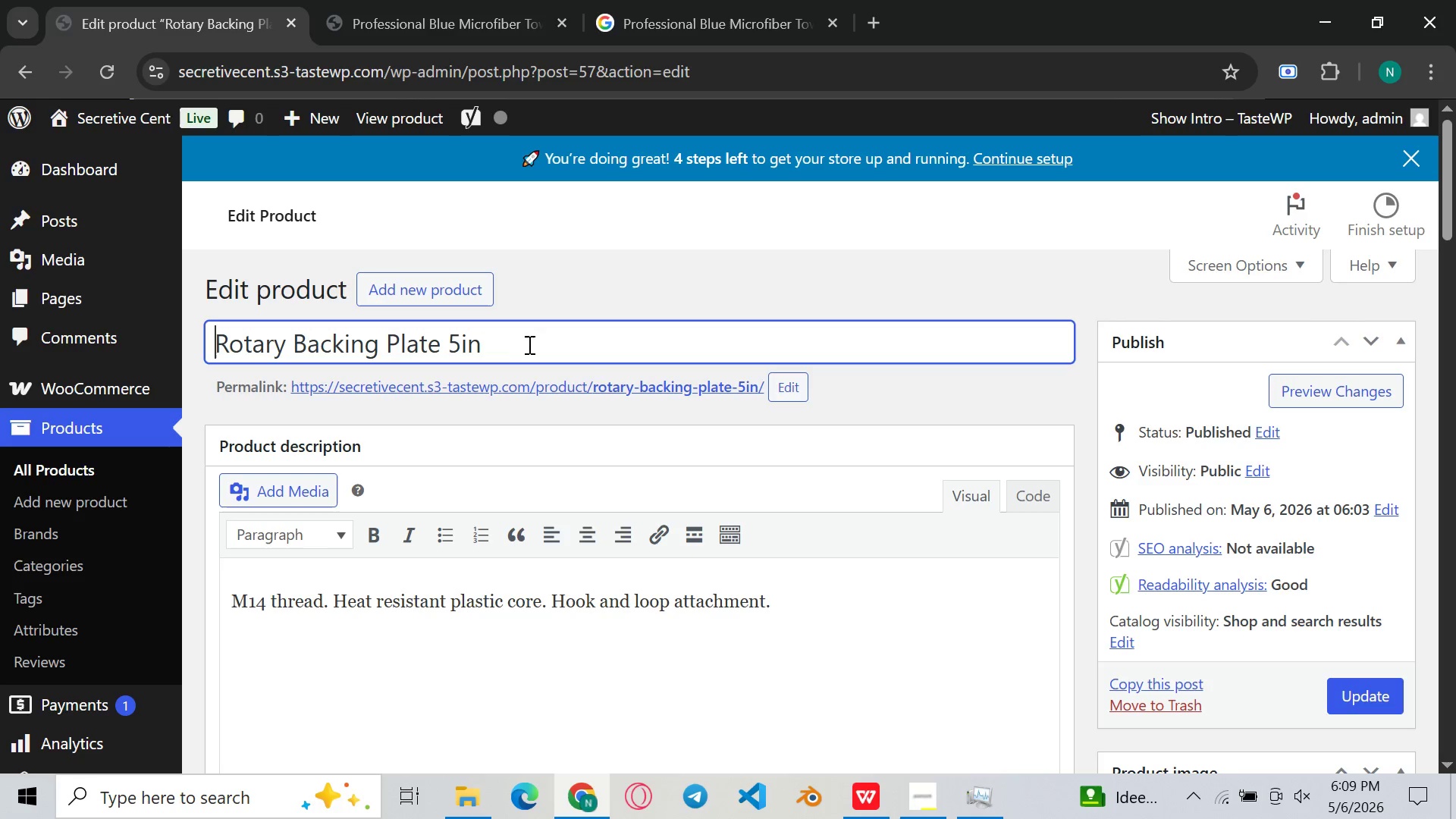 
left_click_drag(start_coordinate=[499, 340], to_coordinate=[452, 348])
 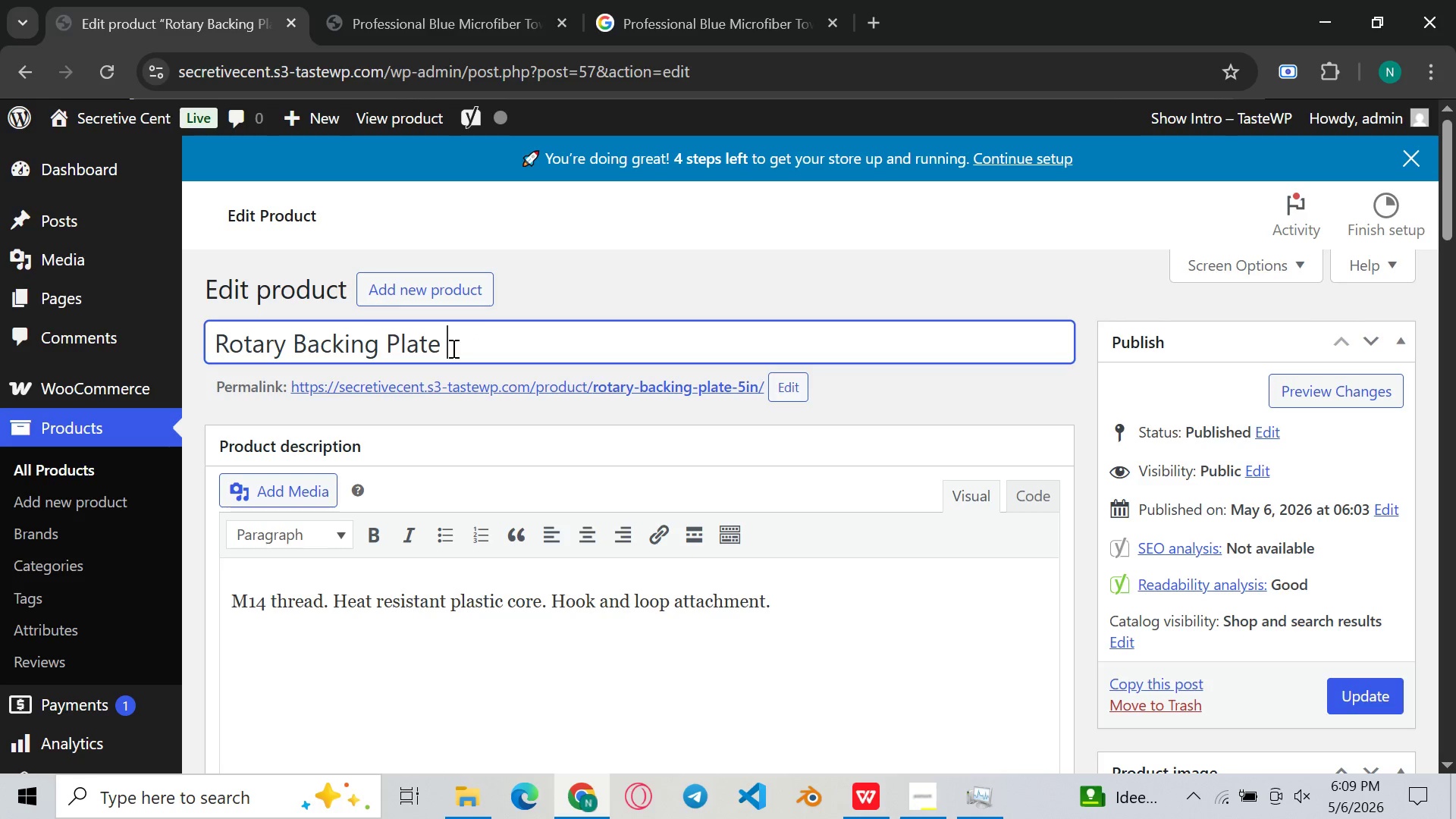 
key(Backspace)
 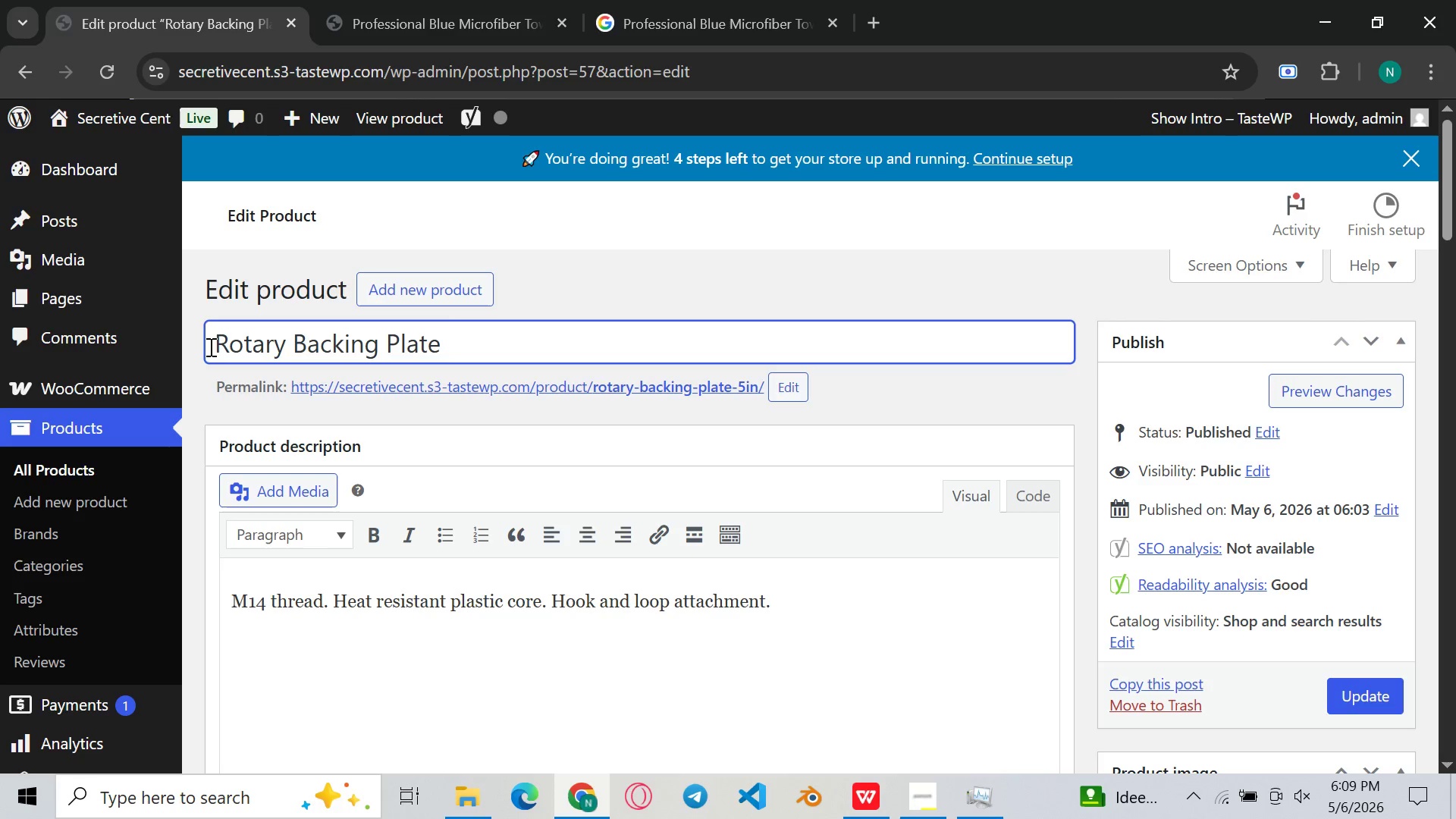 
left_click([212, 343])
 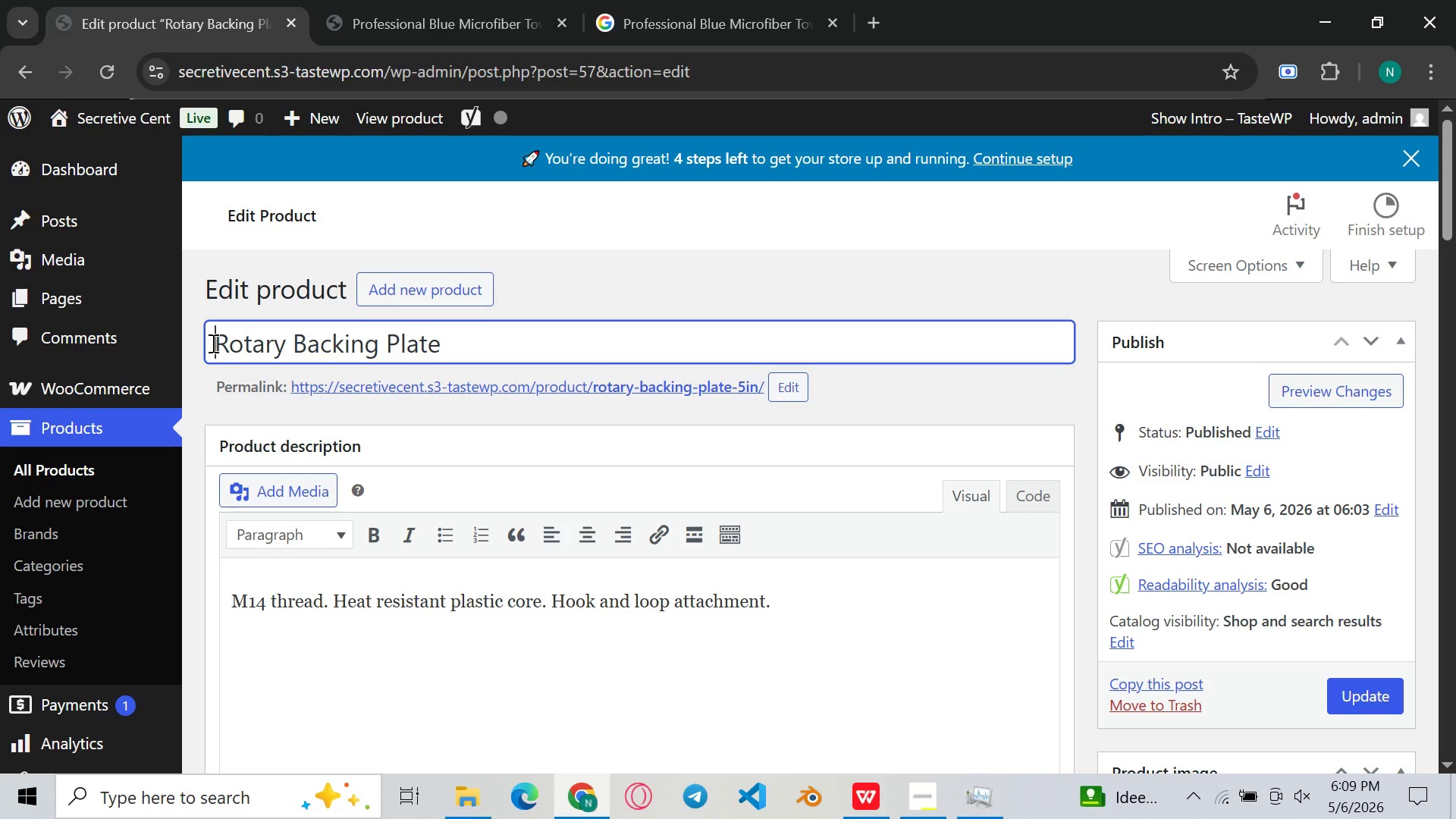 
key(Space)
 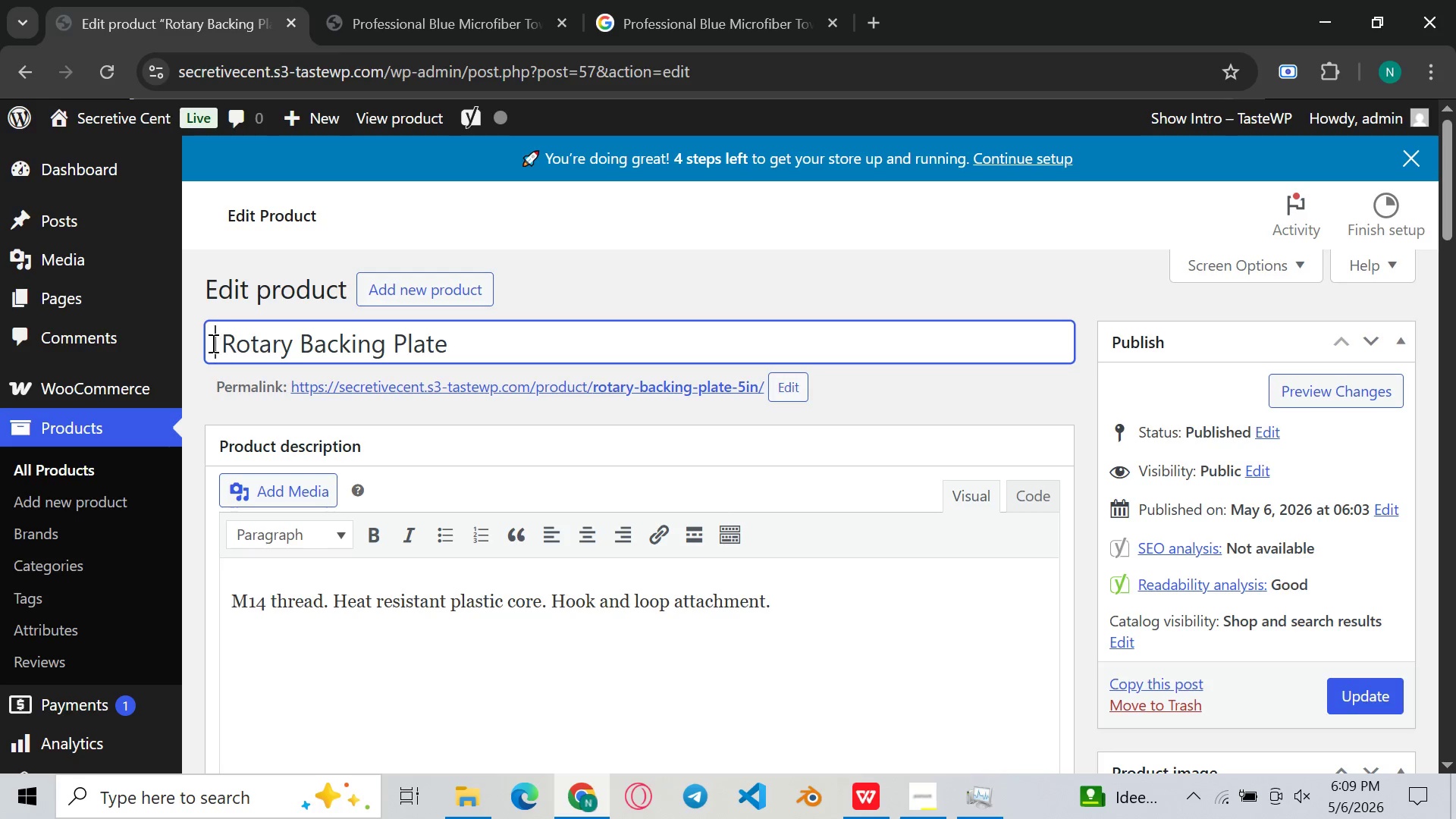 
key(ArrowLeft)
 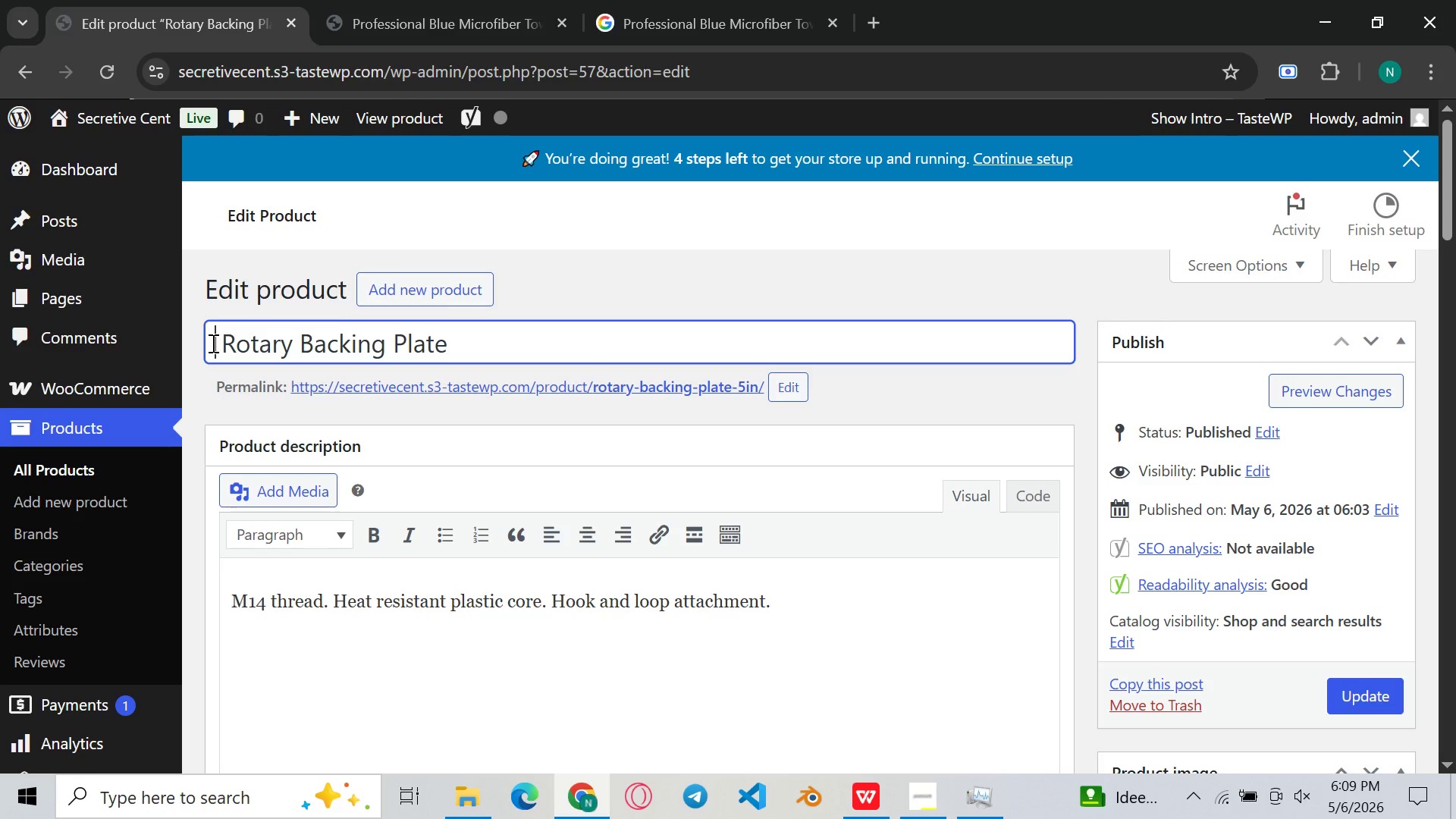 
type(PRO-Series )
key(Backspace)
type( 5)
key(Backspace)
type(5 inch)
 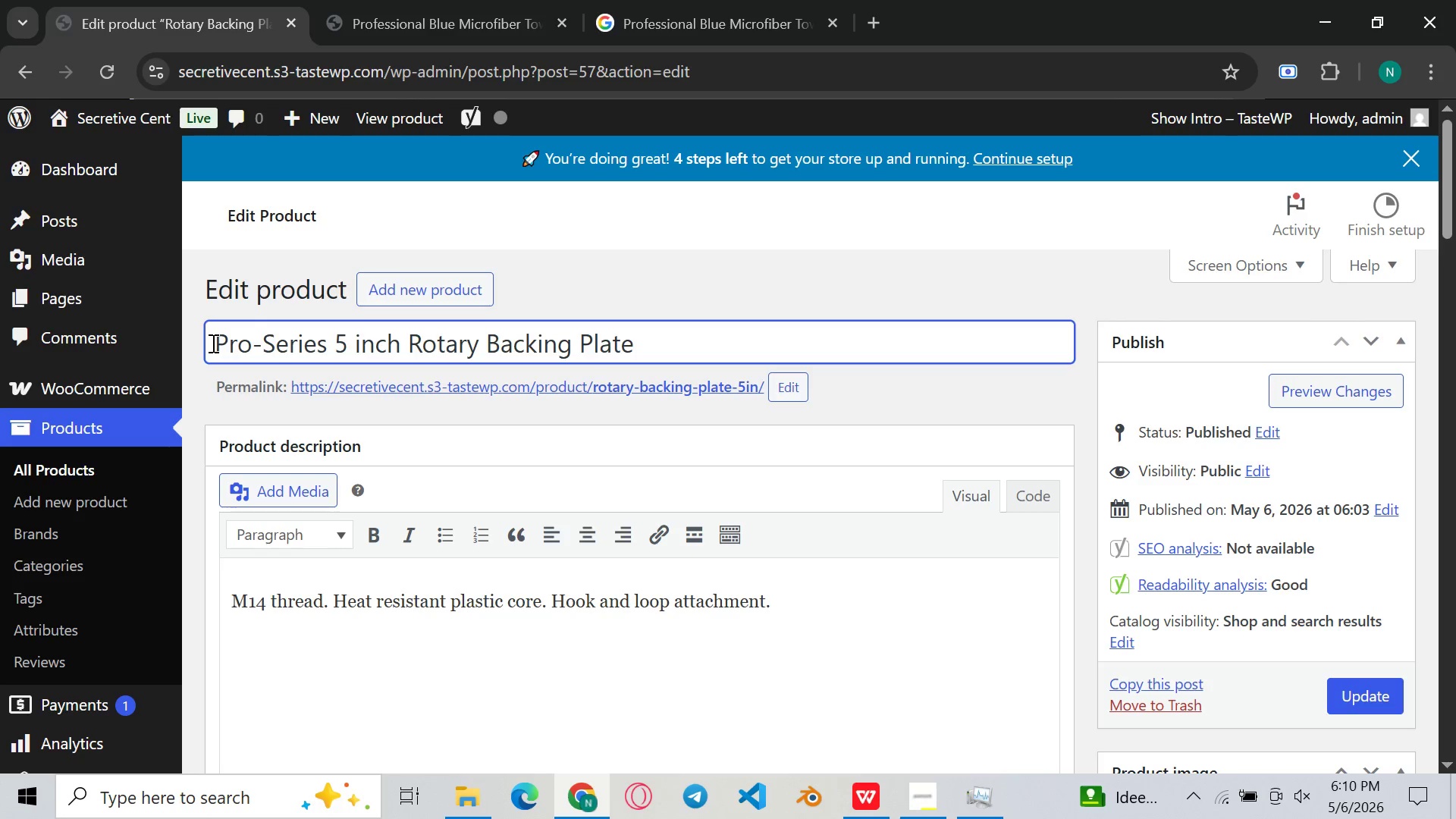 
hold_key(key=ArrowRight, duration=1.14)
 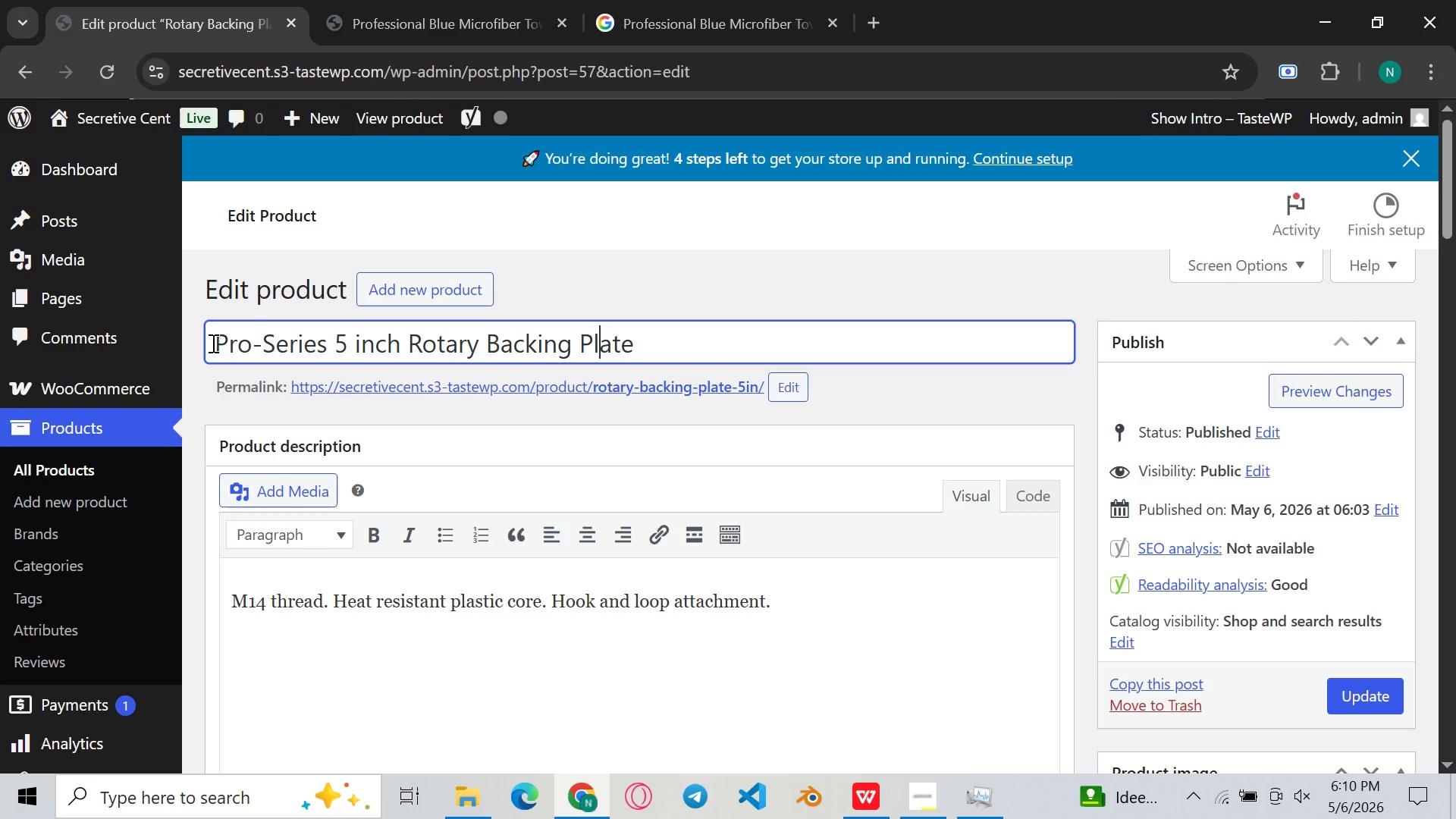 
key(ArrowRight)
 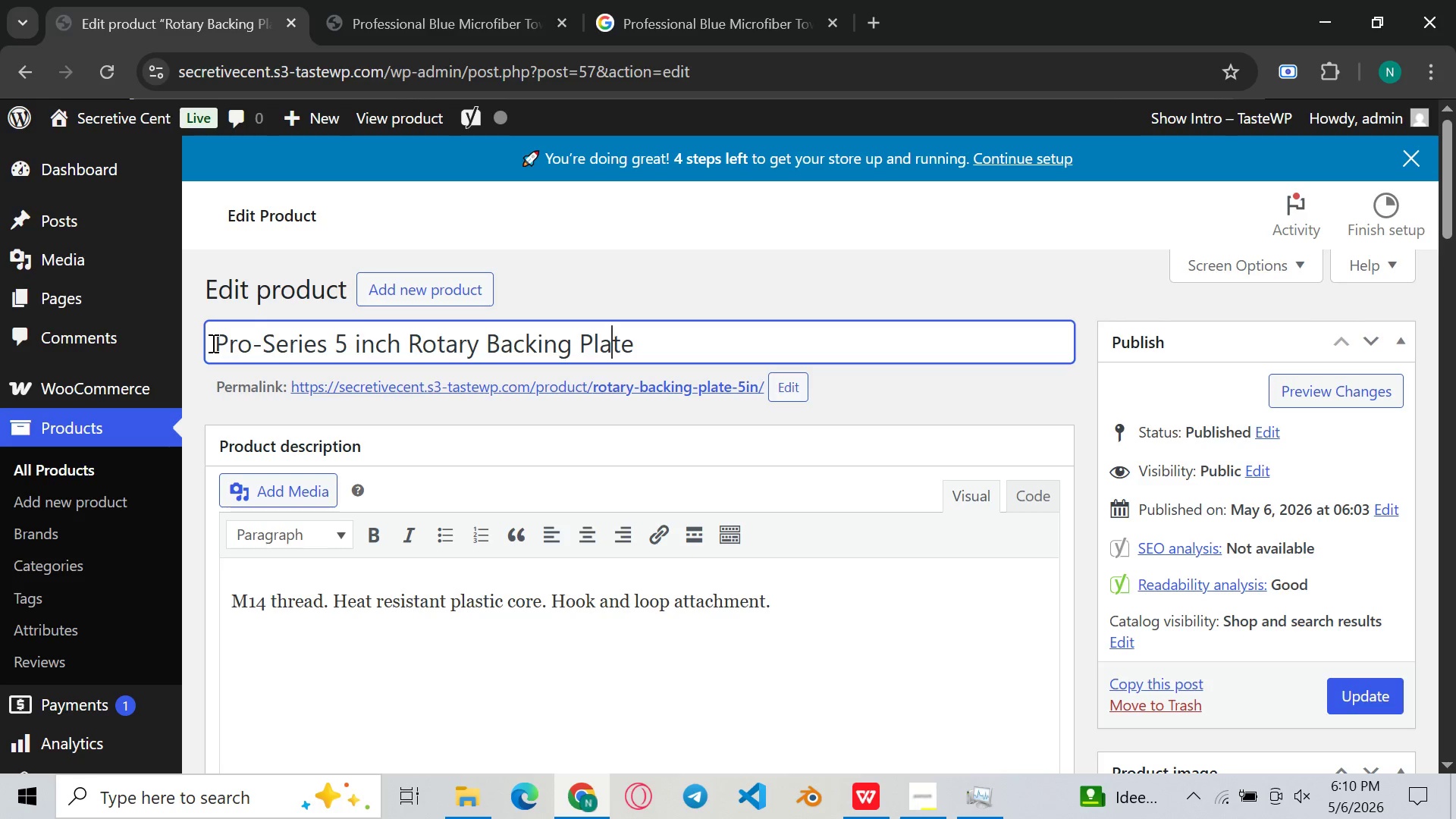 
key(ArrowRight)
 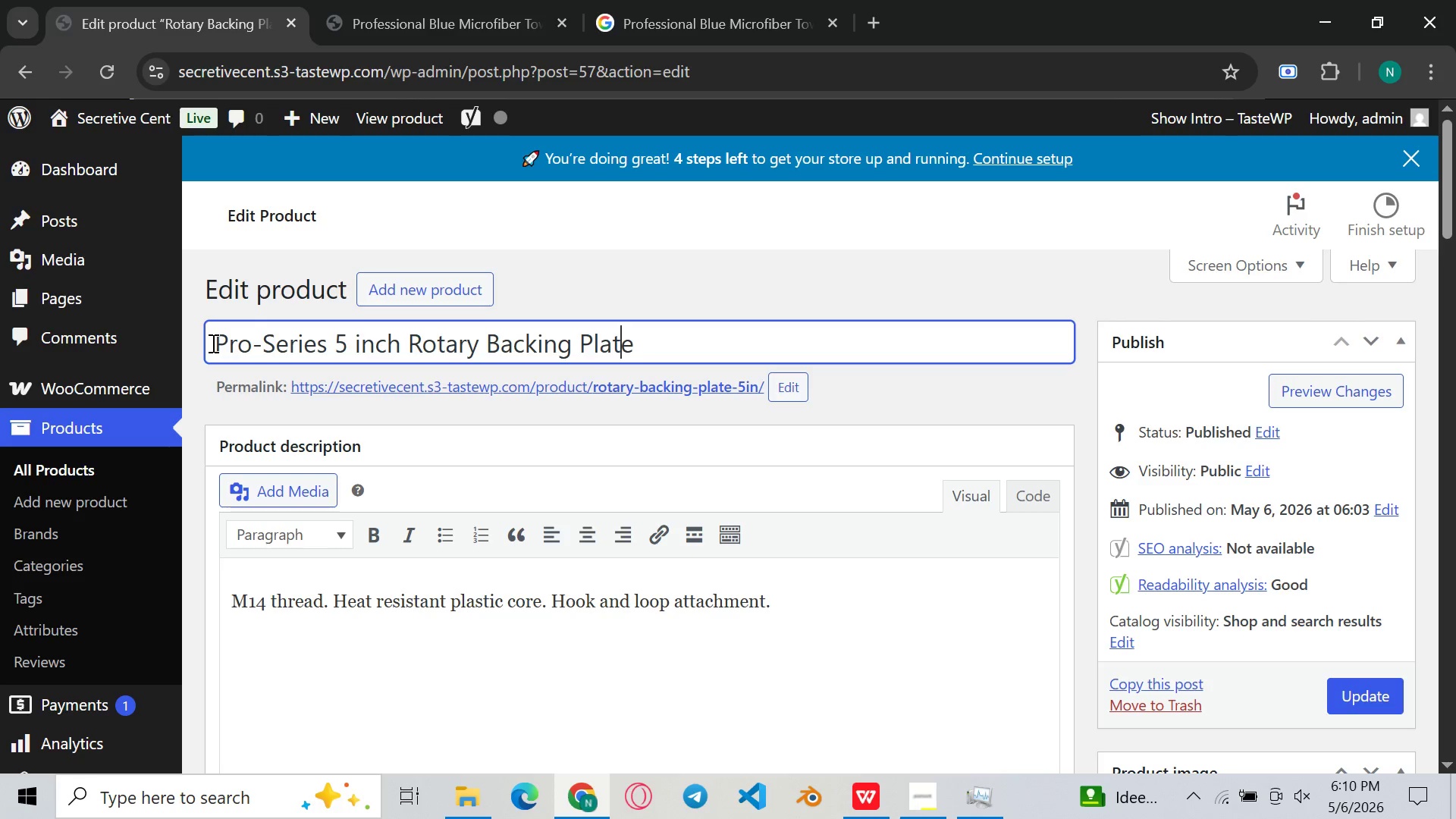 
key(ArrowRight)
 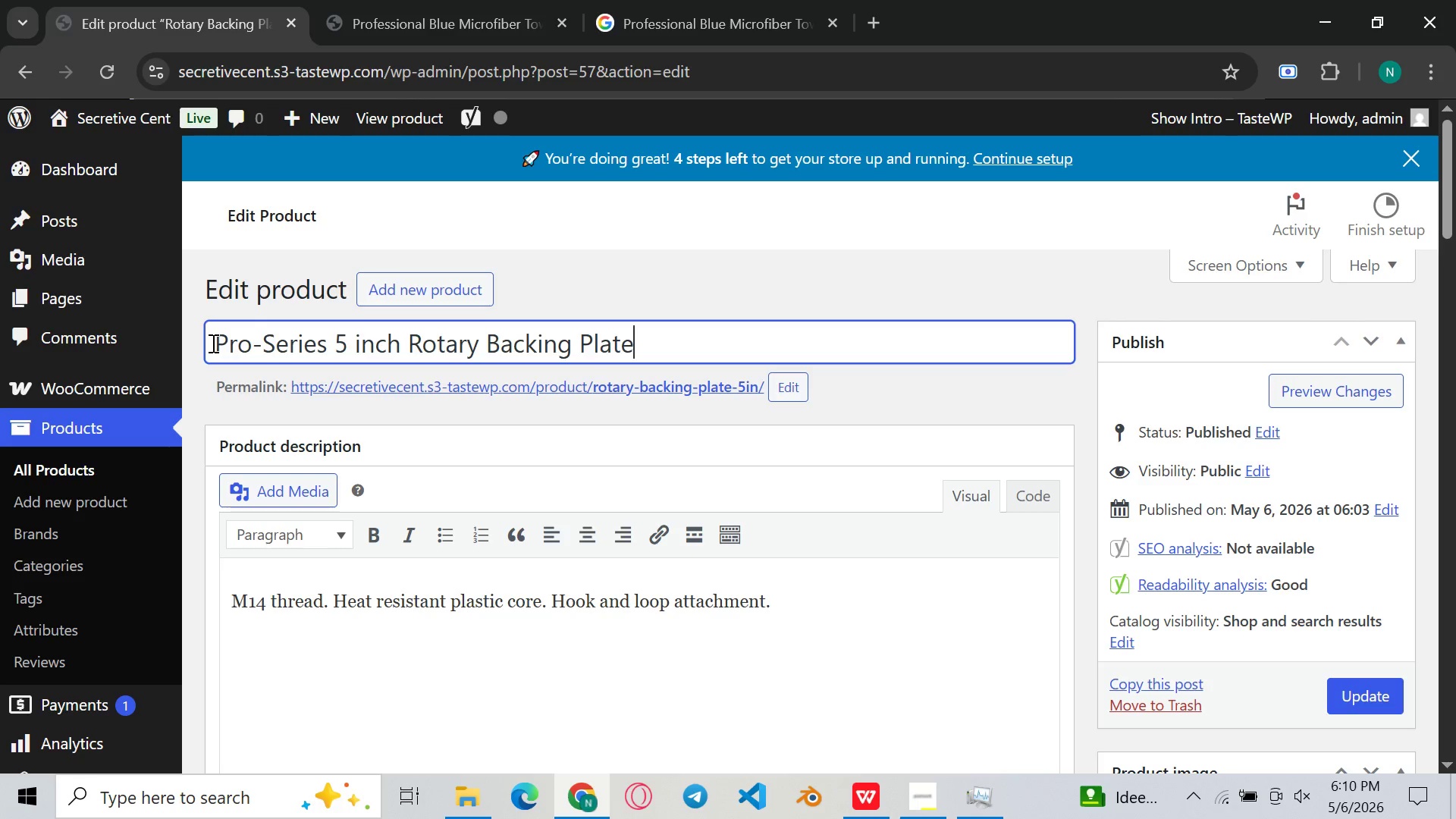 
key(ArrowRight)
 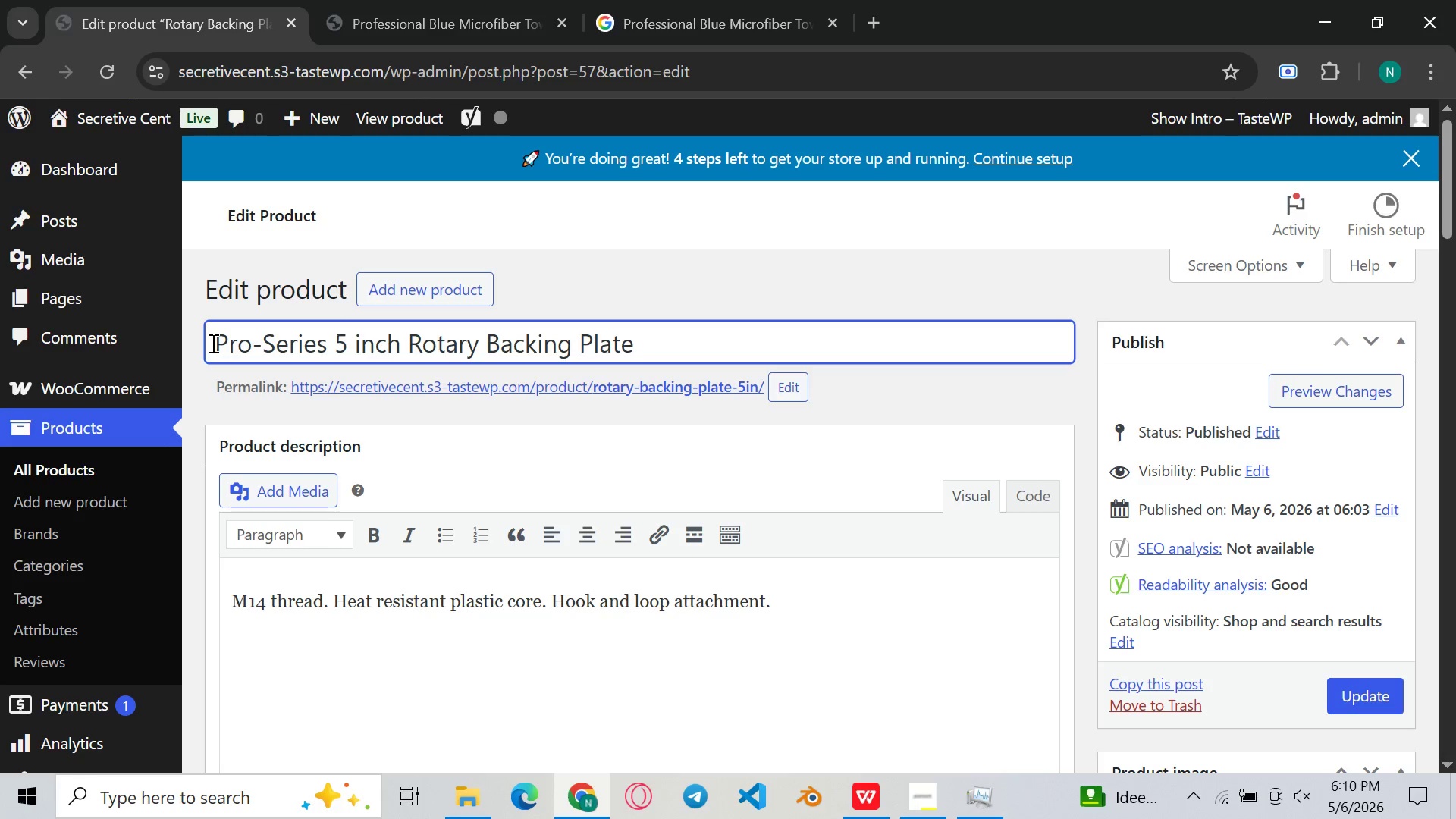 
type( - M!$ Tread)
 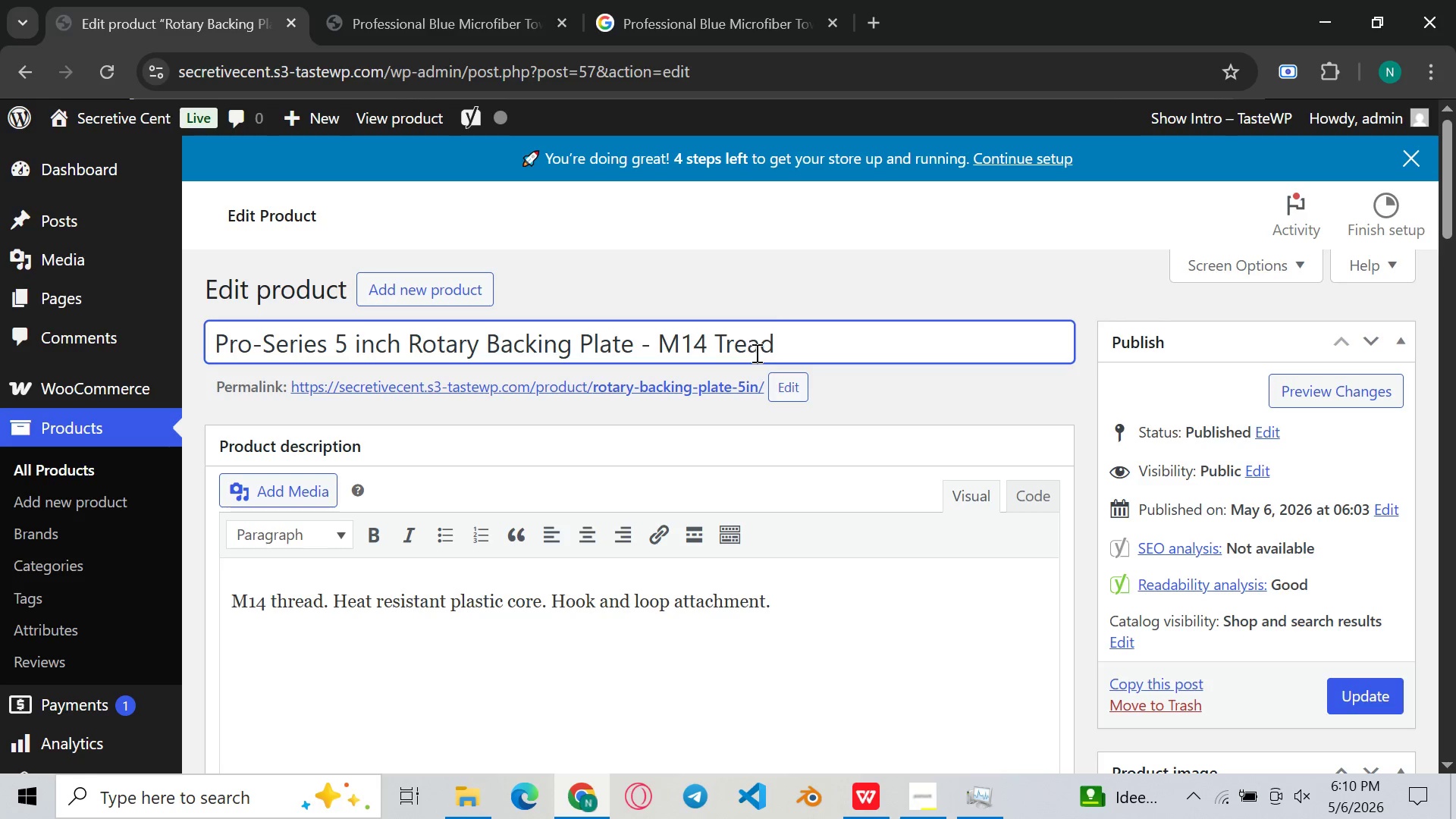 
left_click([728, 342])
 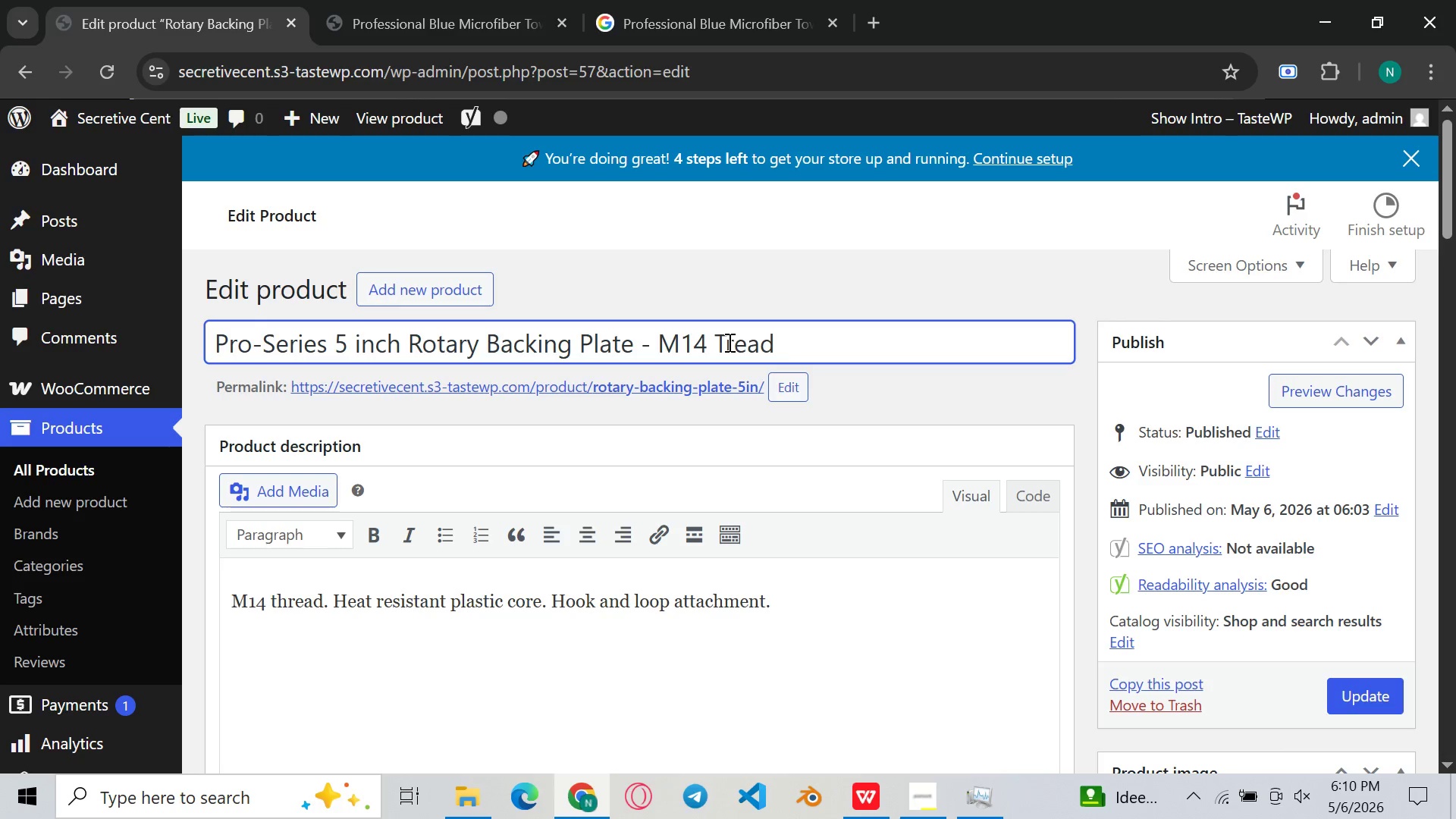 
key(H)
 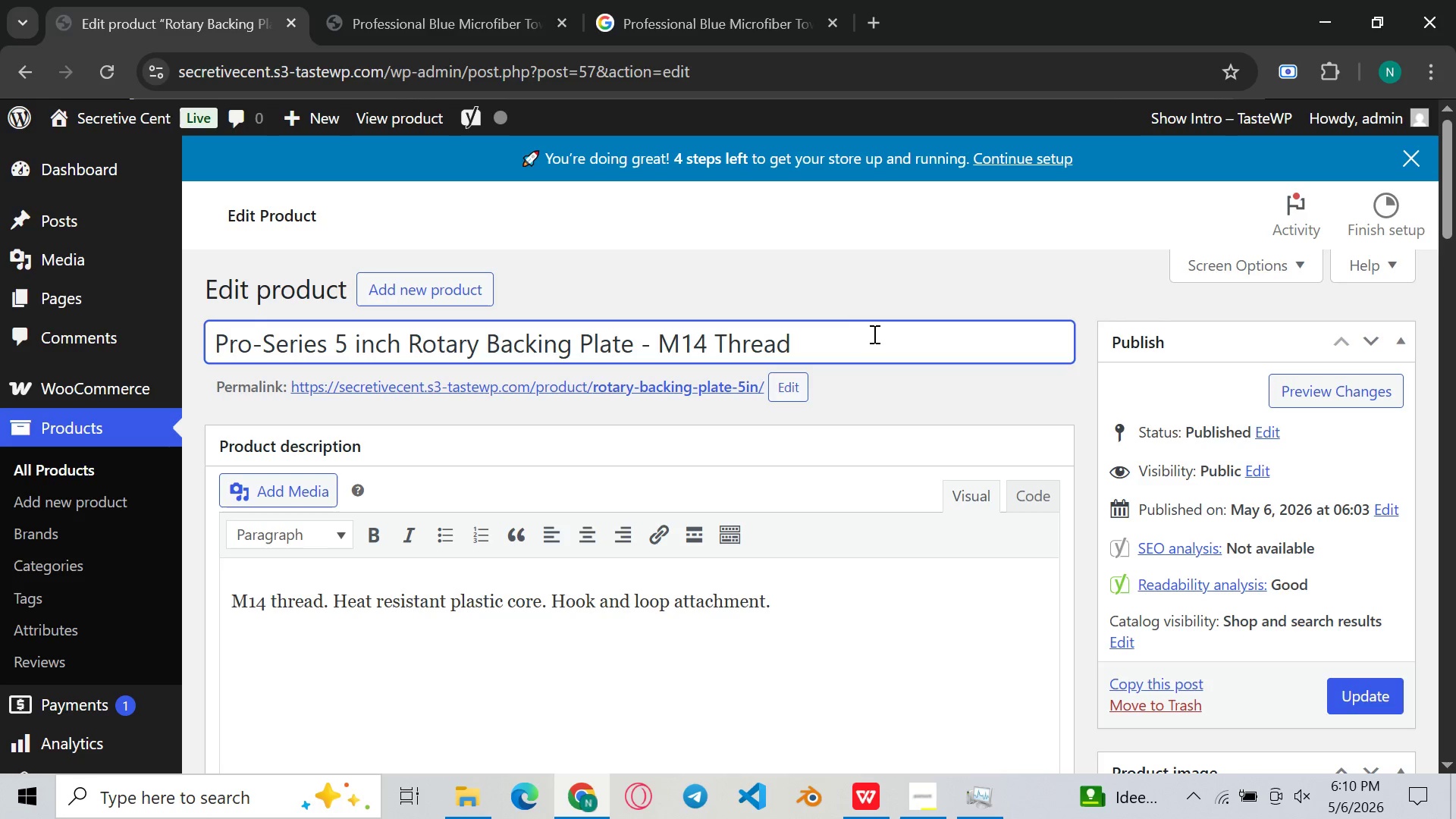 
left_click([874, 334])
 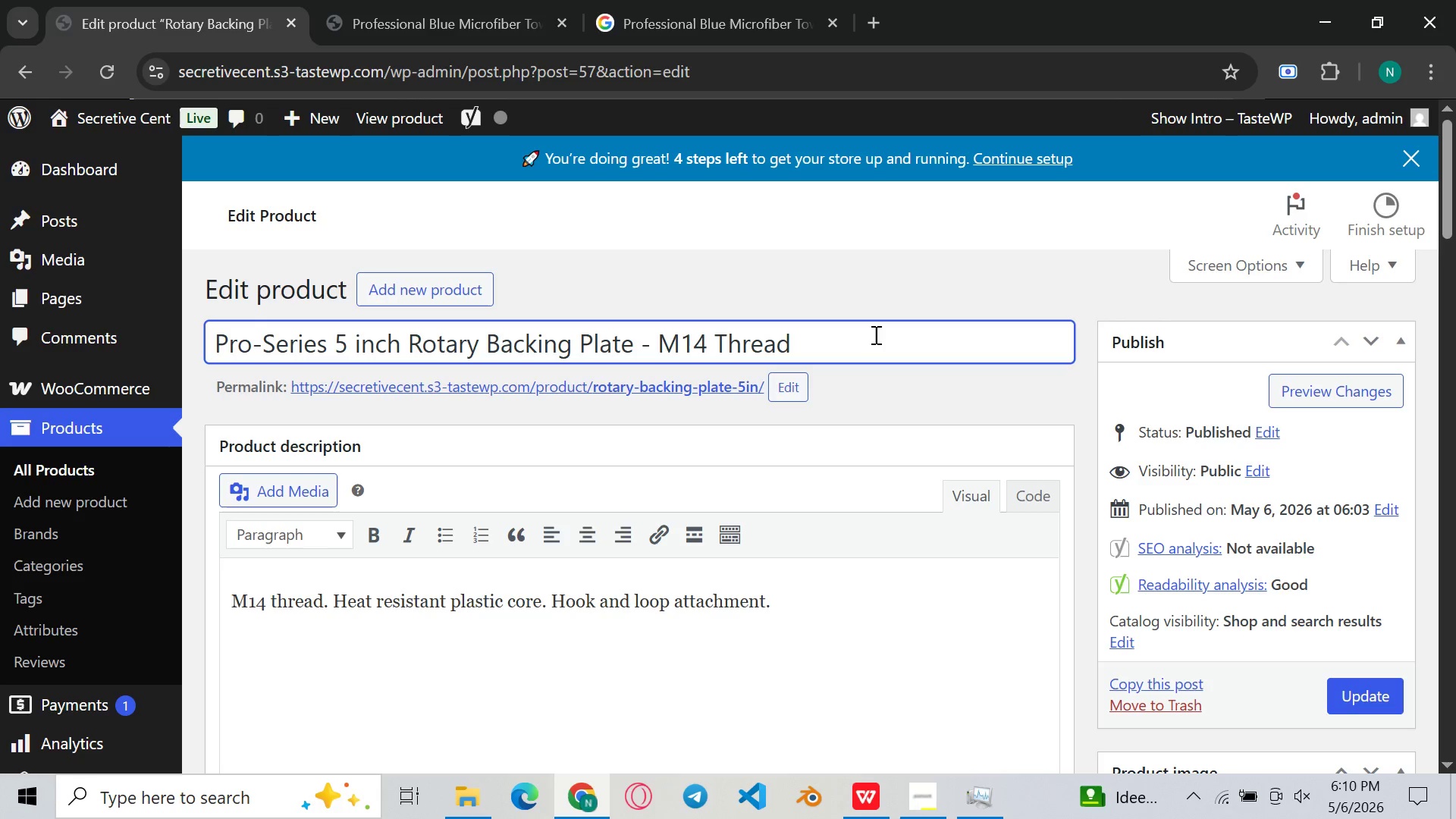 
key(Backspace)
type(, 4000 RPM Rated, Hook7)
key(Backspace)
type( & LOPP)
key(Backspace)
key(Backspace)
type(op)
 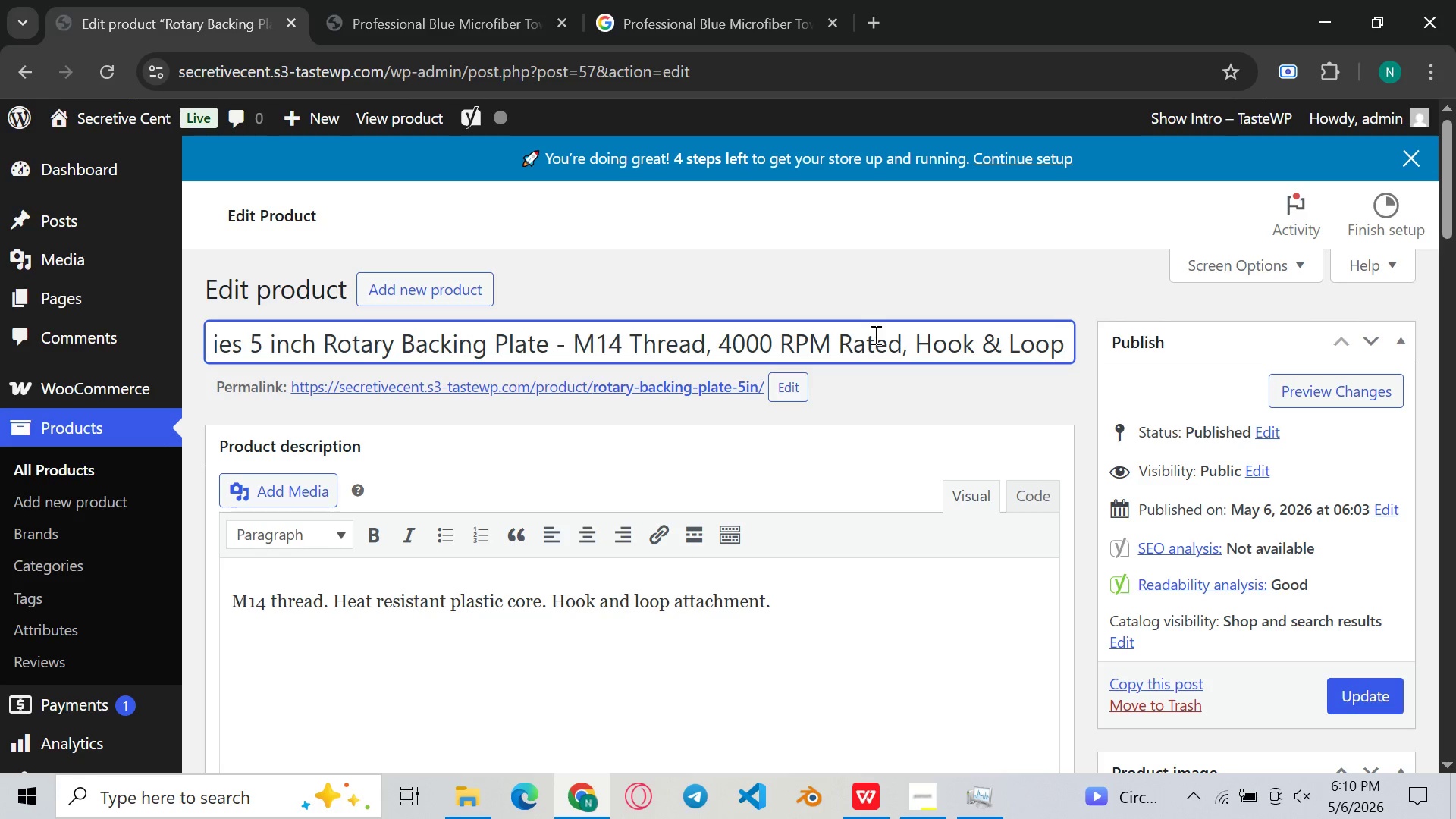 
left_click([846, 670])
 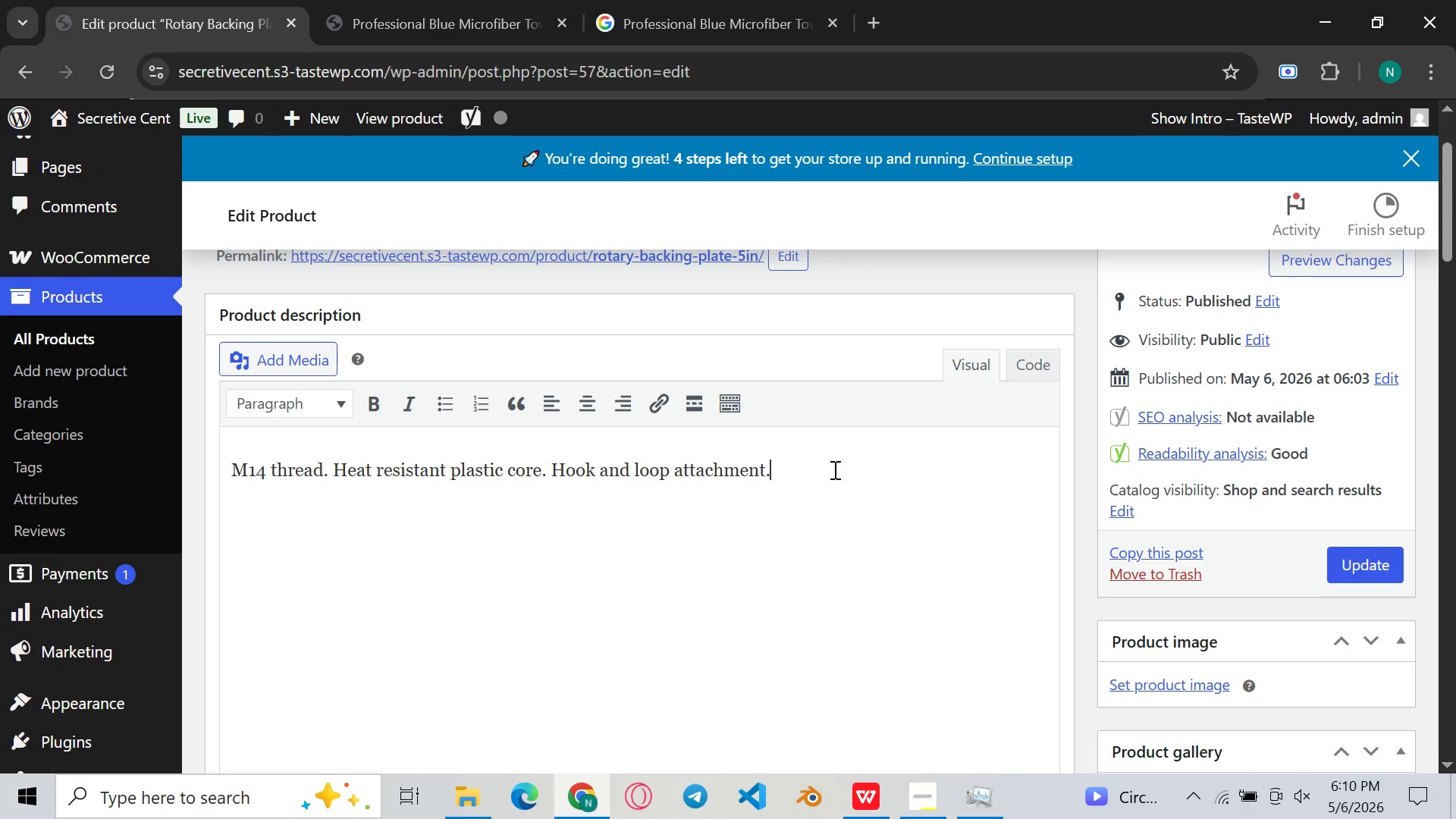 
left_click_drag(start_coordinate=[819, 465], to_coordinate=[217, 535])
 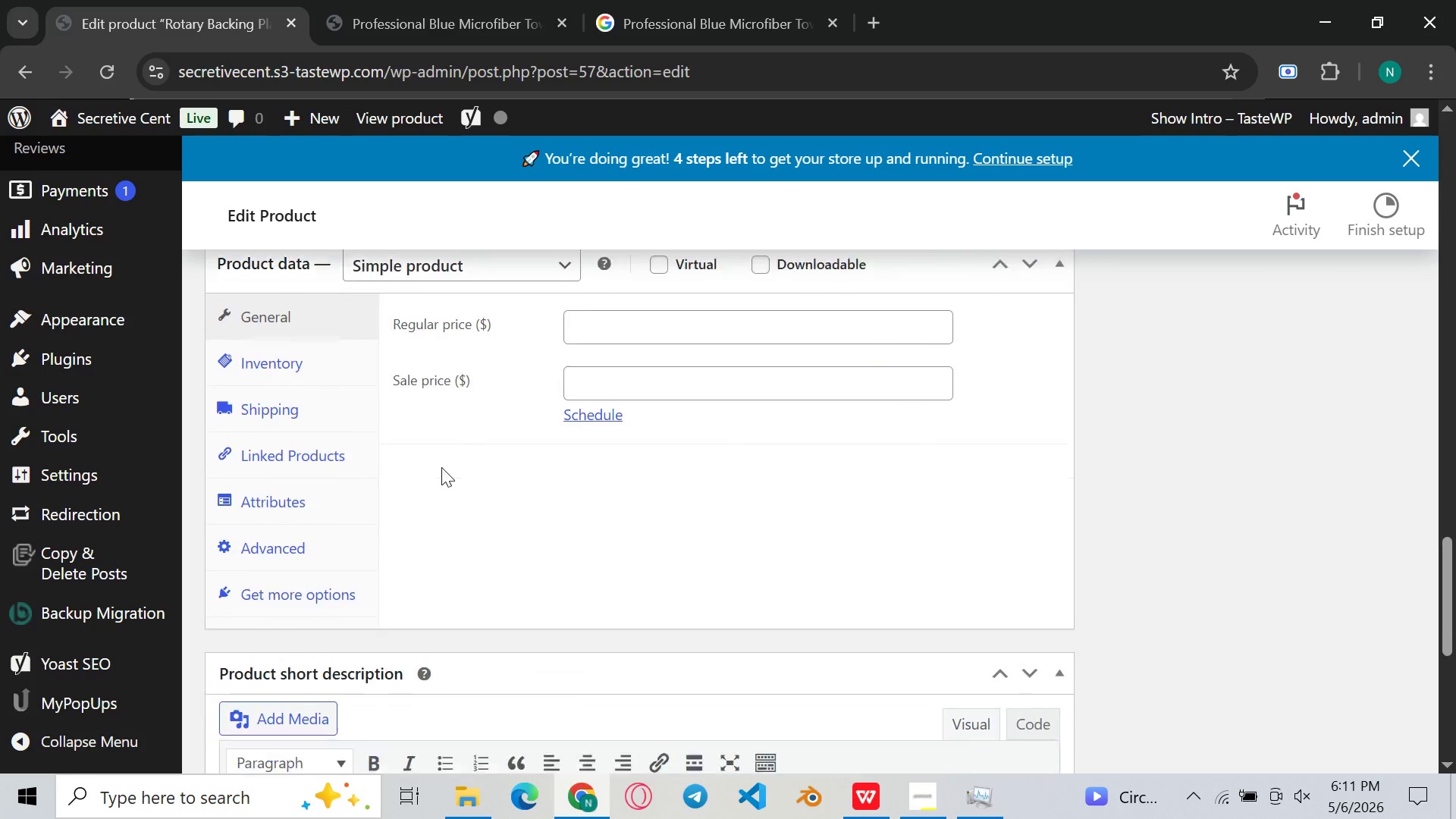 
left_click([438, 663])
 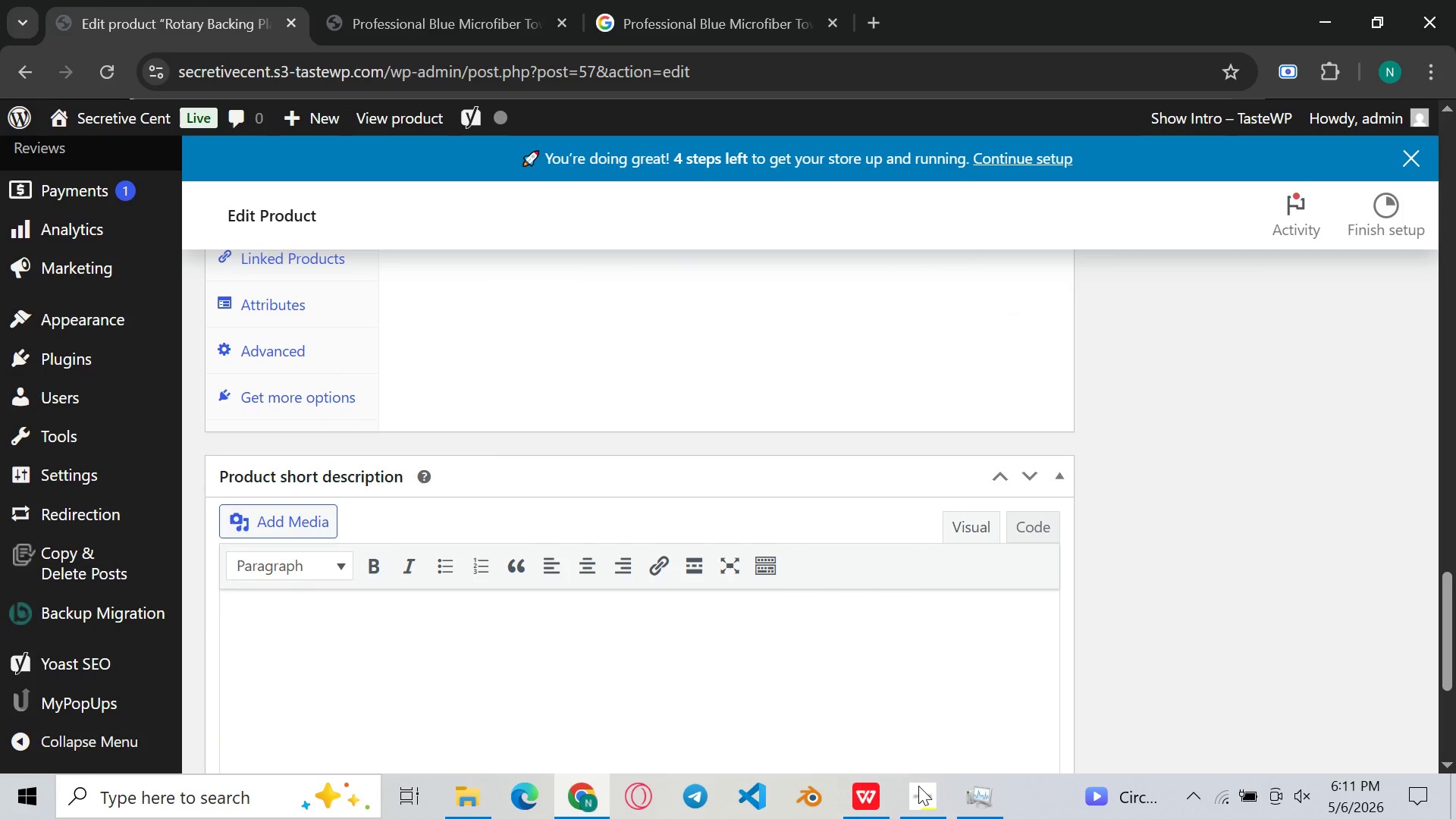 
left_click([918, 786])